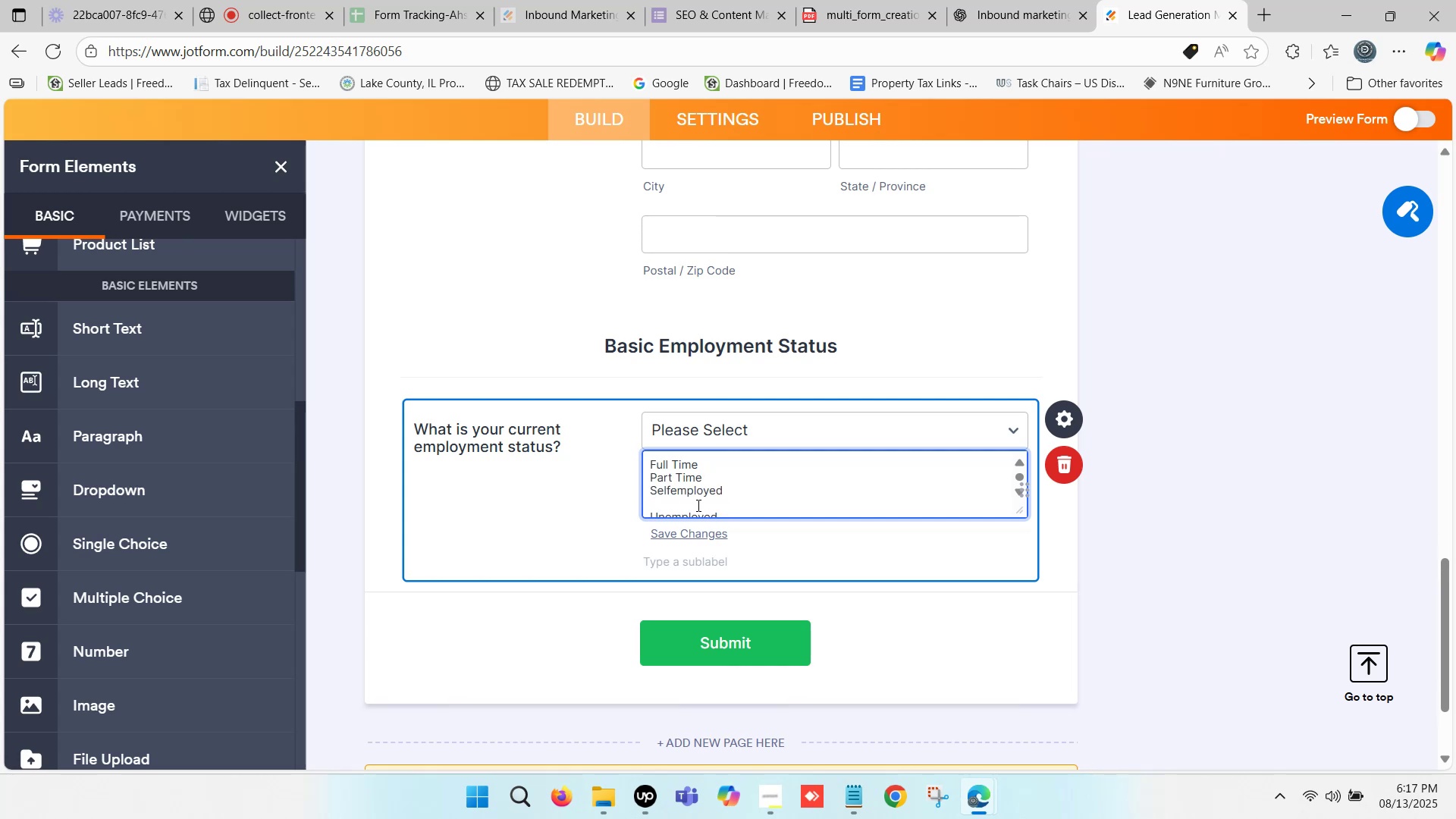 
key(Space)
 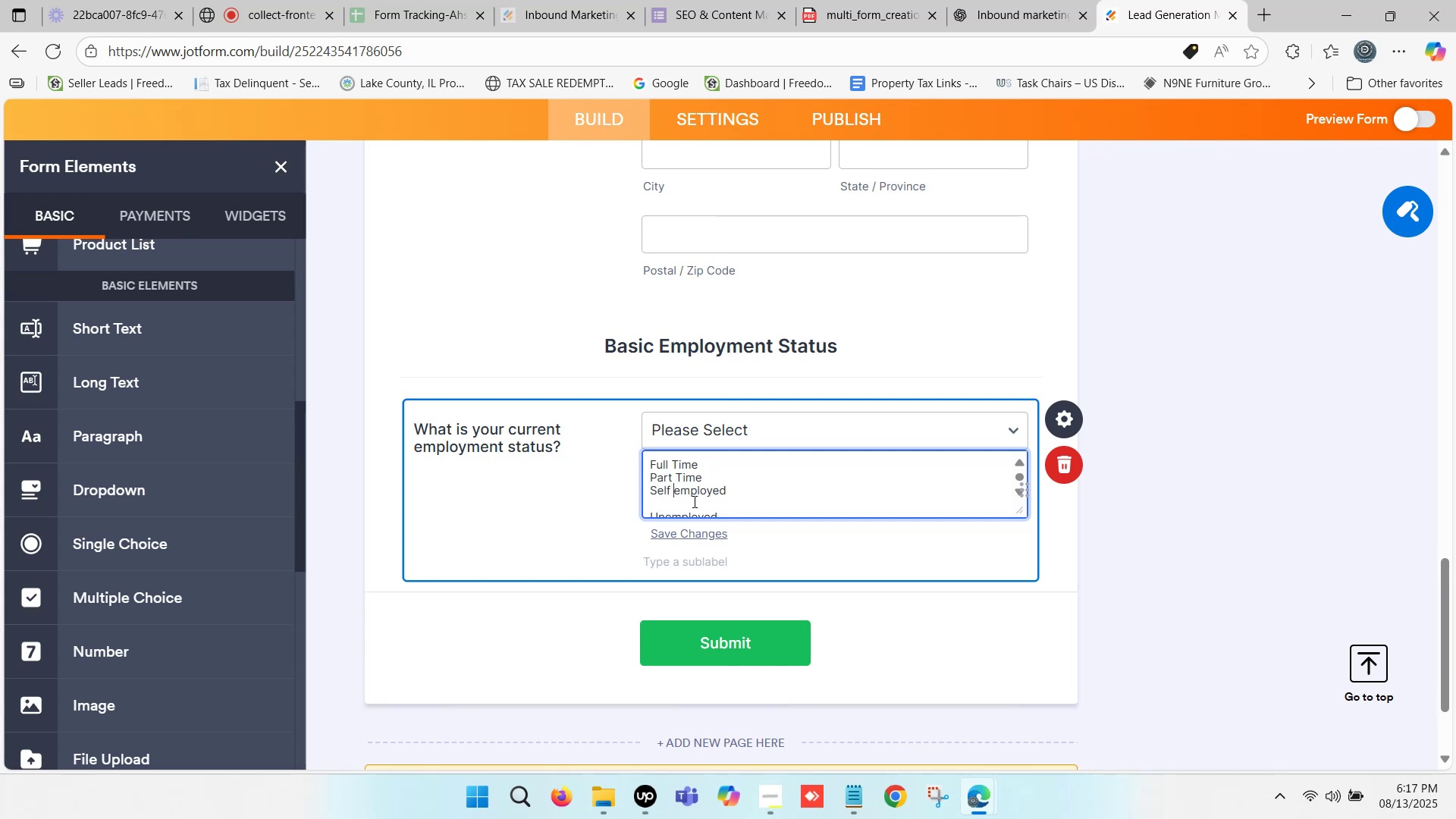 
key(Delete)
 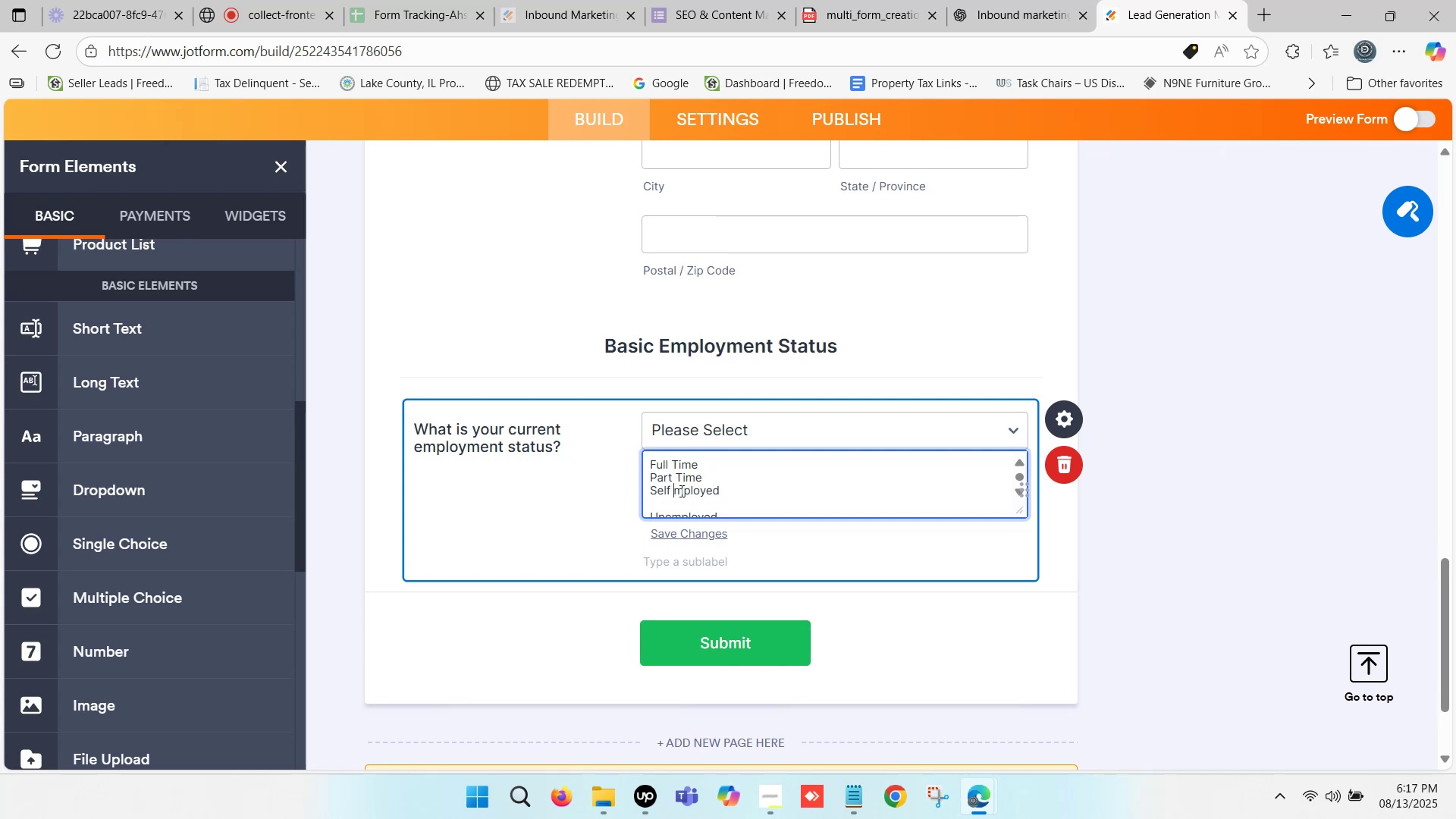 
key(Shift+E)
 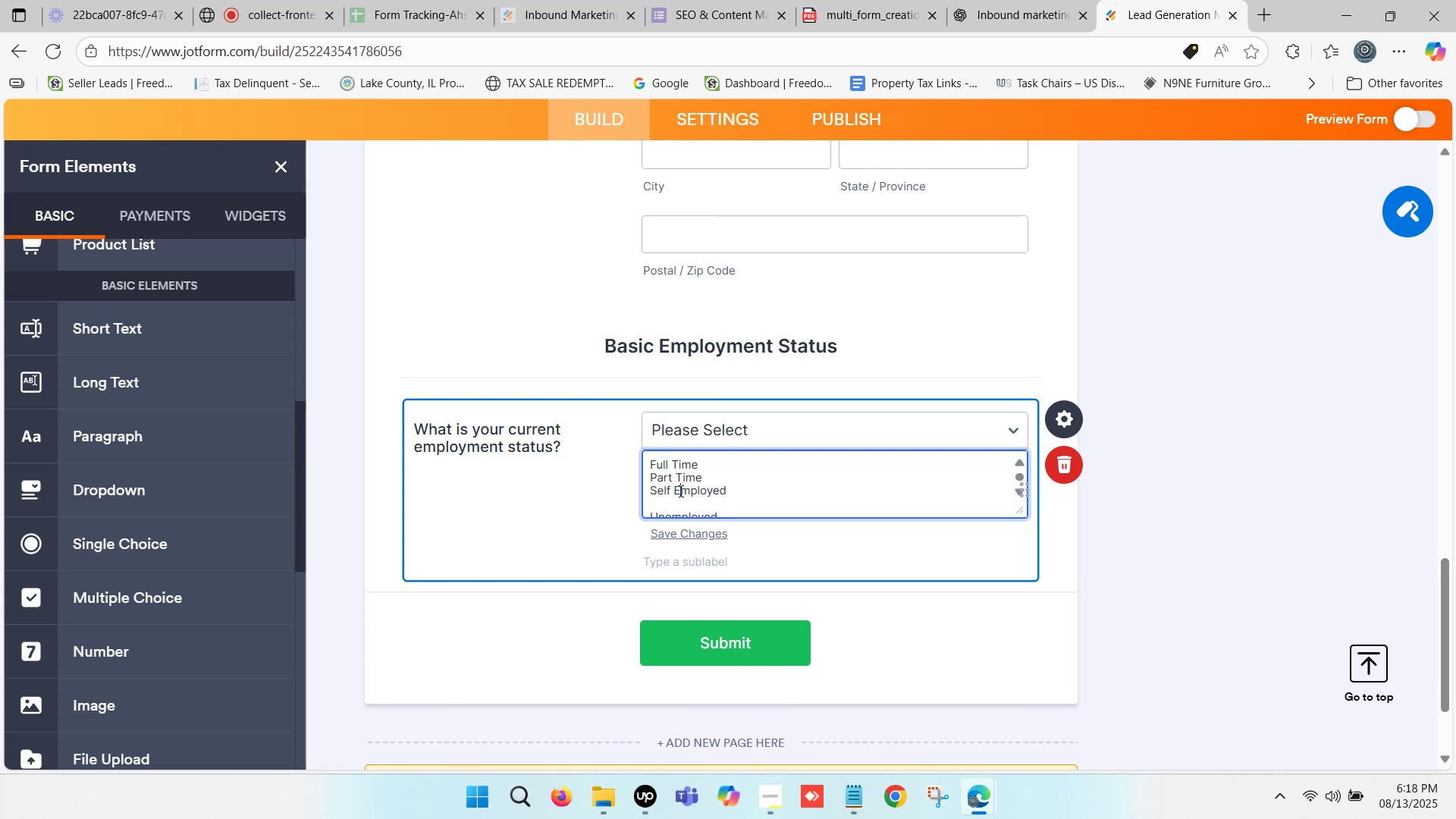 
scroll: coordinate [687, 488], scroll_direction: down, amount: 1.0
 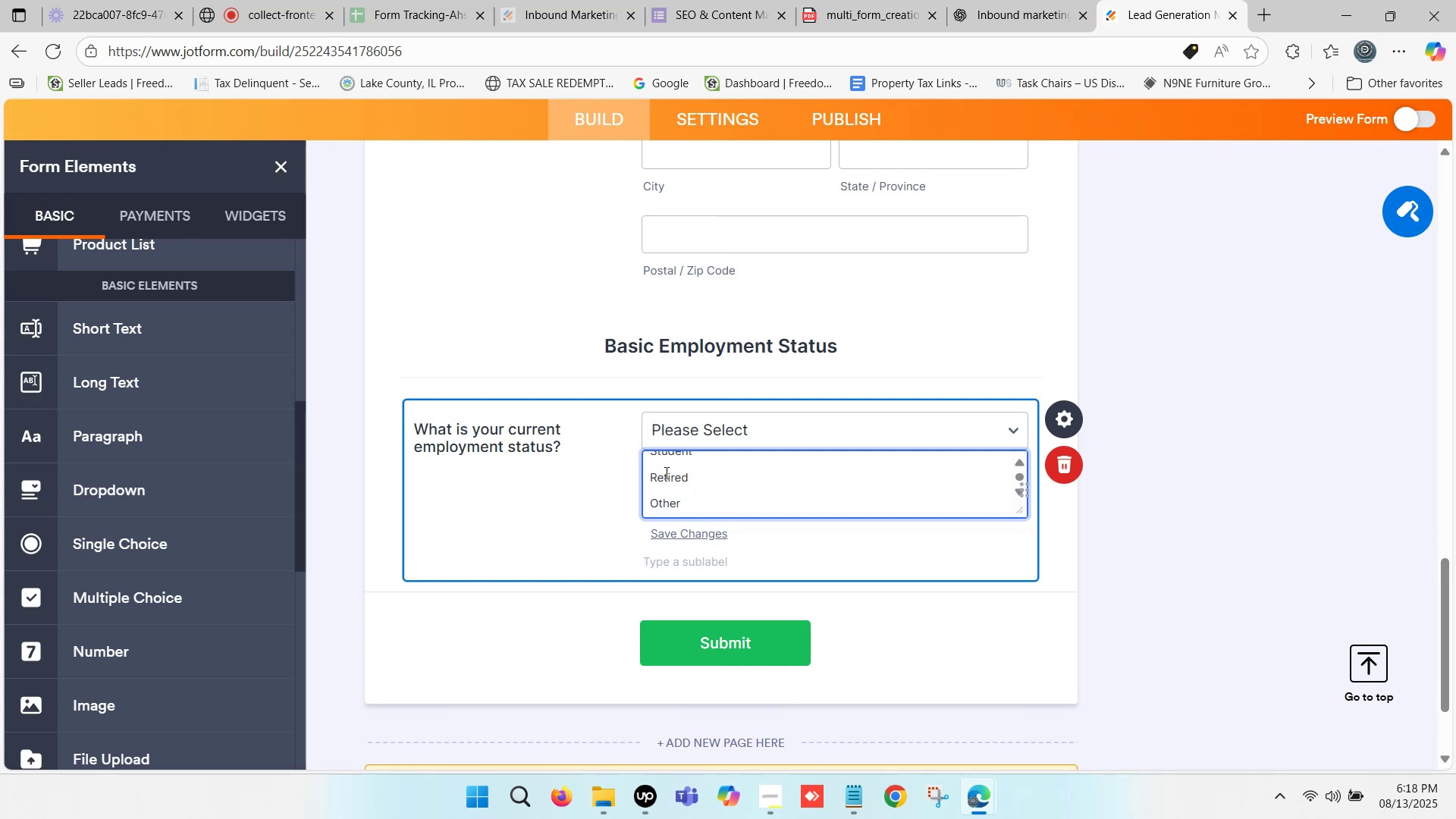 
scroll: coordinate [666, 476], scroll_direction: up, amount: 1.0
 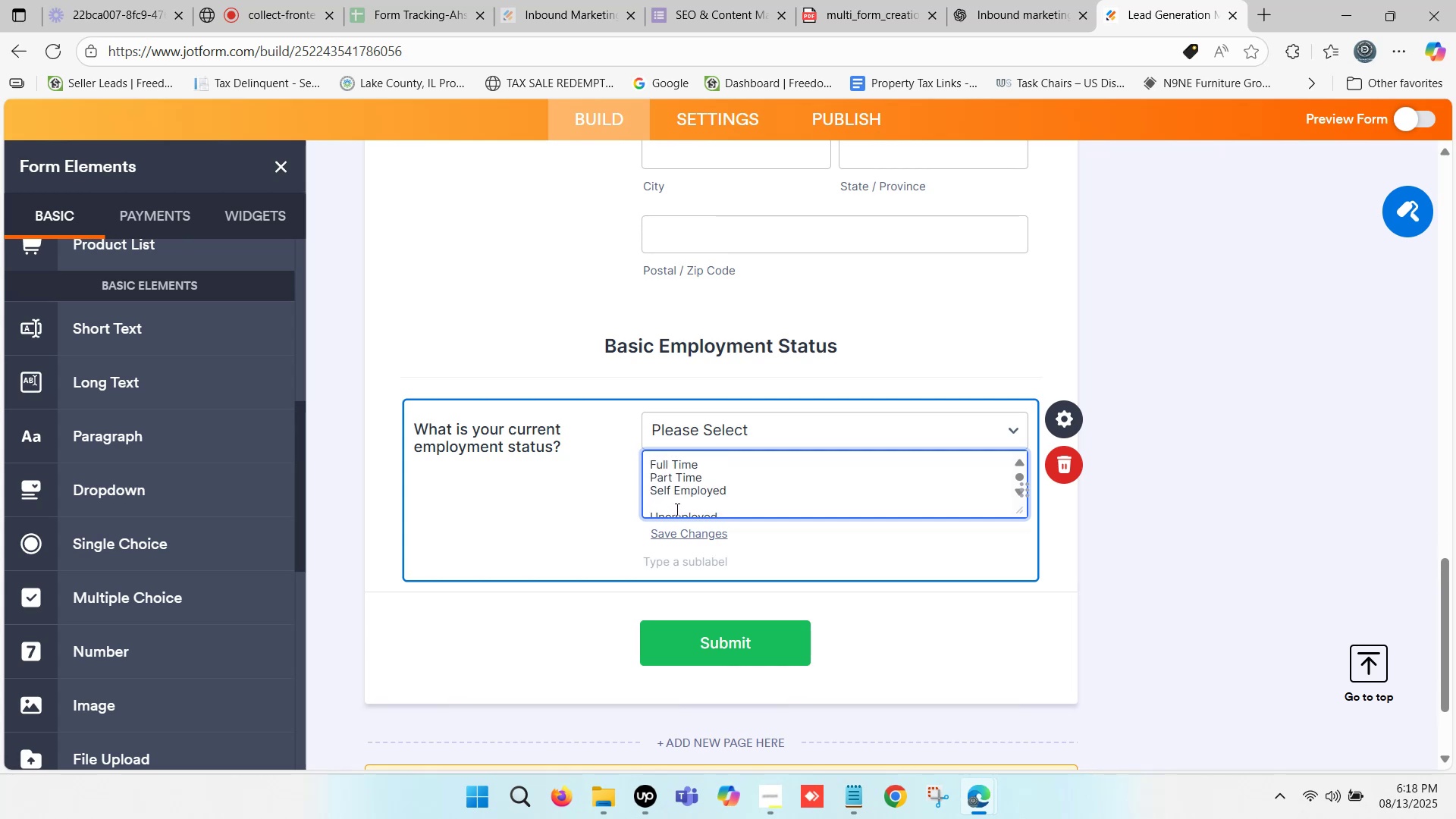 
left_click([676, 506])
 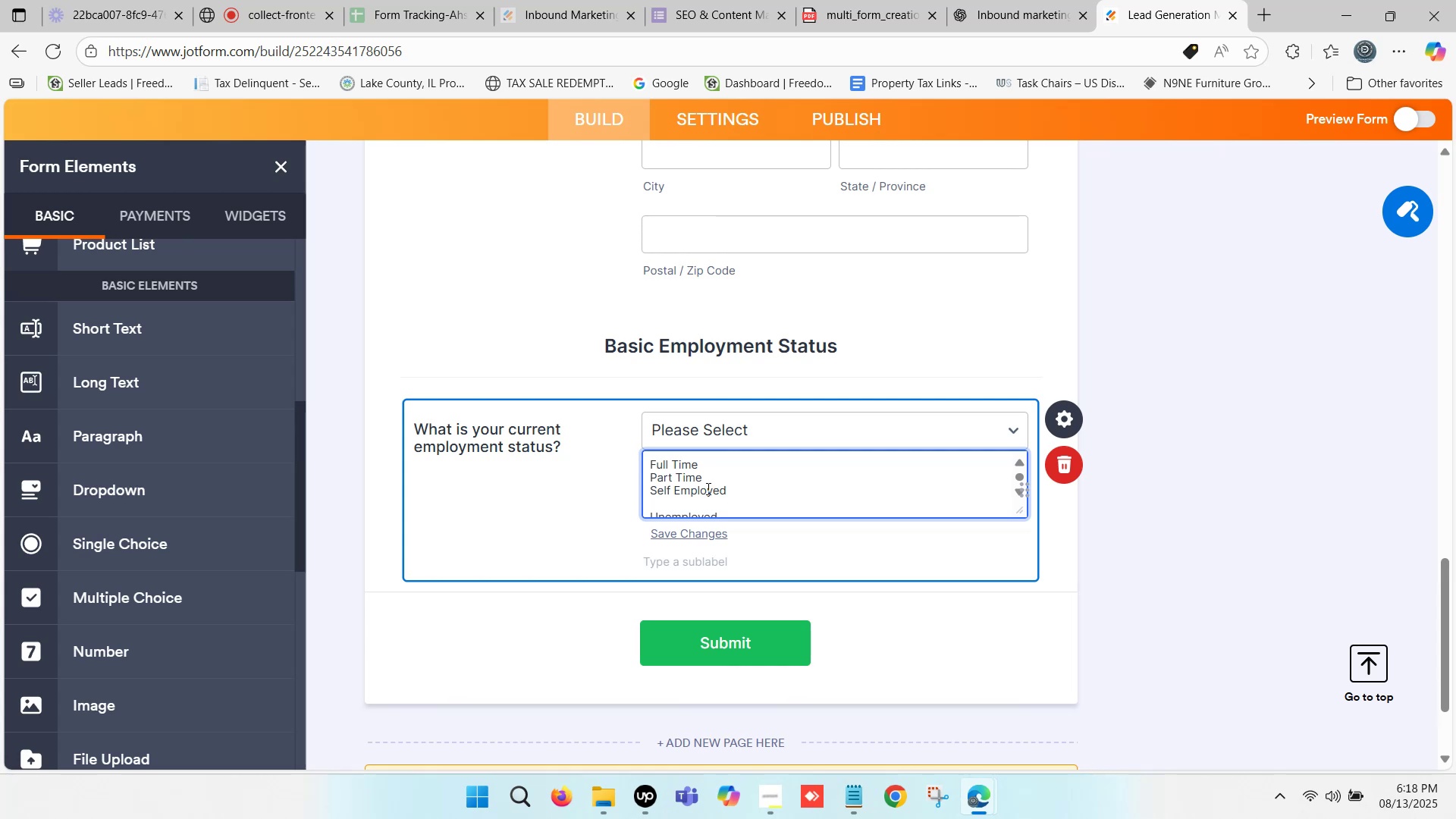 
key(Backspace)
 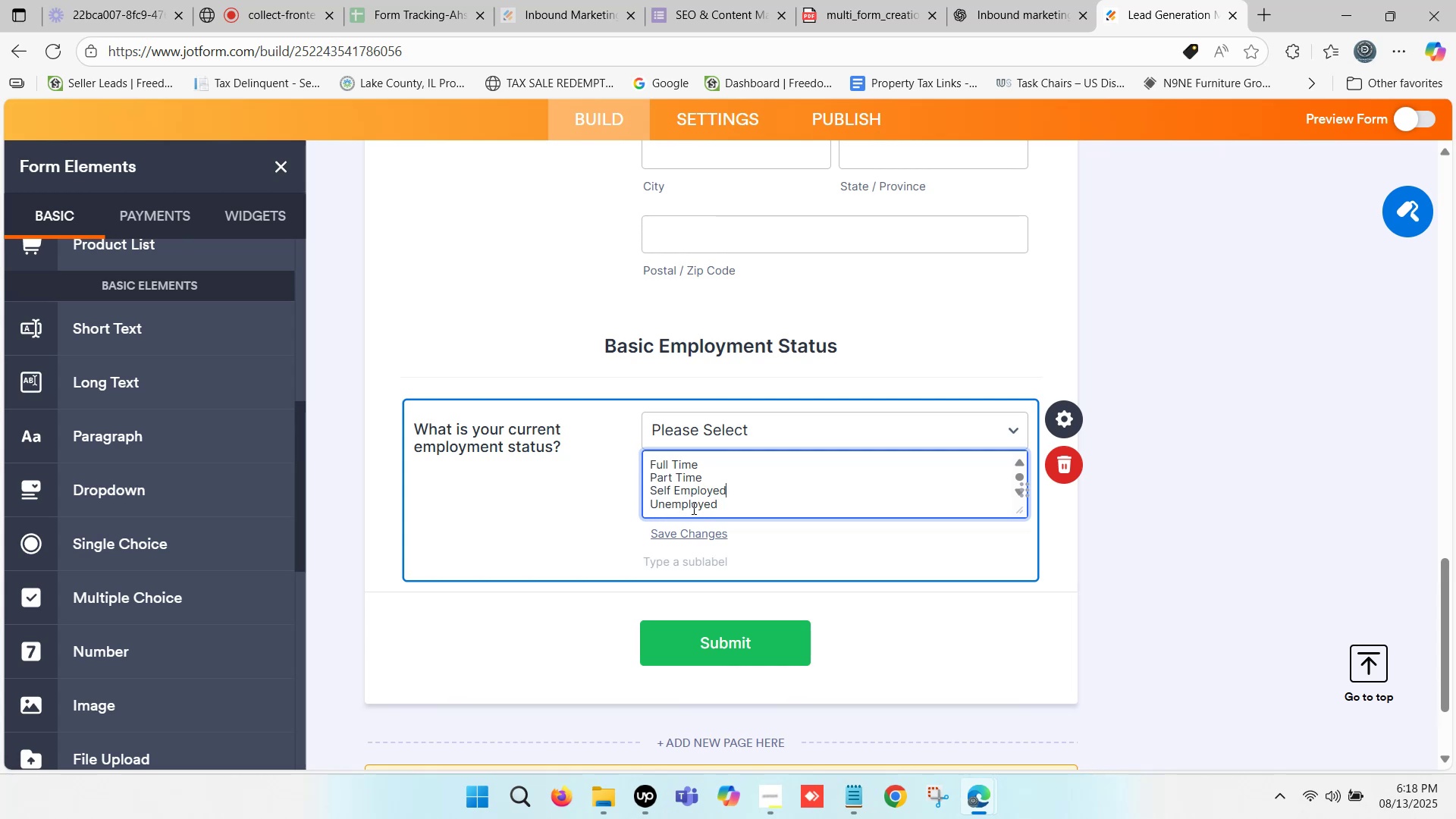 
left_click([726, 509])
 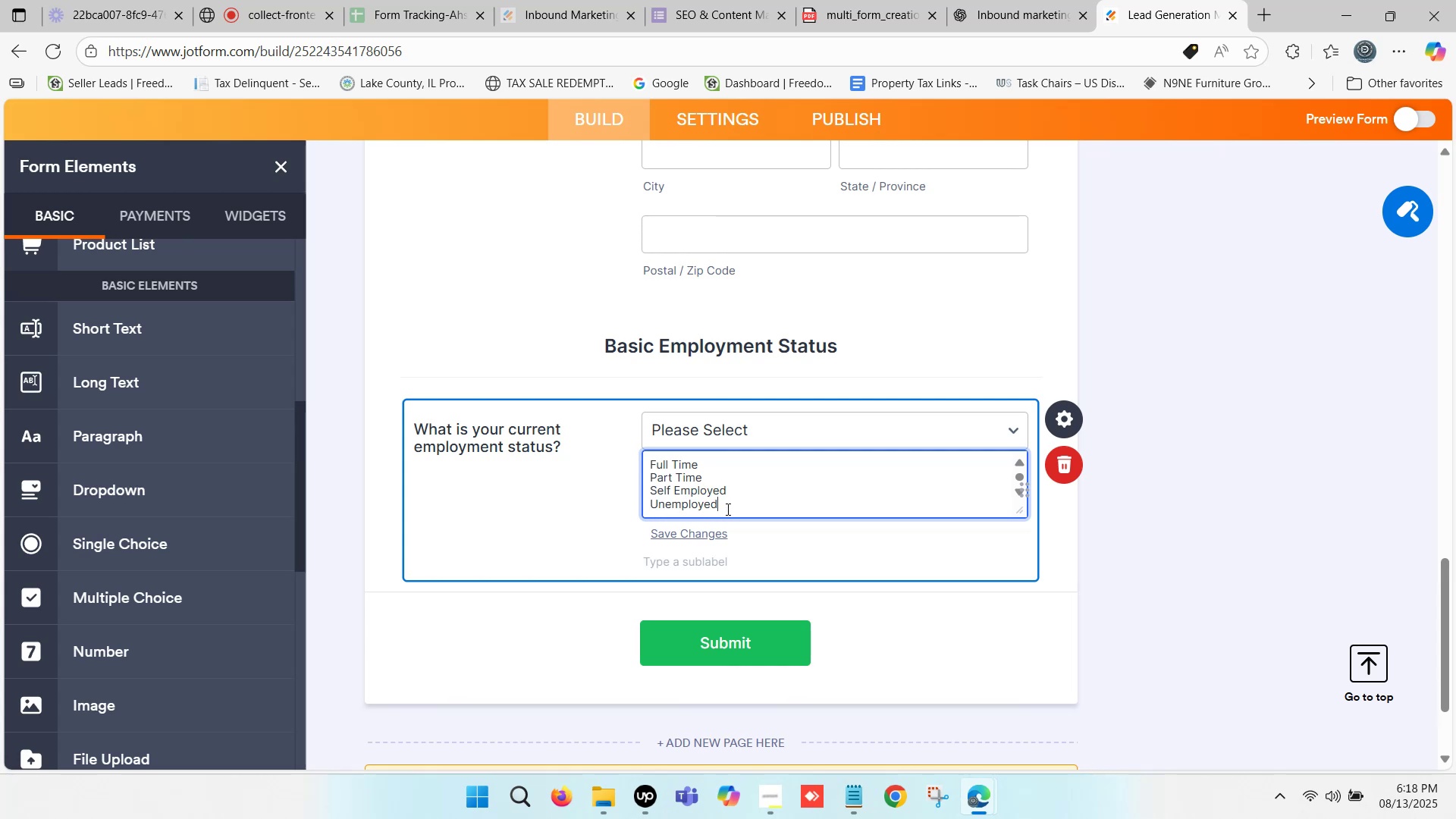 
key(Enter)
 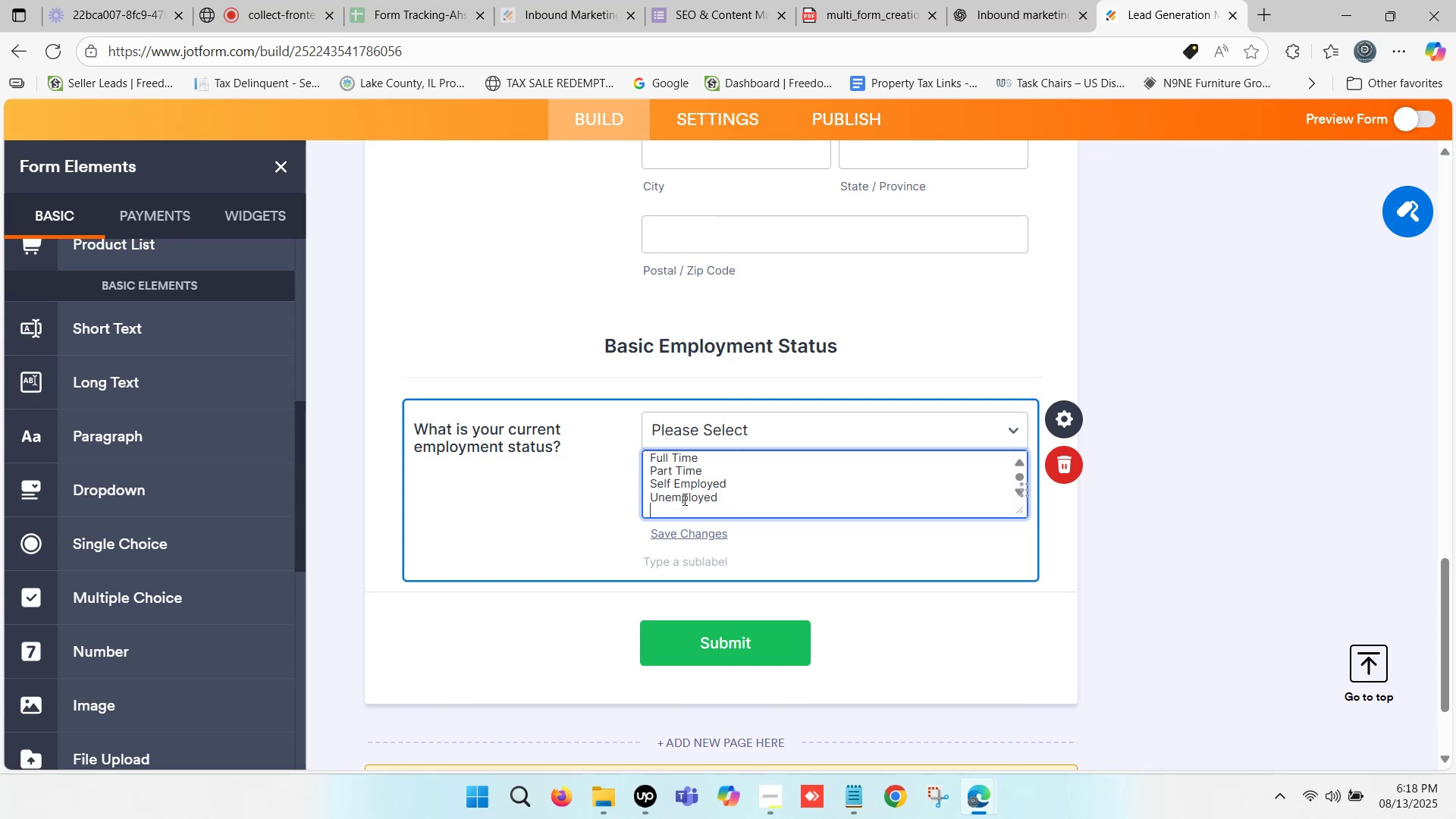 
scroll: coordinate [689, 475], scroll_direction: down, amount: 1.0
 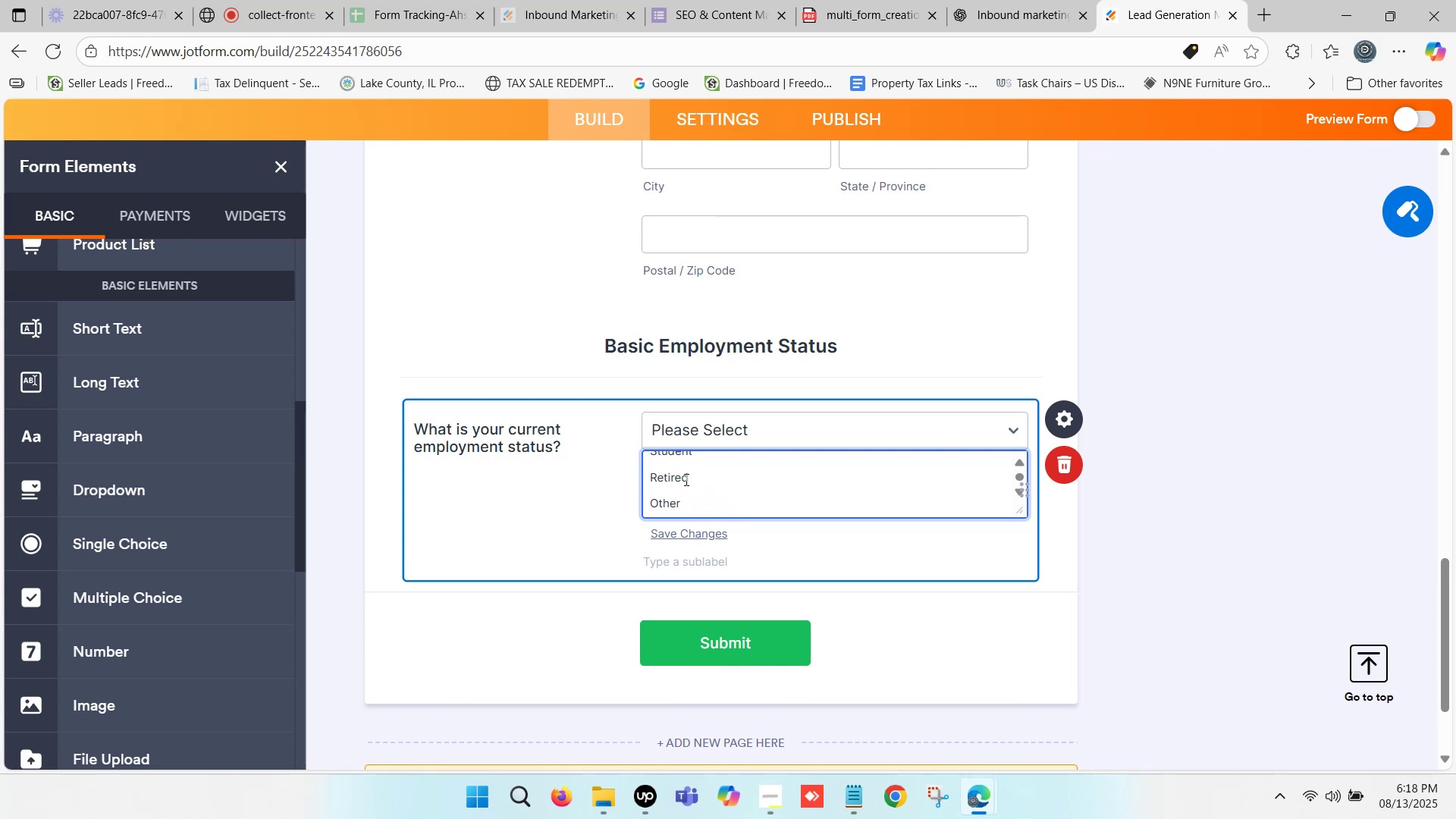 
scroll: coordinate [684, 492], scroll_direction: up, amount: 1.0
 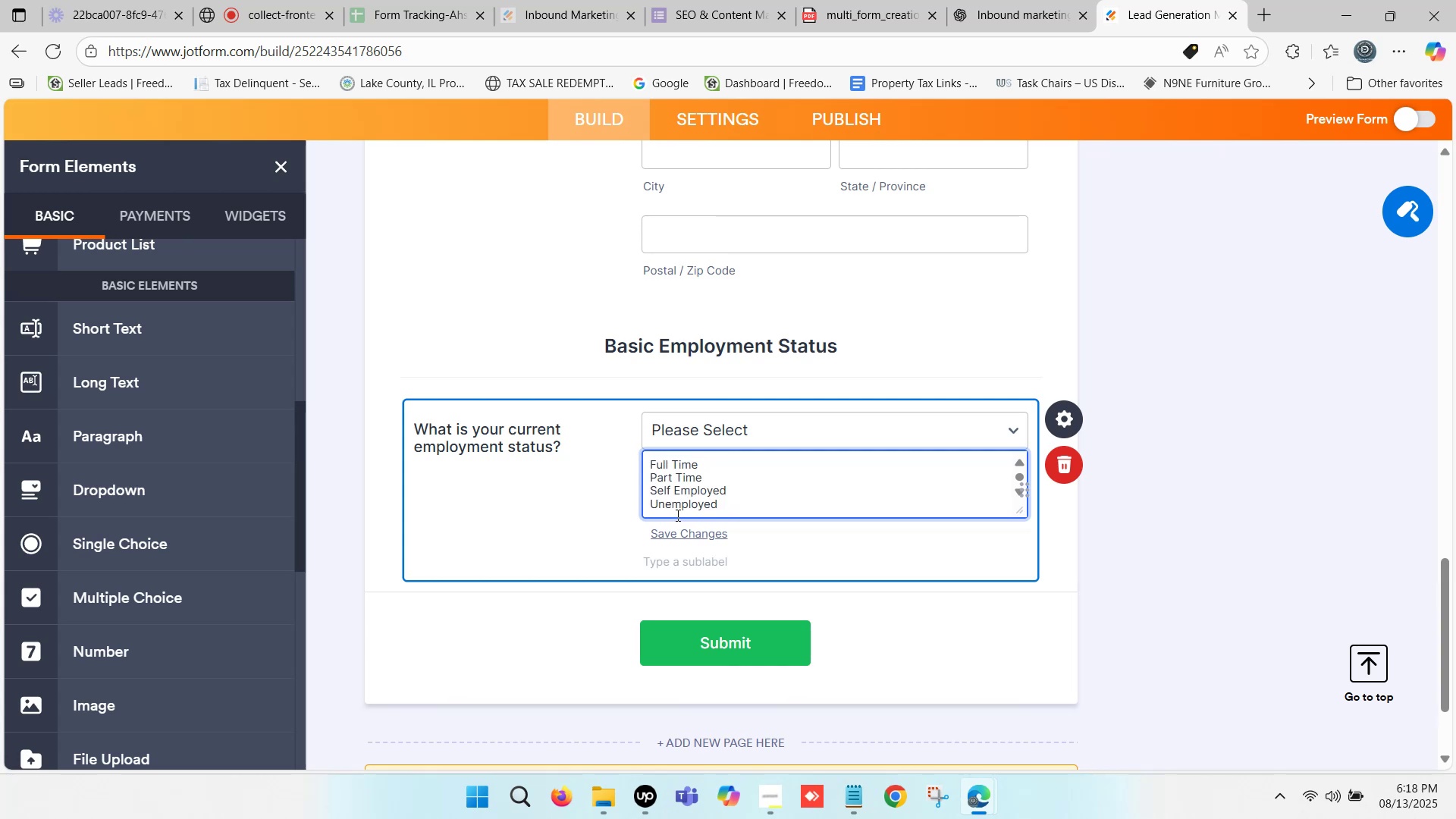 
key(Backspace)
 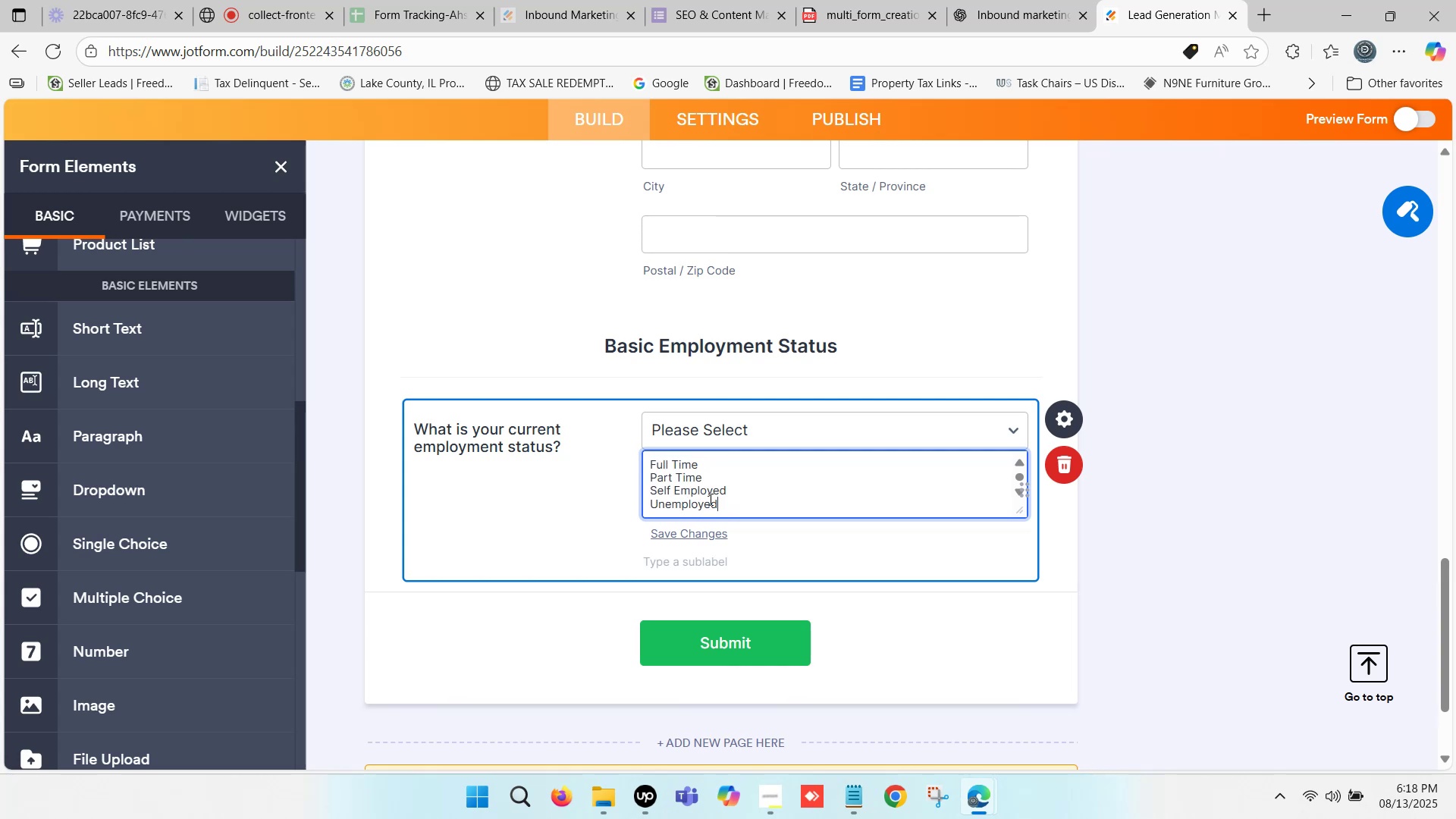 
scroll: coordinate [709, 499], scroll_direction: down, amount: 1.0
 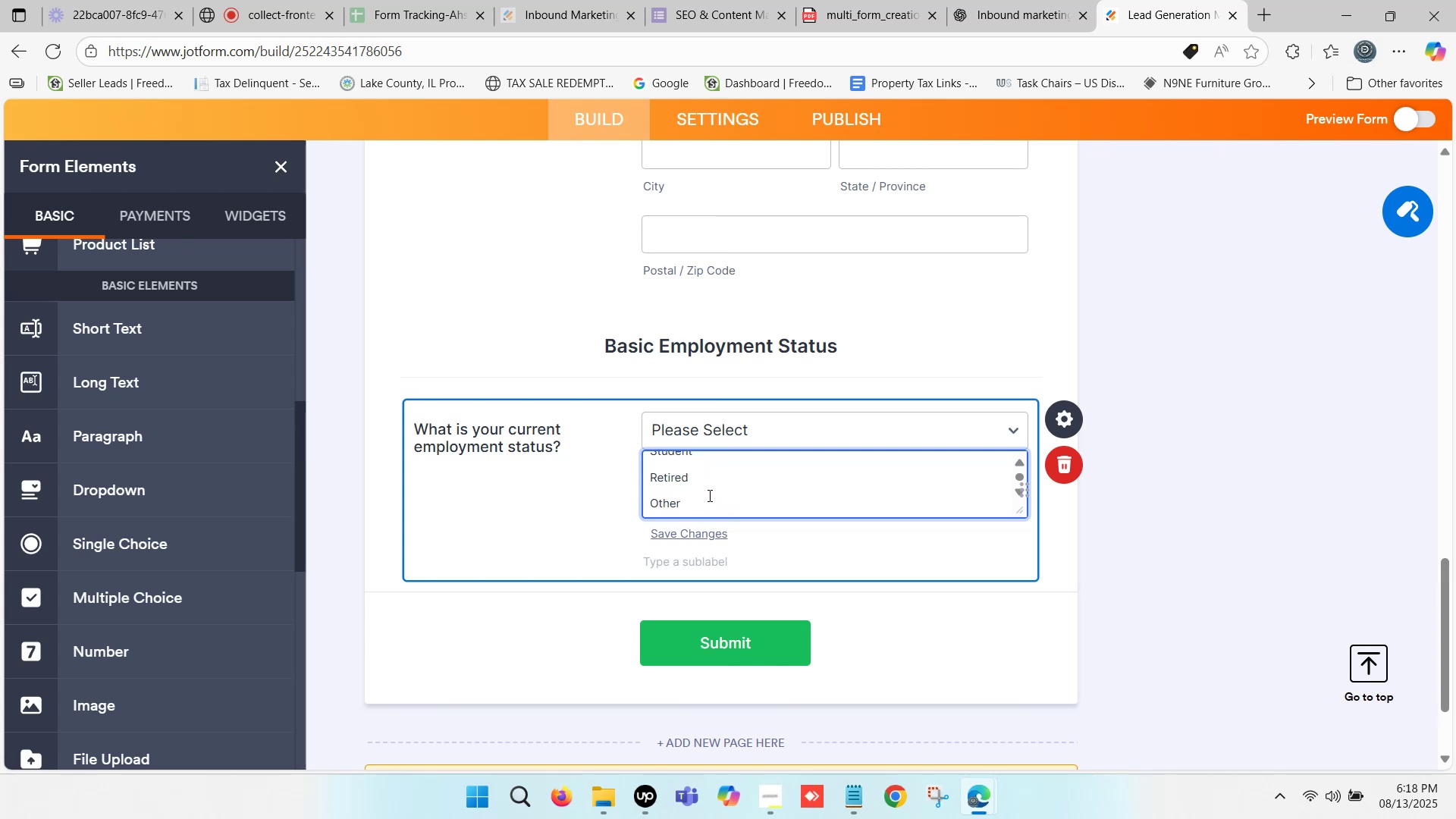 
scroll: coordinate [705, 494], scroll_direction: up, amount: 1.0
 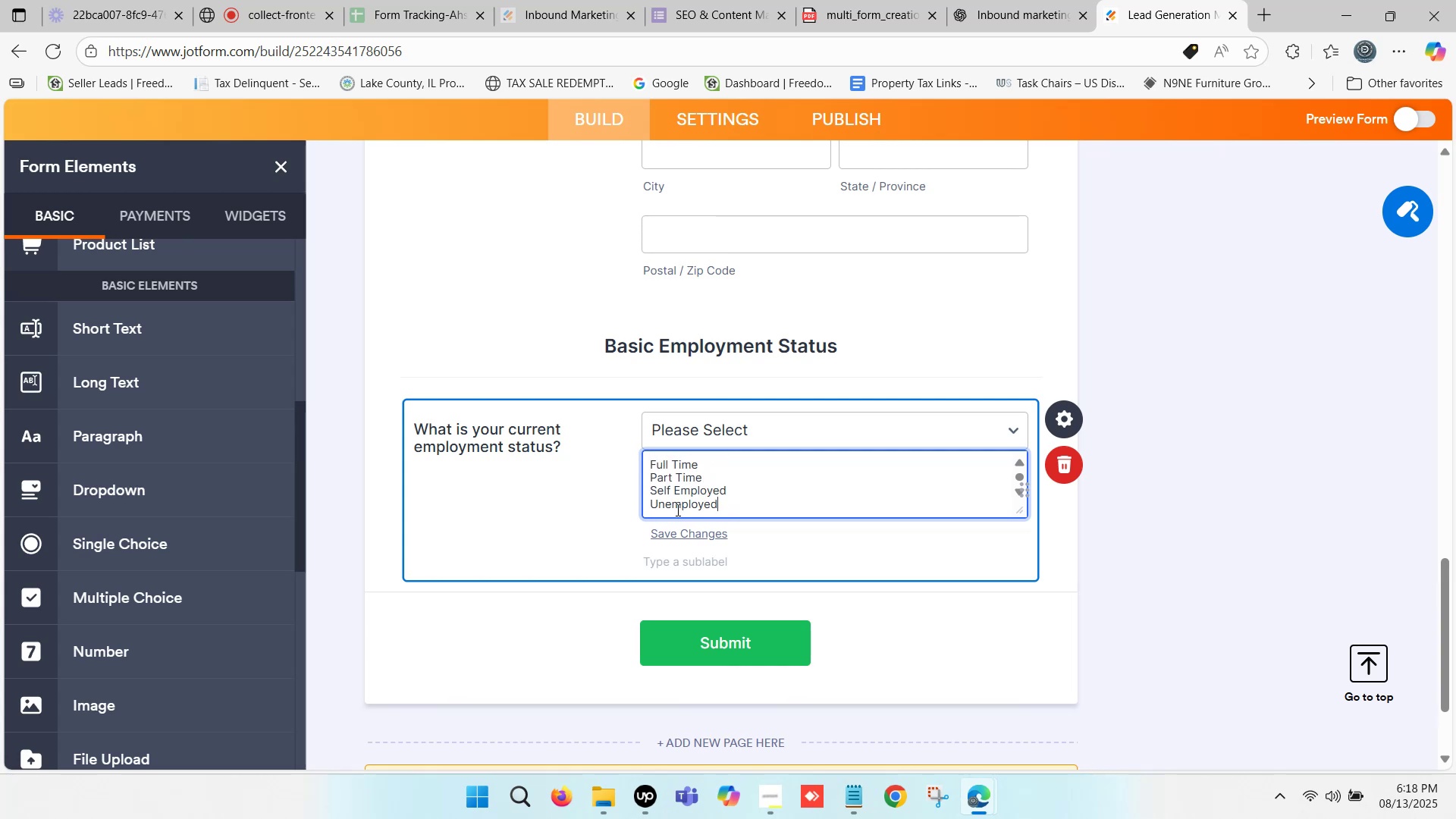 
left_click([676, 510])
 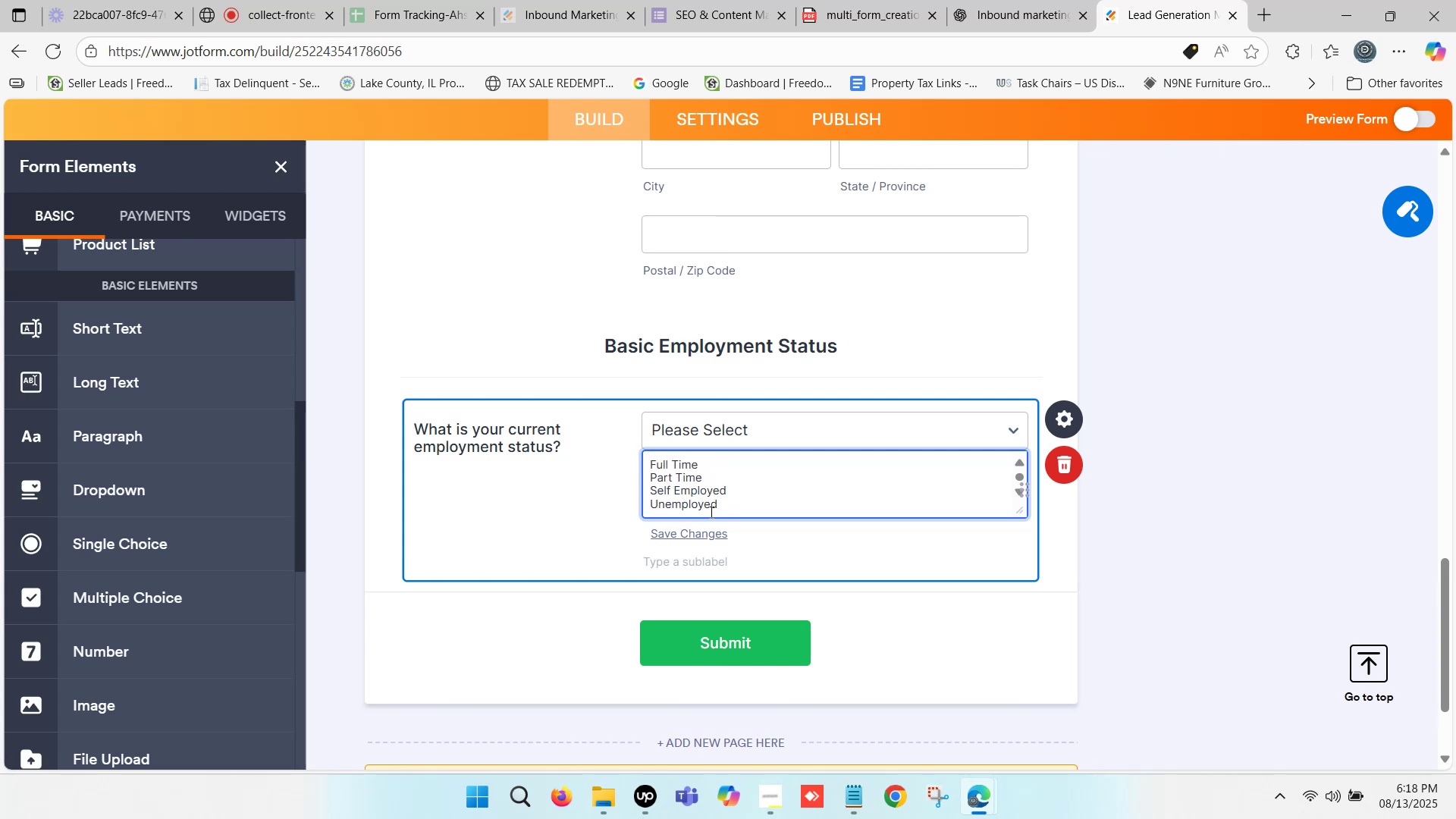 
left_click([725, 508])
 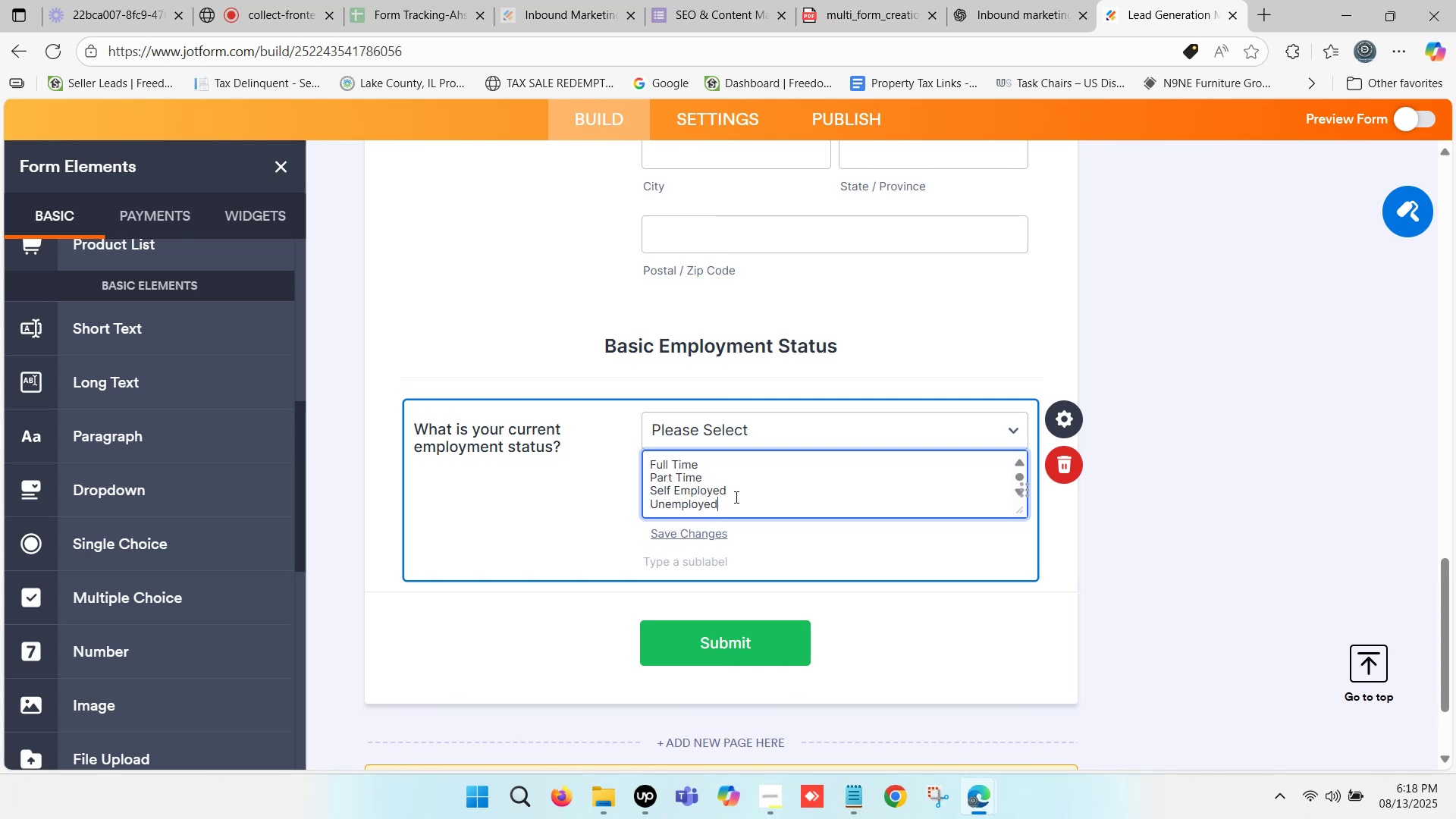 
scroll: coordinate [663, 501], scroll_direction: down, amount: 2.0
 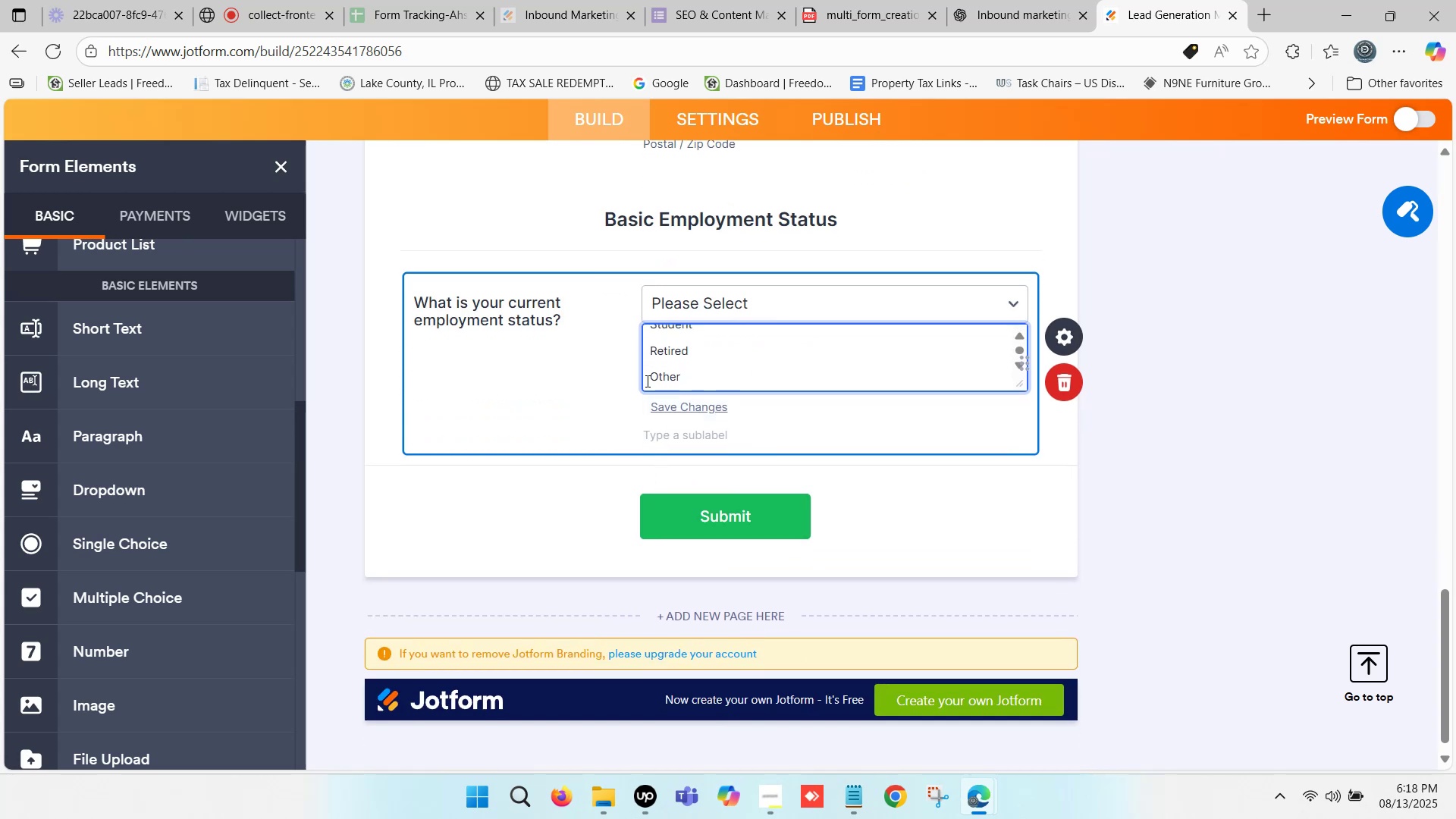 
left_click([647, 376])
 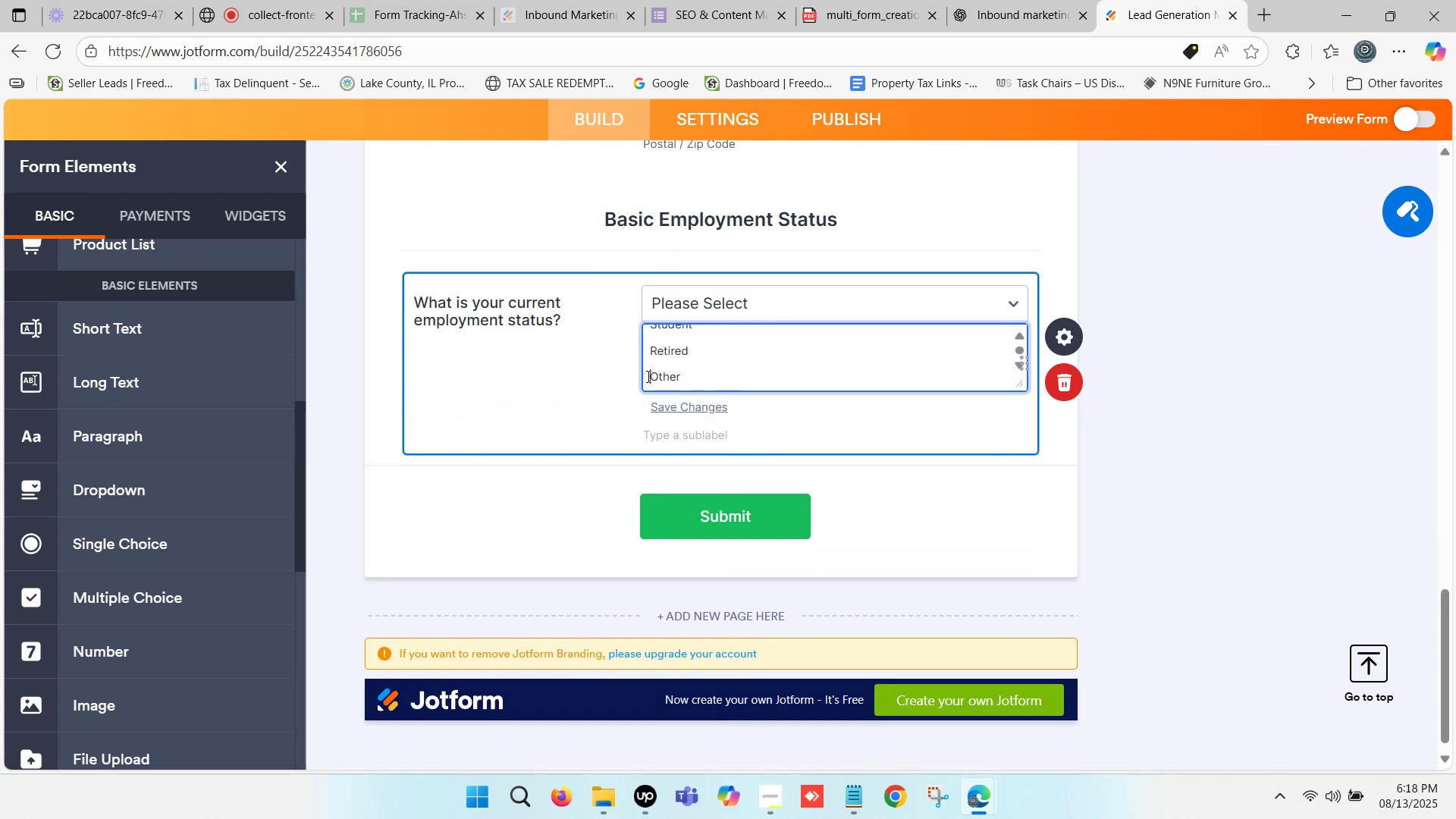 
key(Backspace)
 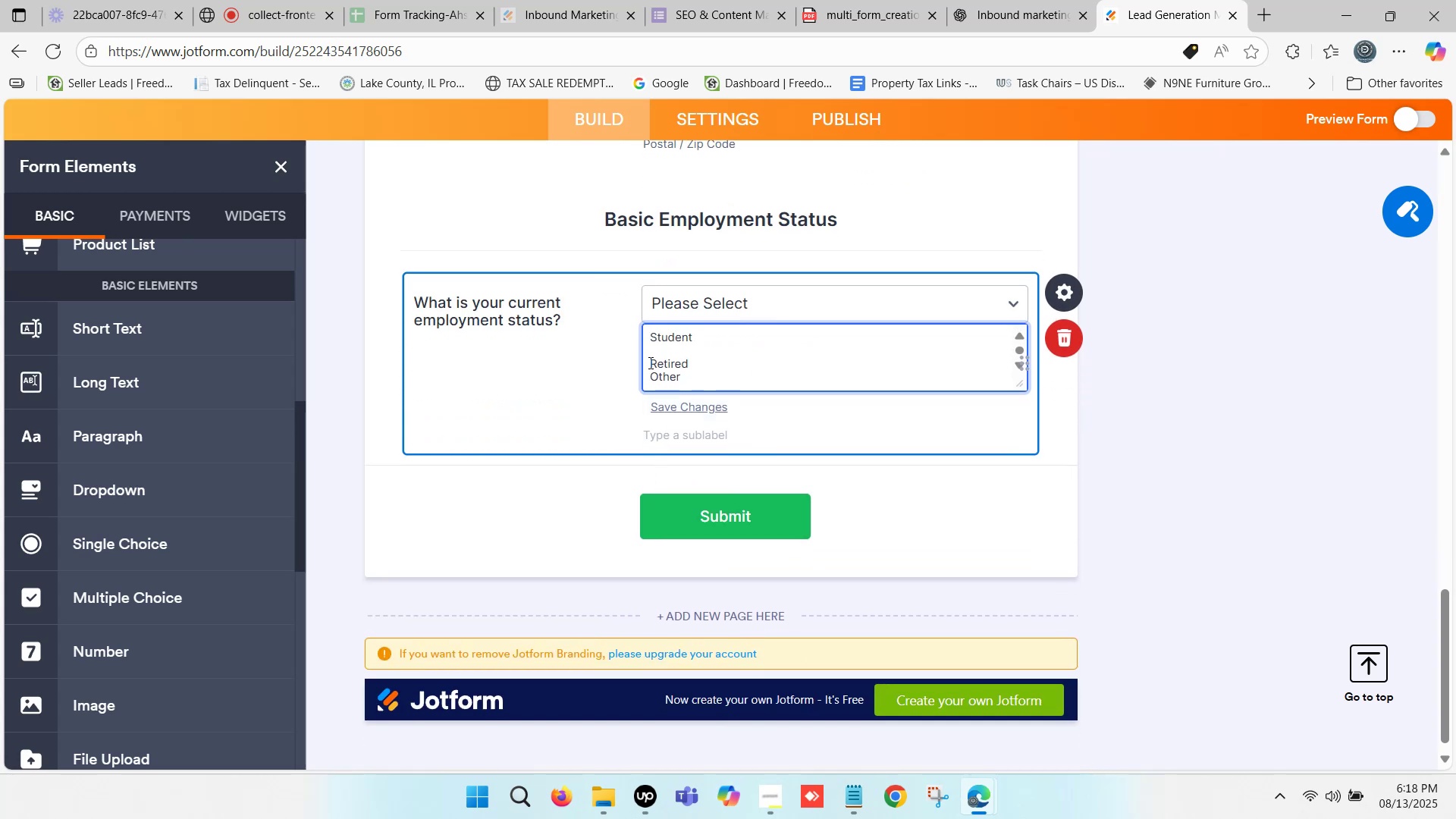 
left_click([649, 362])
 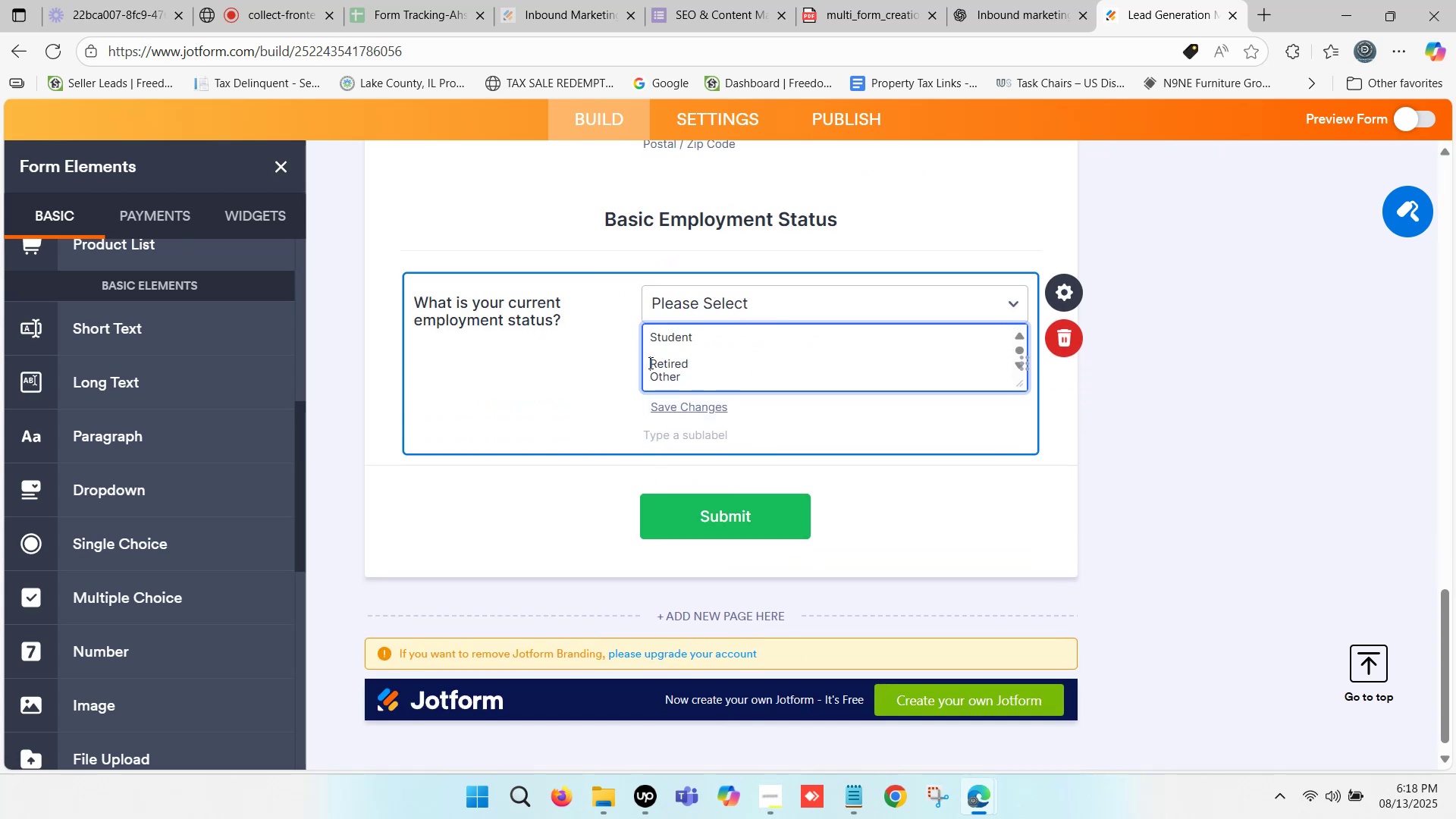 
key(Backspace)
 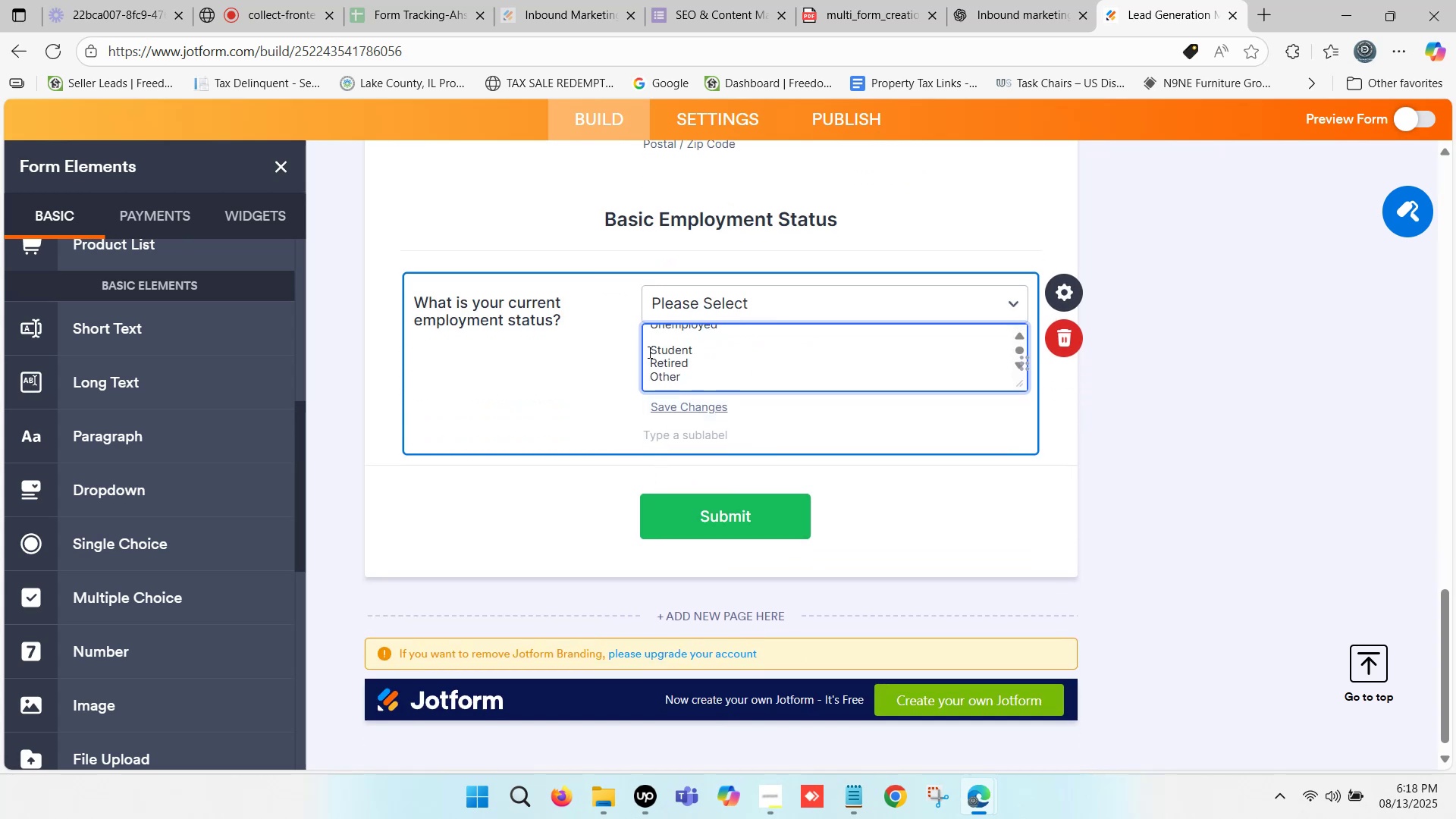 
left_click([648, 347])
 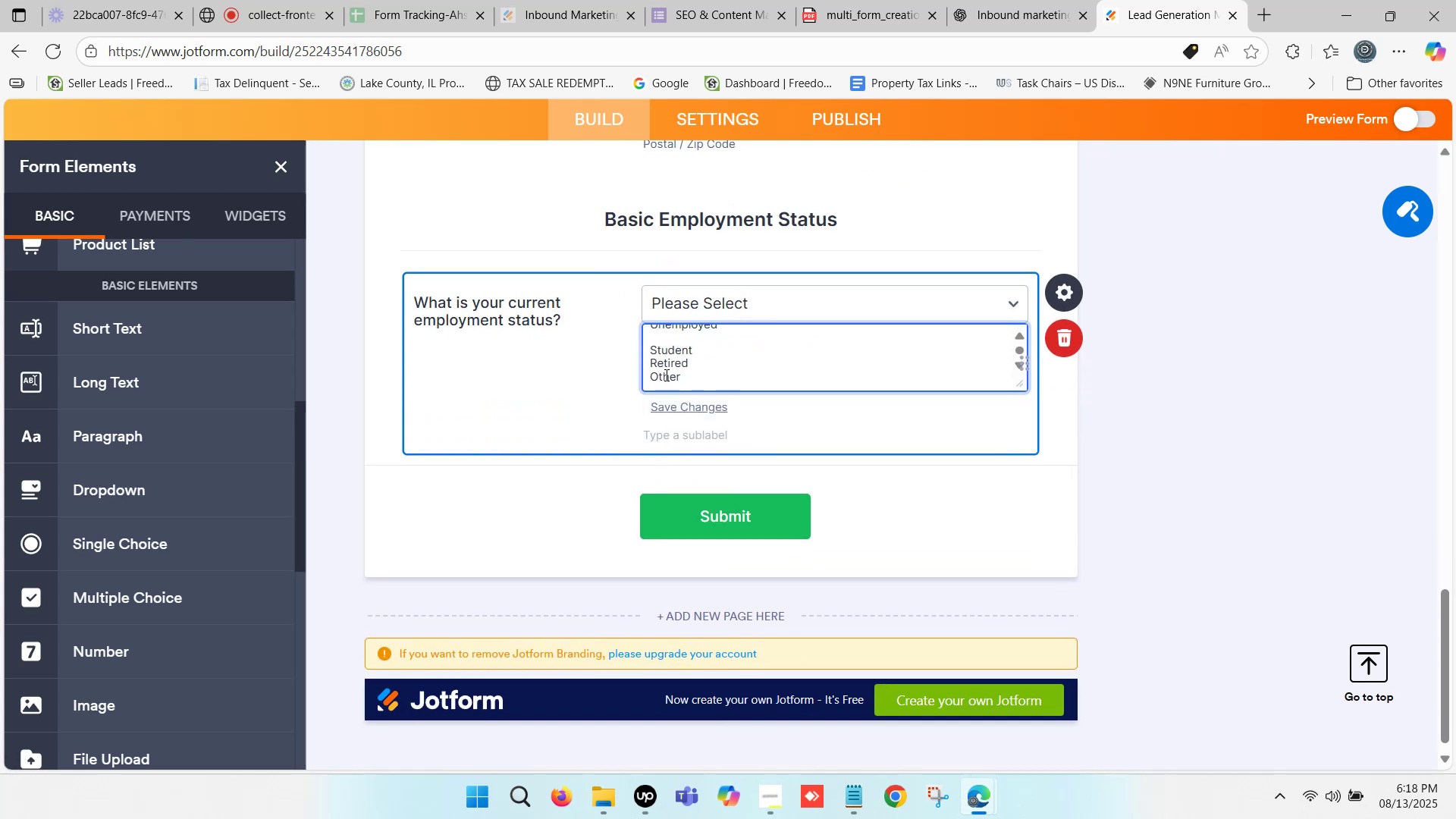 
key(Backspace)
 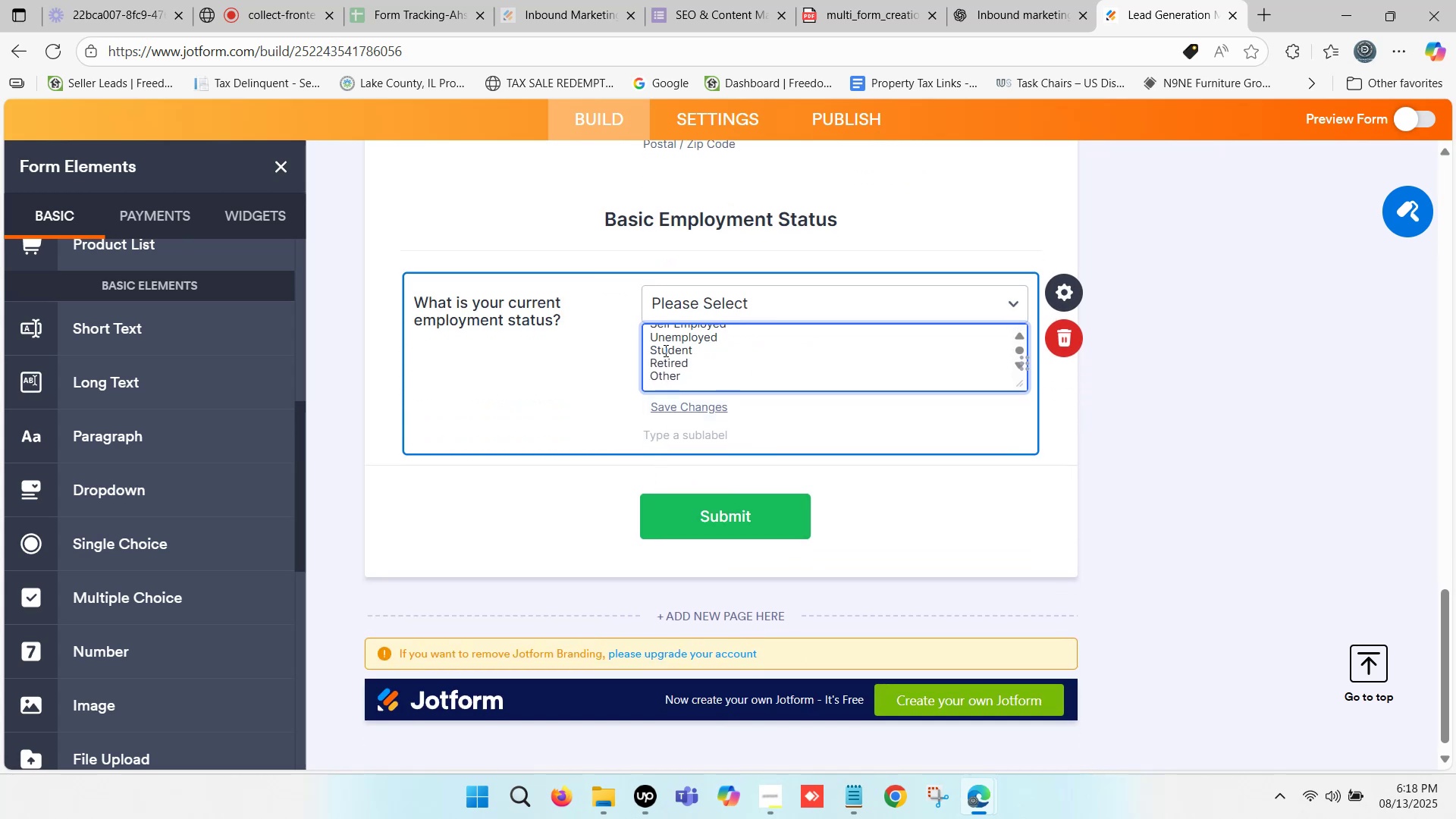 
scroll: coordinate [676, 356], scroll_direction: up, amount: 1.0
 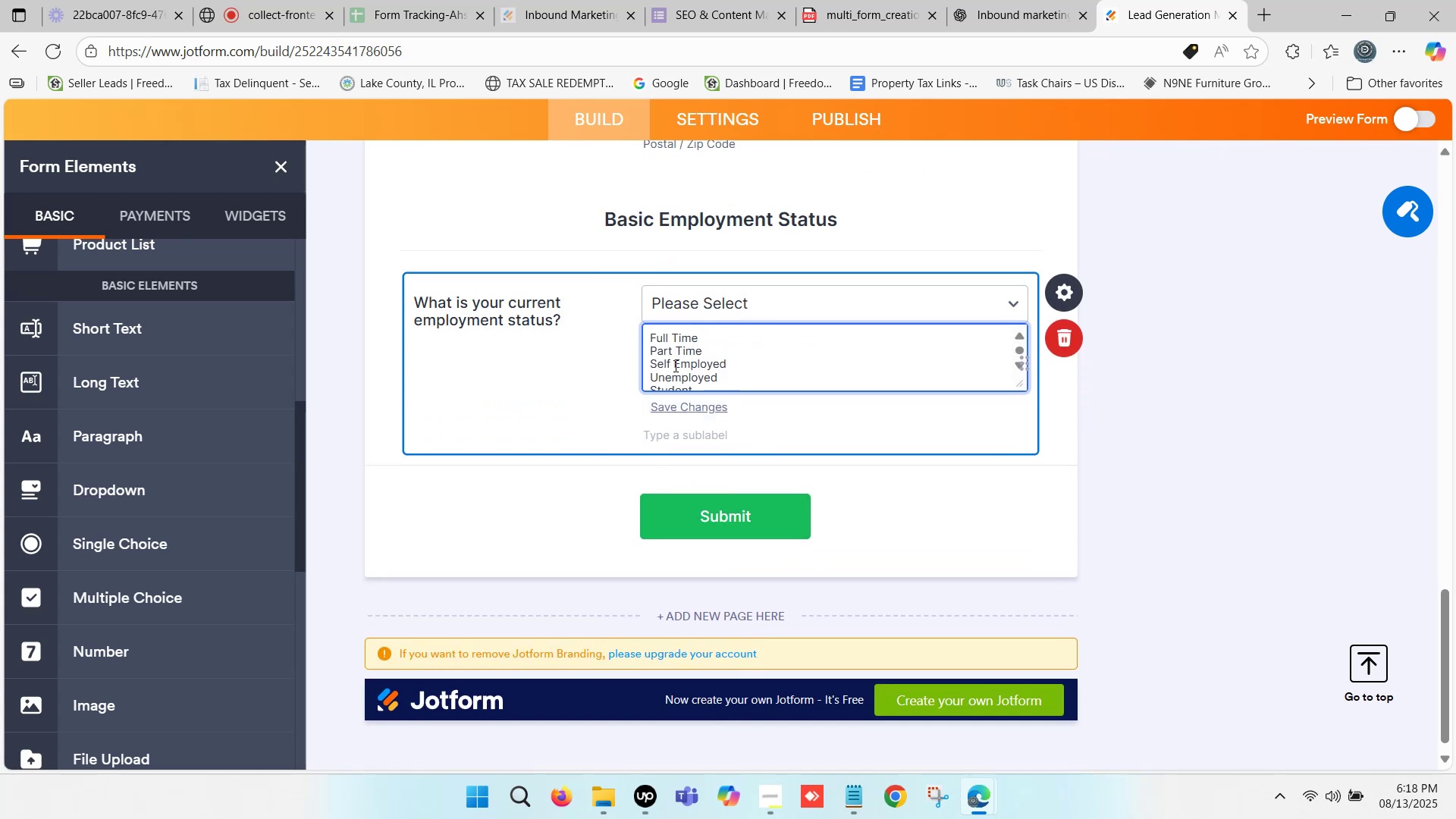 
scroll: coordinate [674, 366], scroll_direction: down, amount: 1.0
 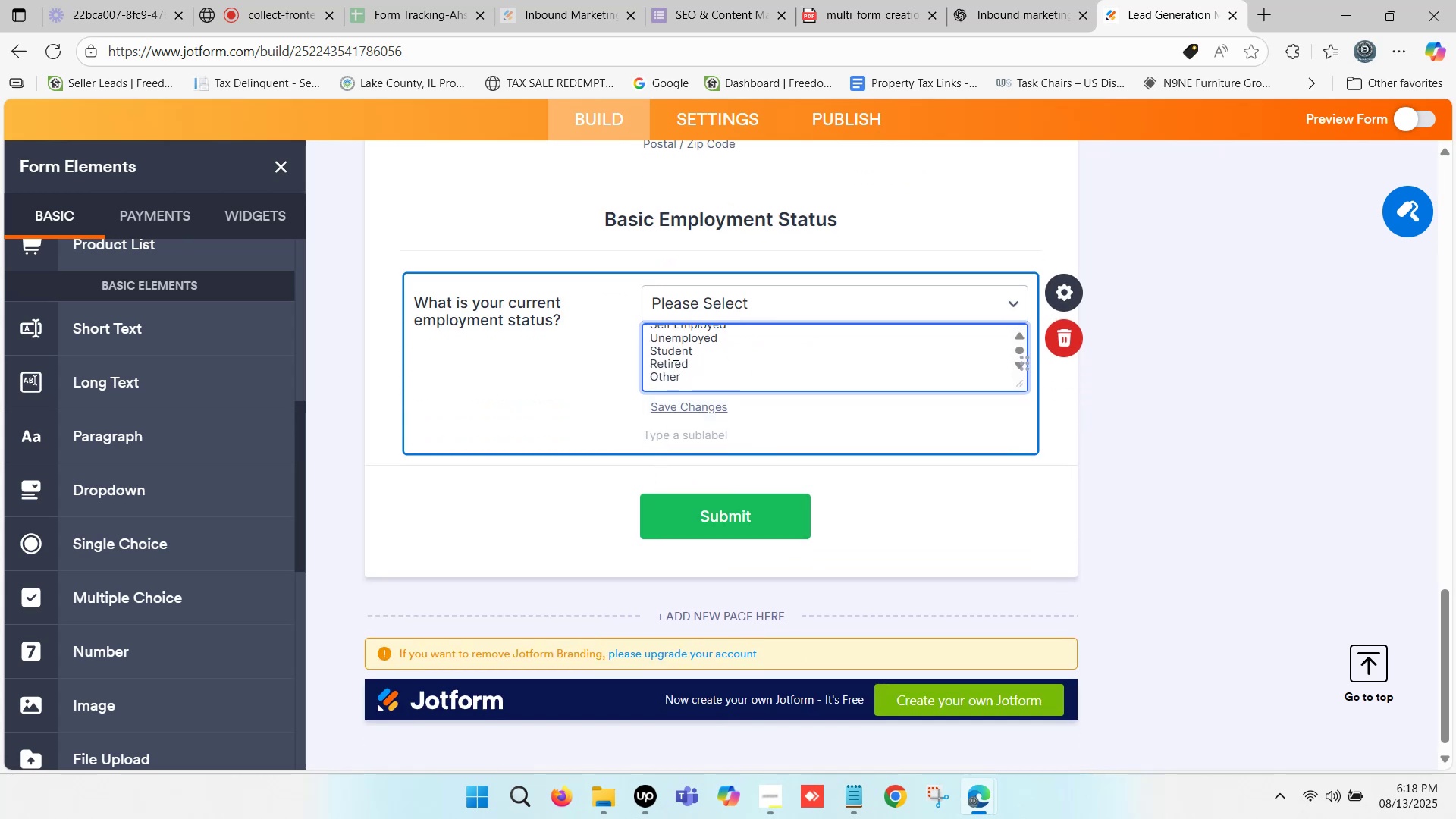 
scroll: coordinate [698, 365], scroll_direction: up, amount: 3.0
 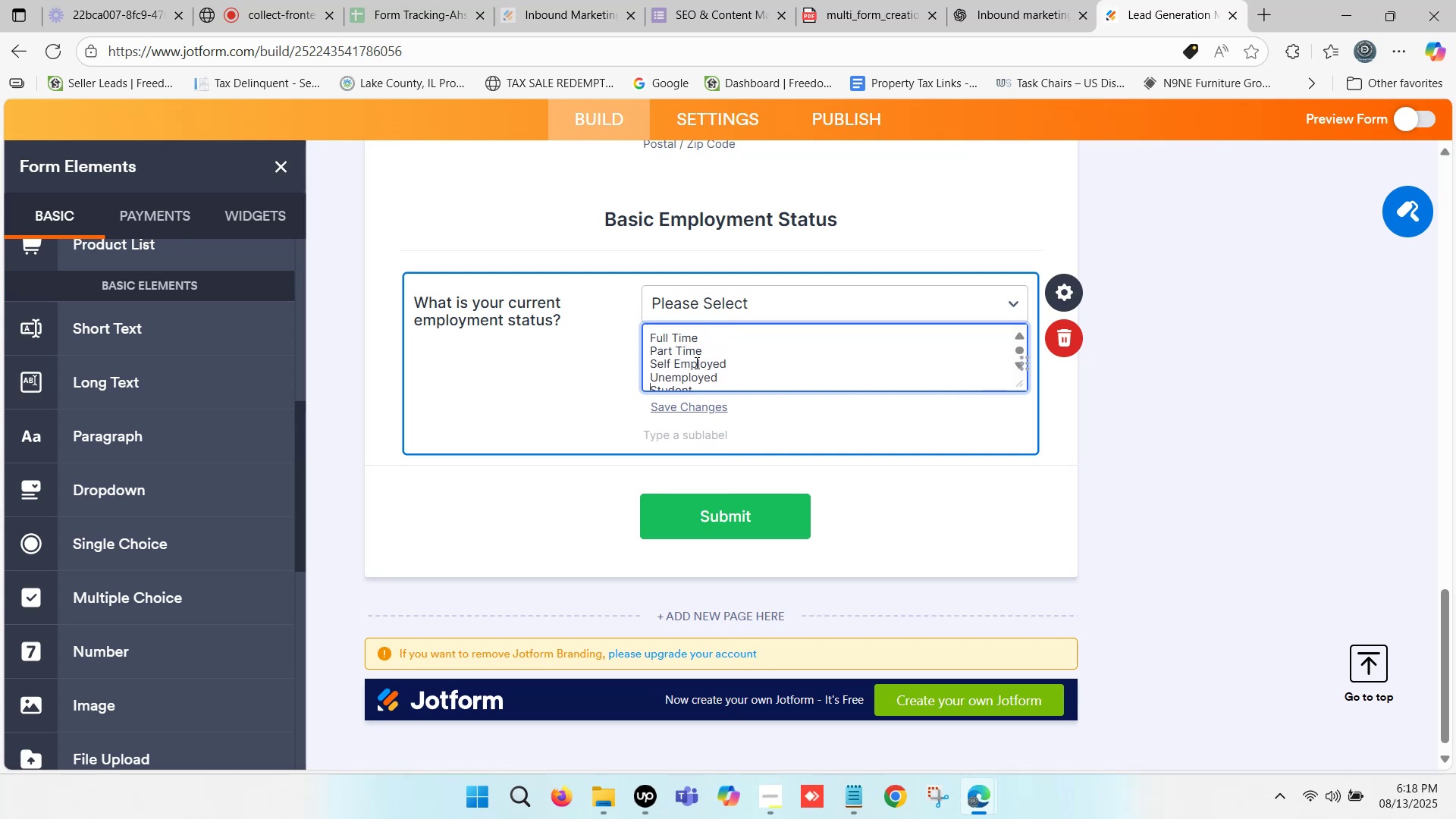 
scroll: coordinate [687, 361], scroll_direction: down, amount: 2.0
 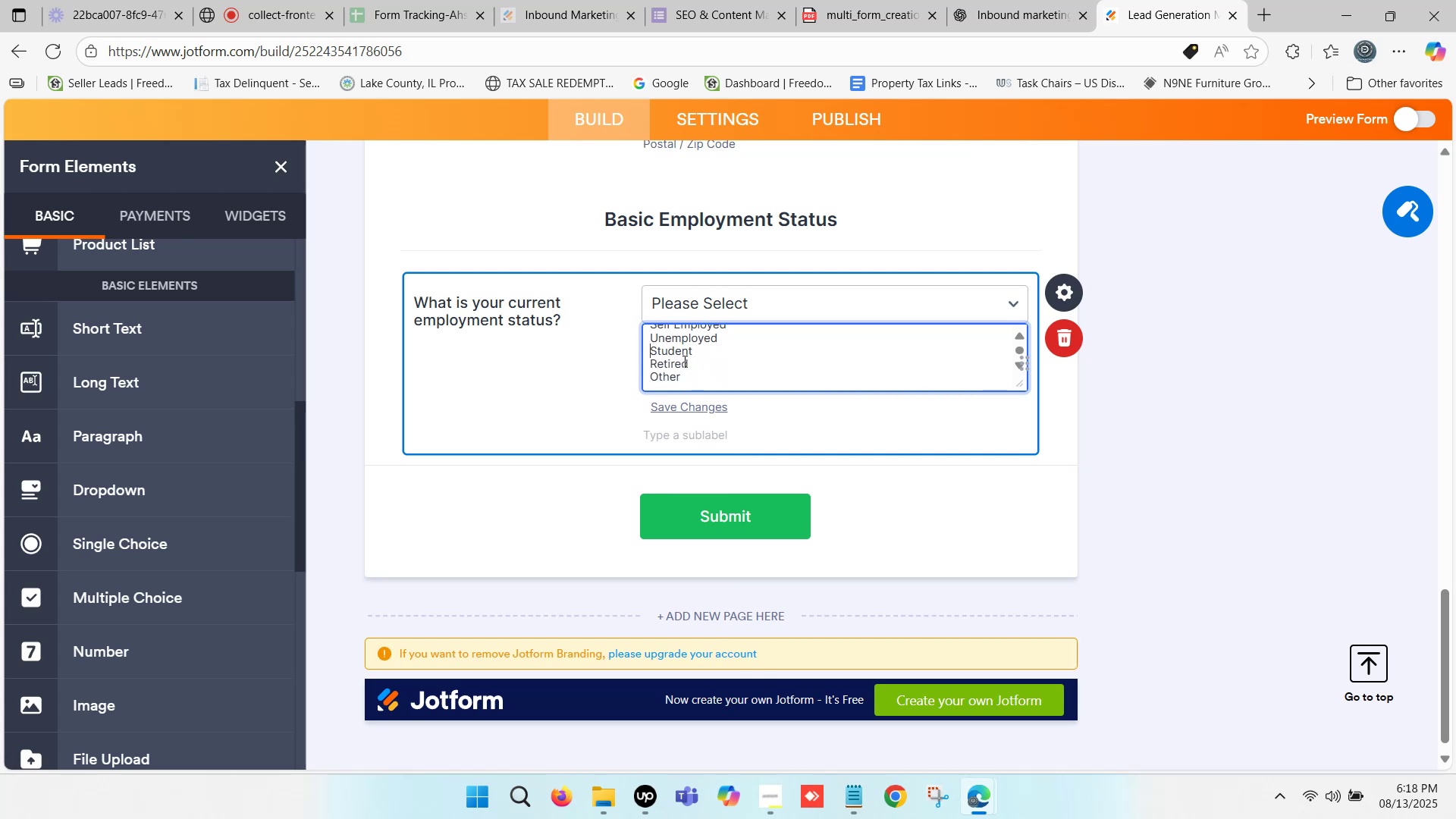 
wait(12.7)
 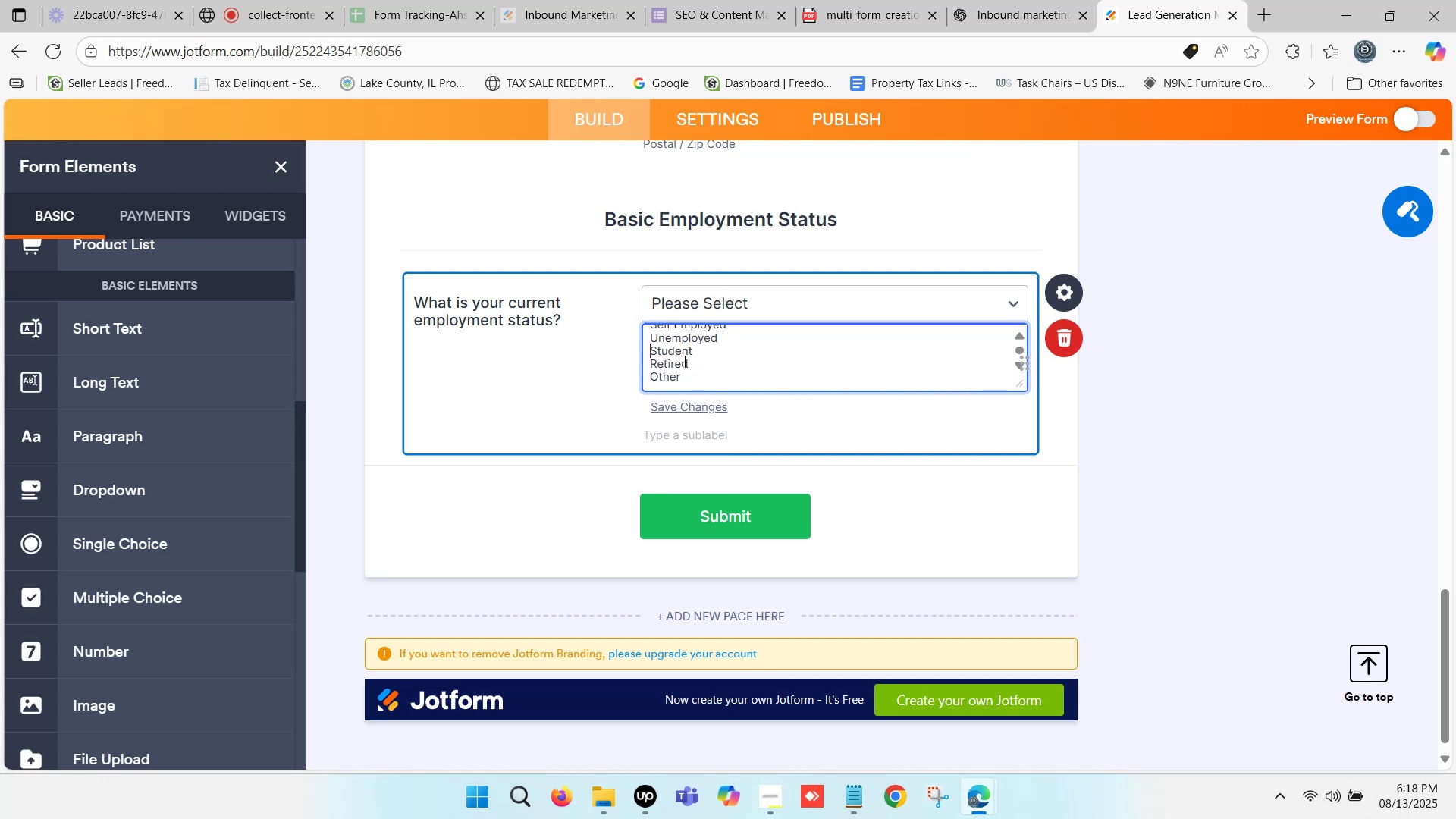 
left_click([372, 394])
 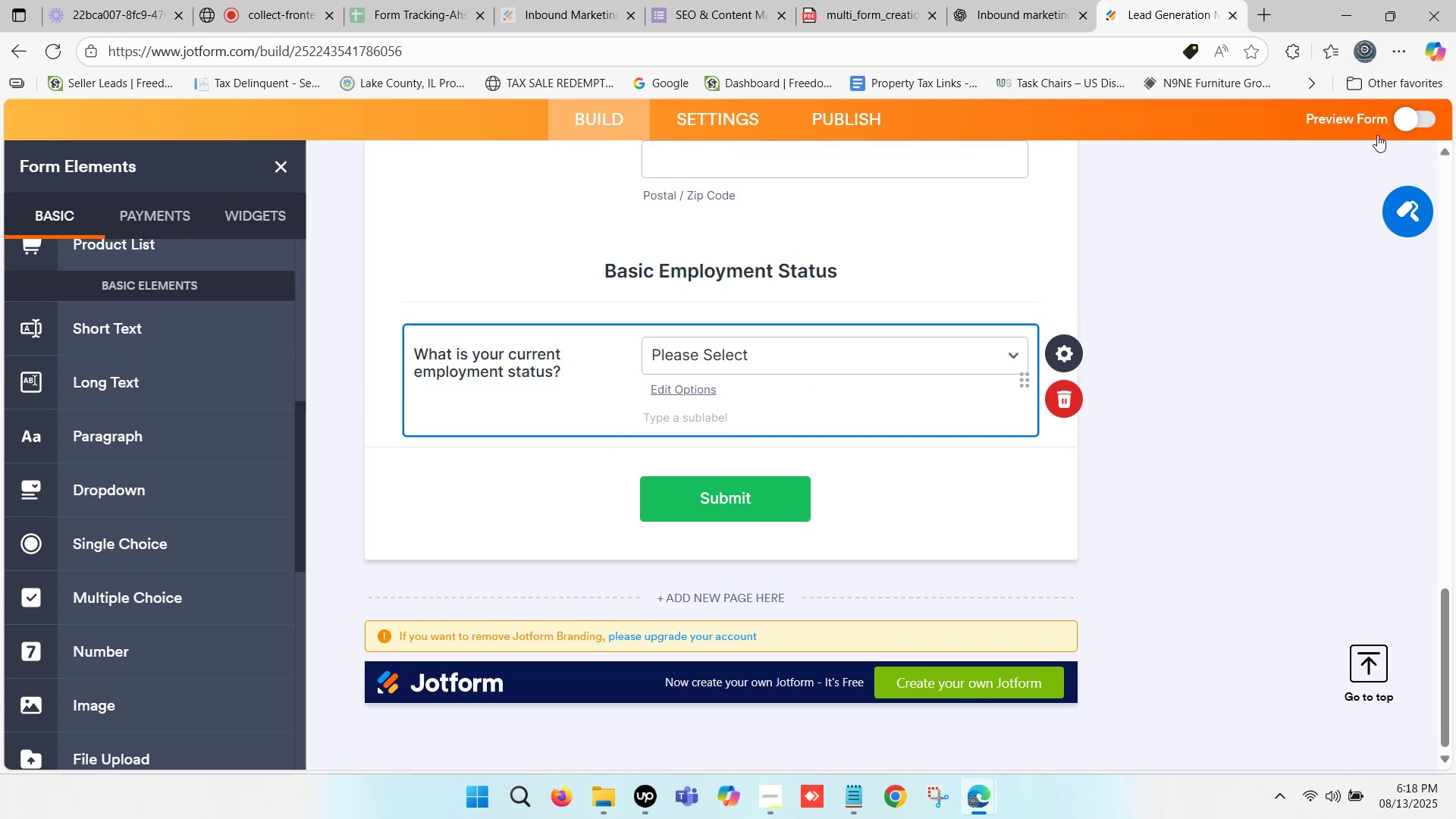 
left_click([1409, 120])
 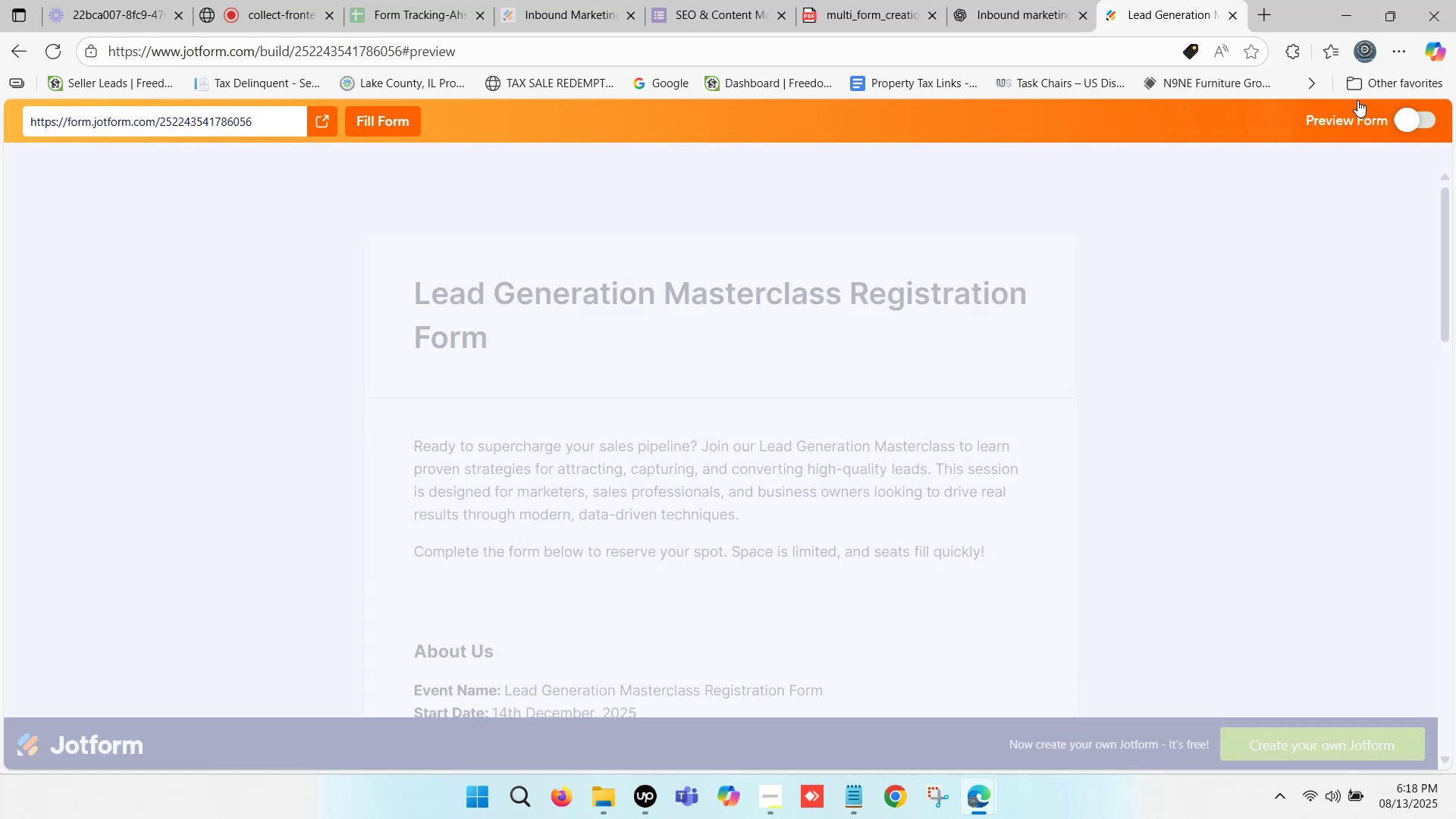 
scroll: coordinate [682, 368], scroll_direction: down, amount: 15.0
 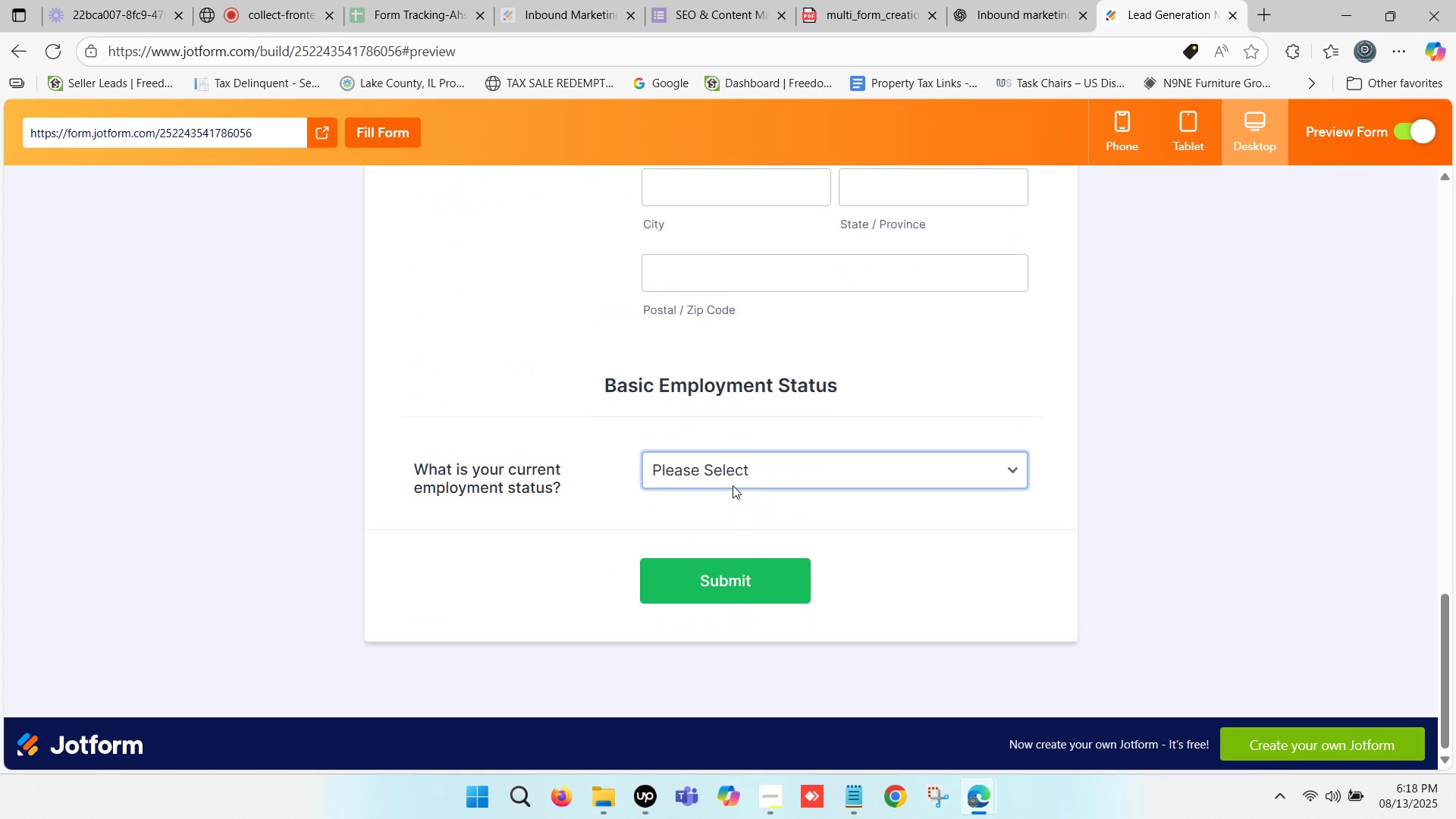 
left_click([733, 482])
 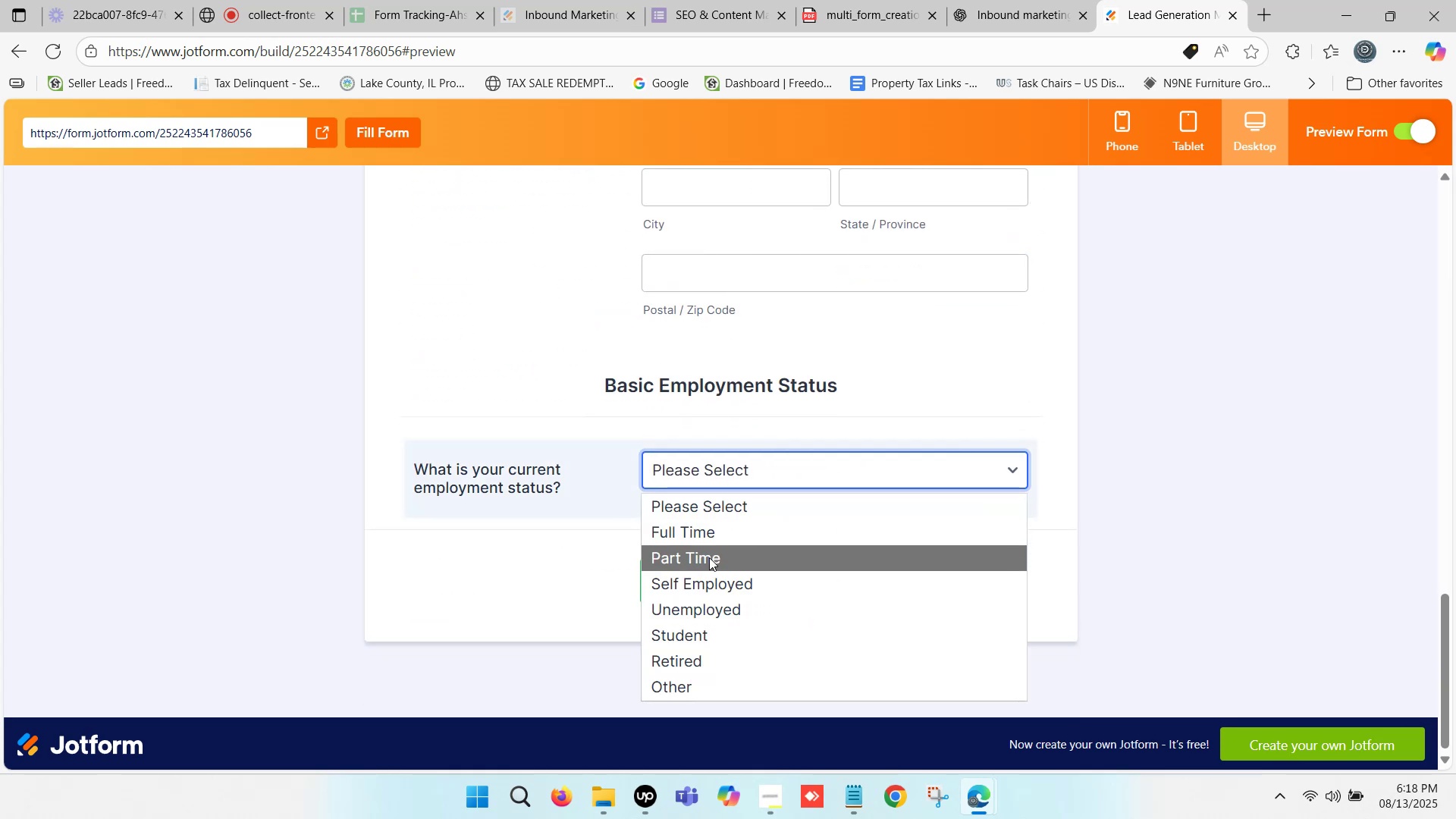 
scroll: coordinate [701, 588], scroll_direction: down, amount: 2.0
 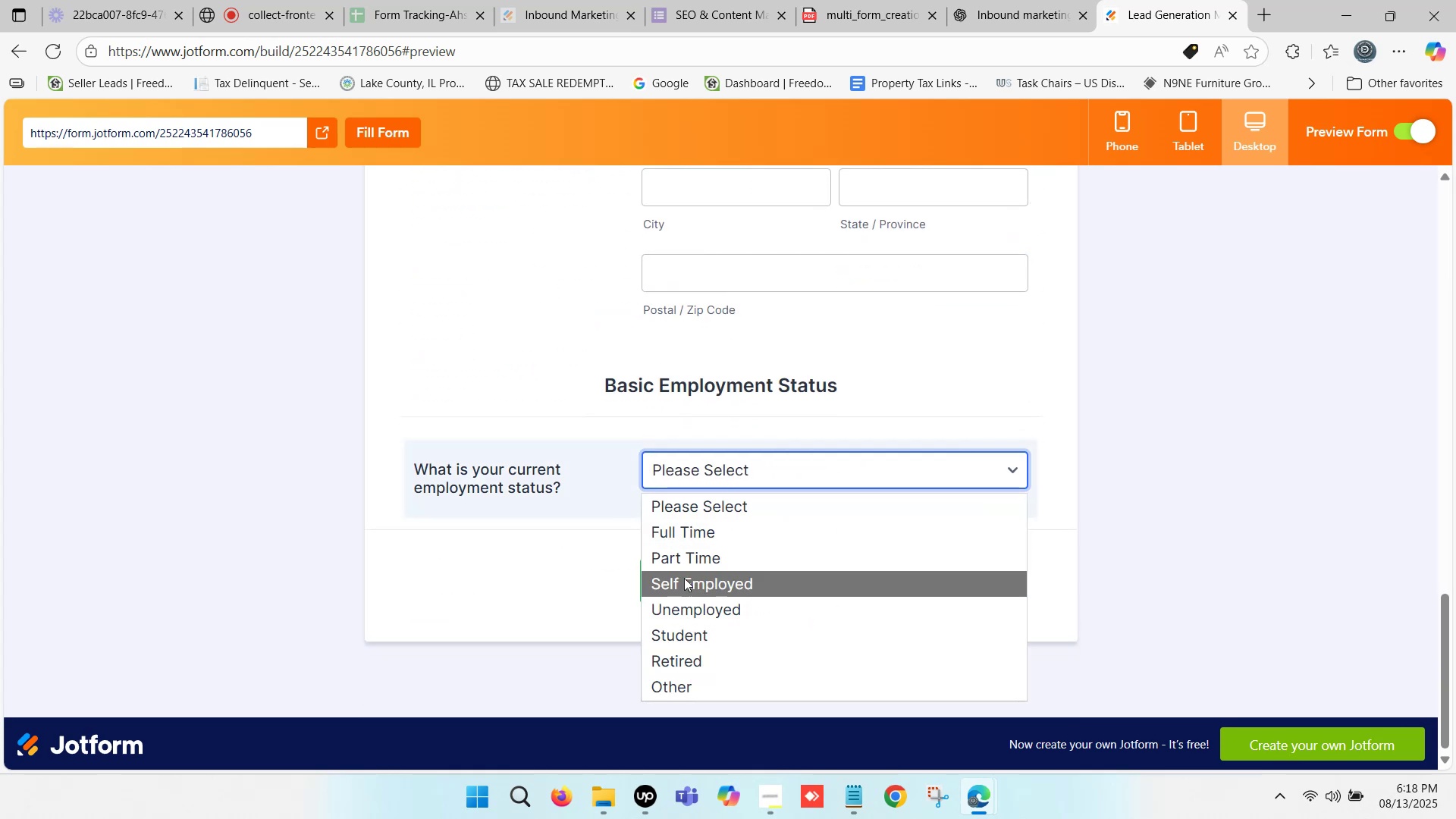 
left_click([585, 561])
 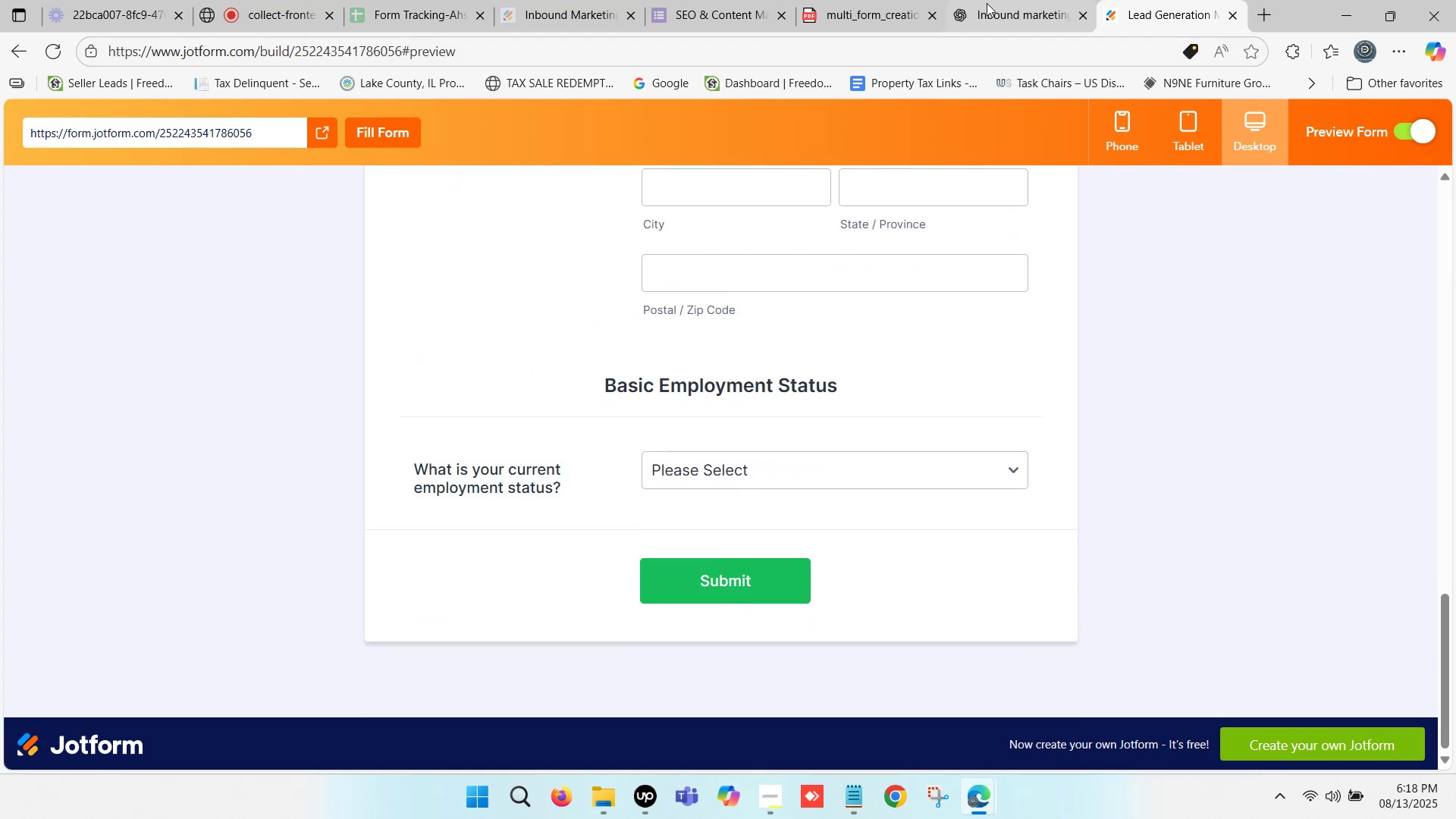 
left_click([1017, 0])
 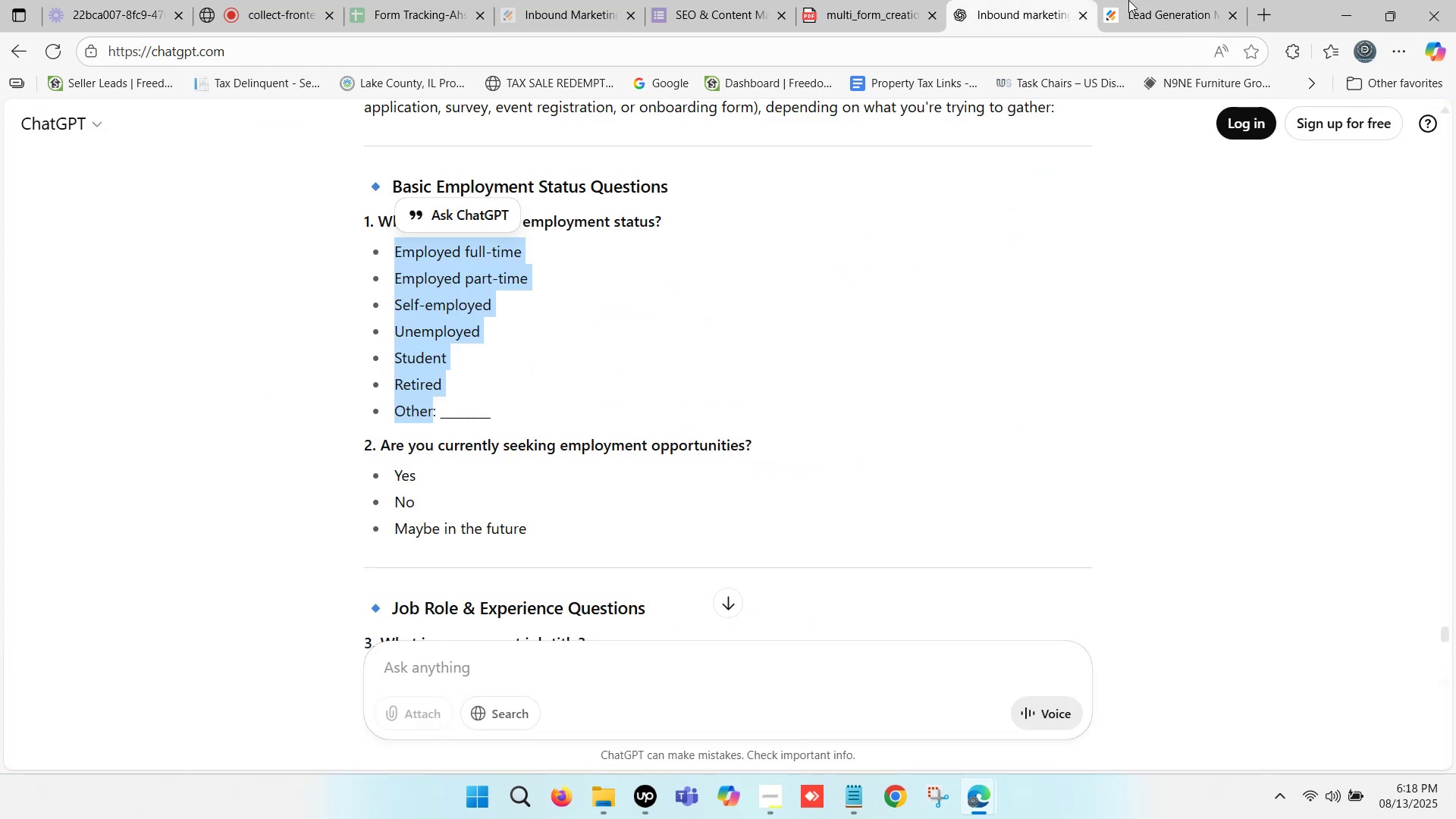 
left_click([1177, 0])
 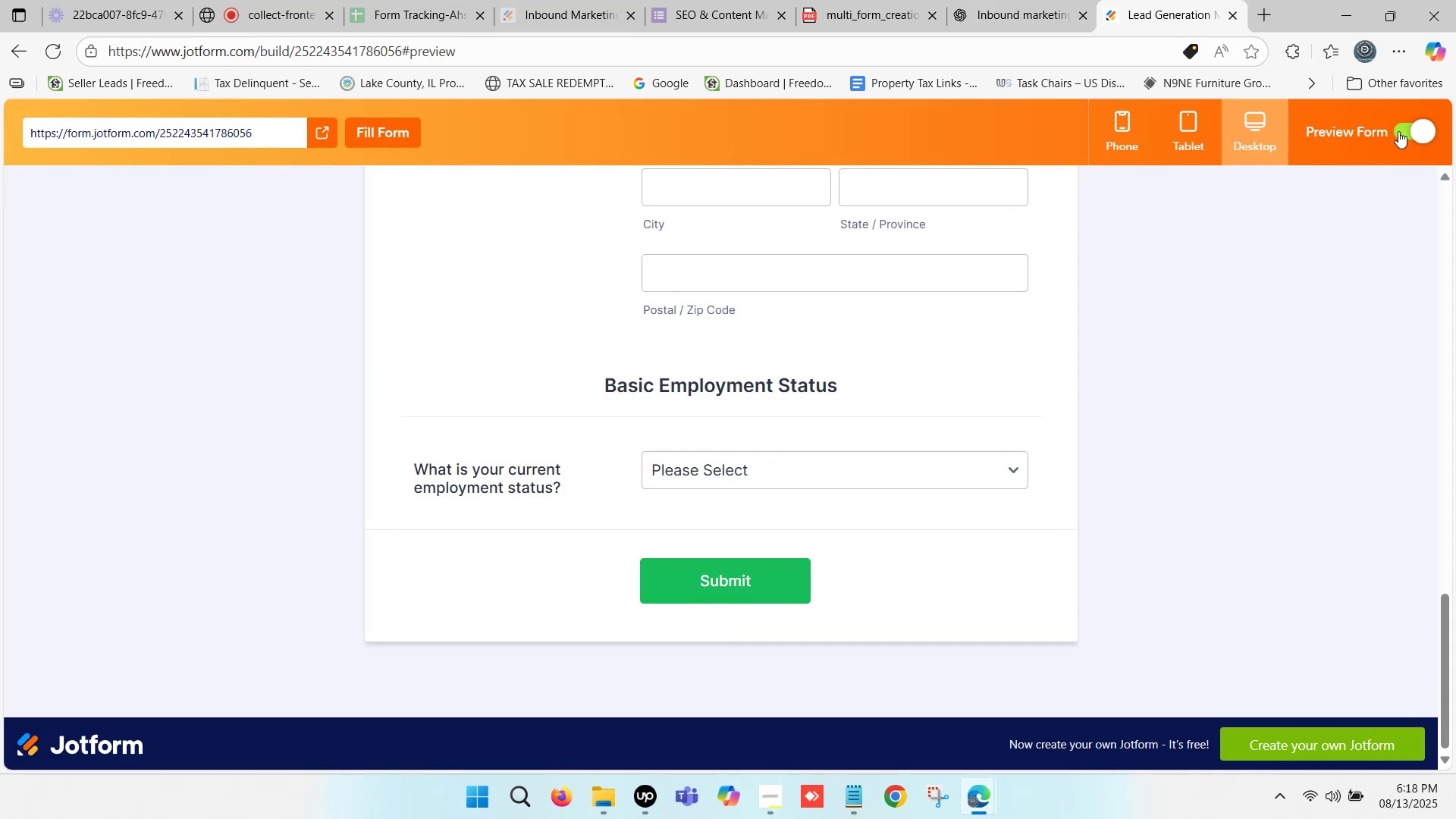 
left_click([1410, 126])
 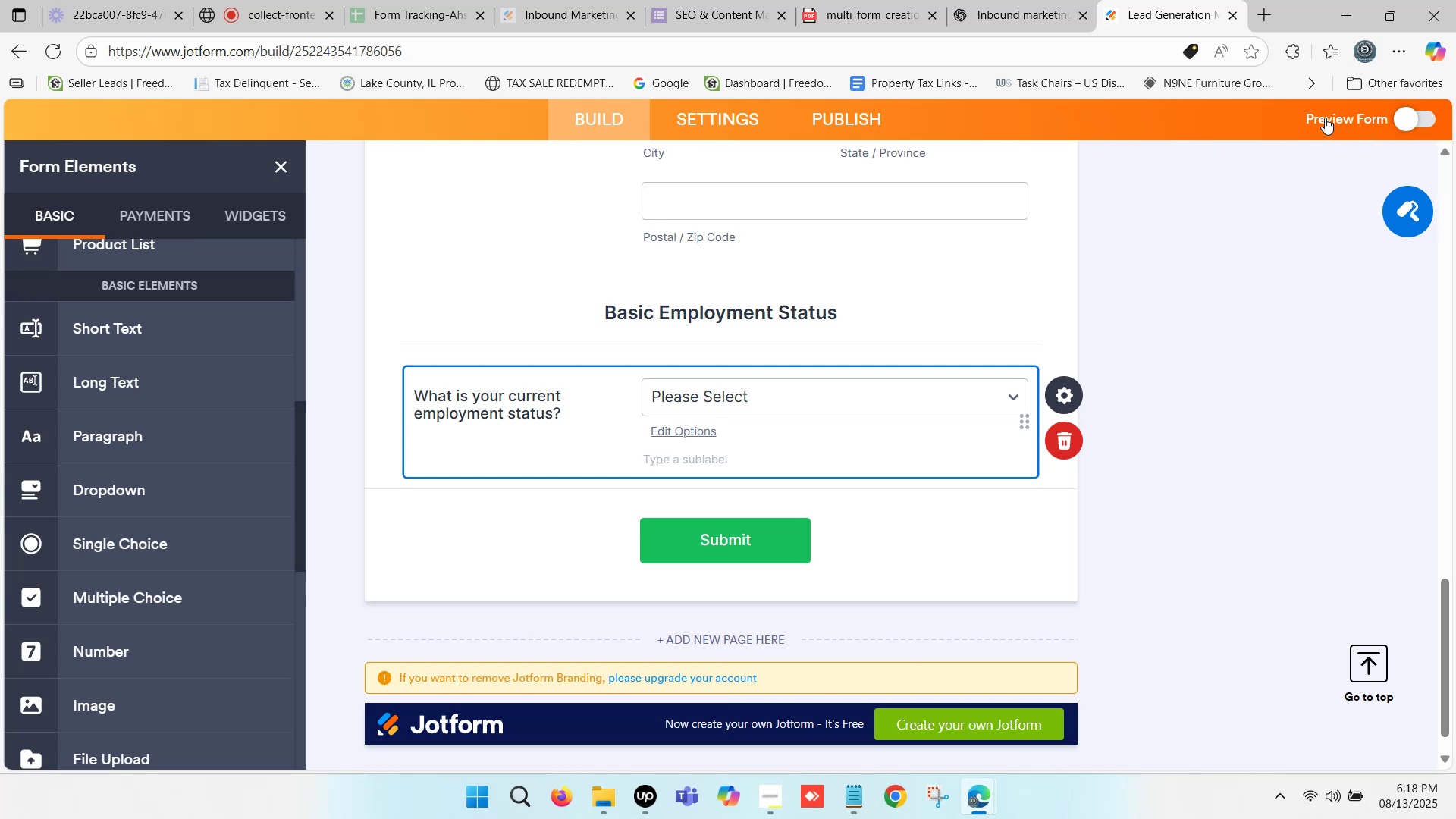 
wait(10.24)
 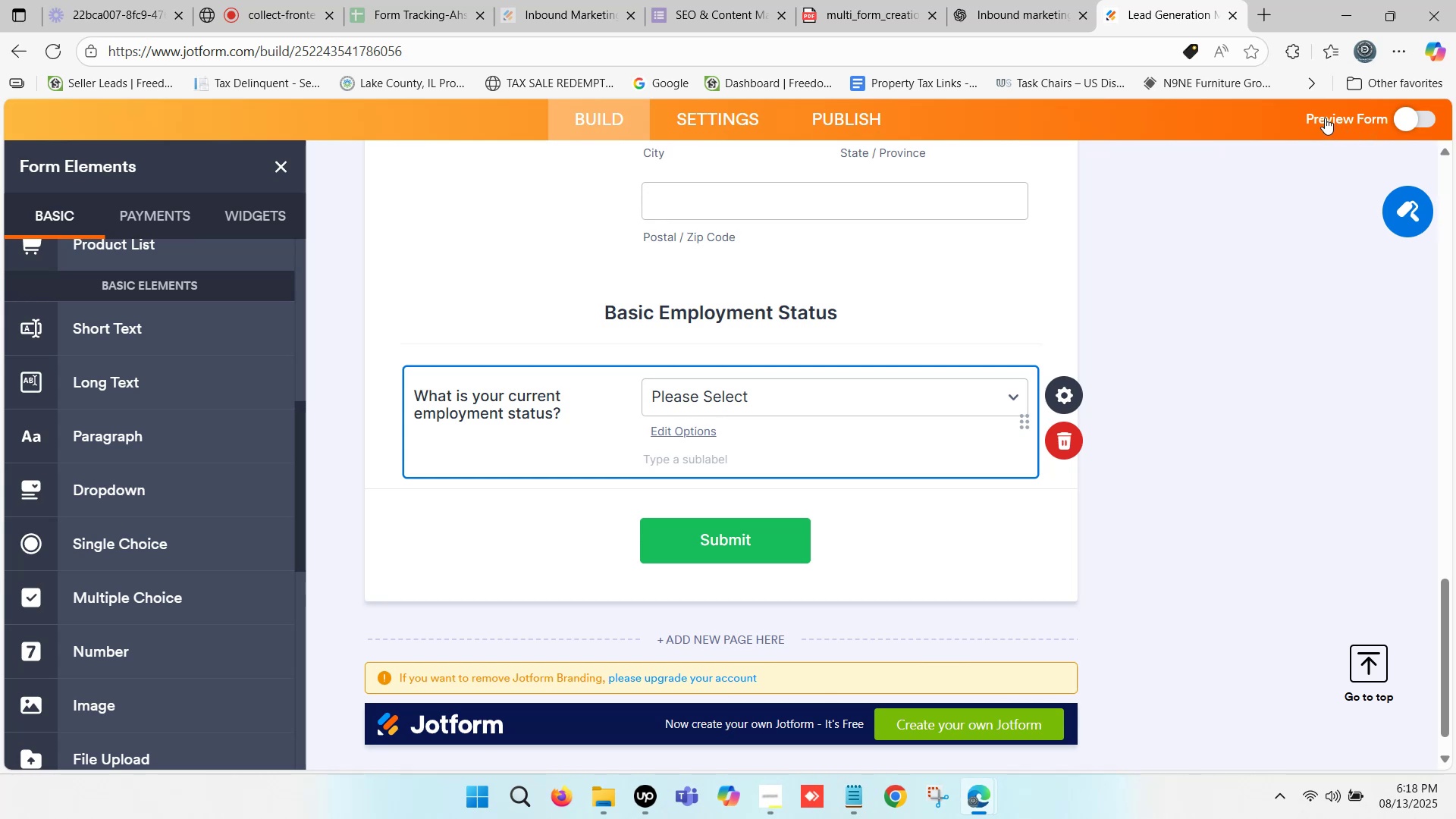 
left_click([854, 0])
 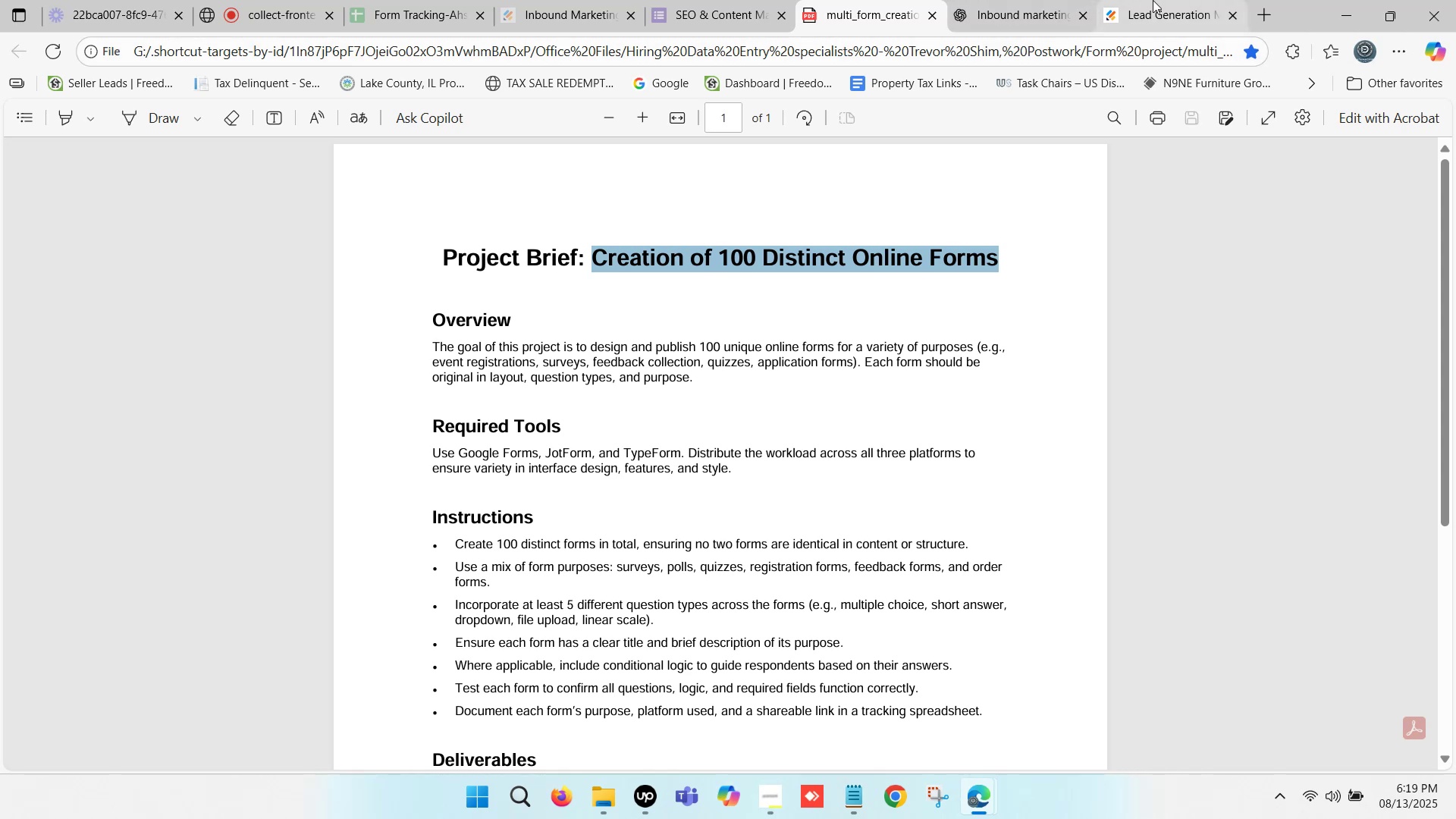 
double_click([1035, 0])
 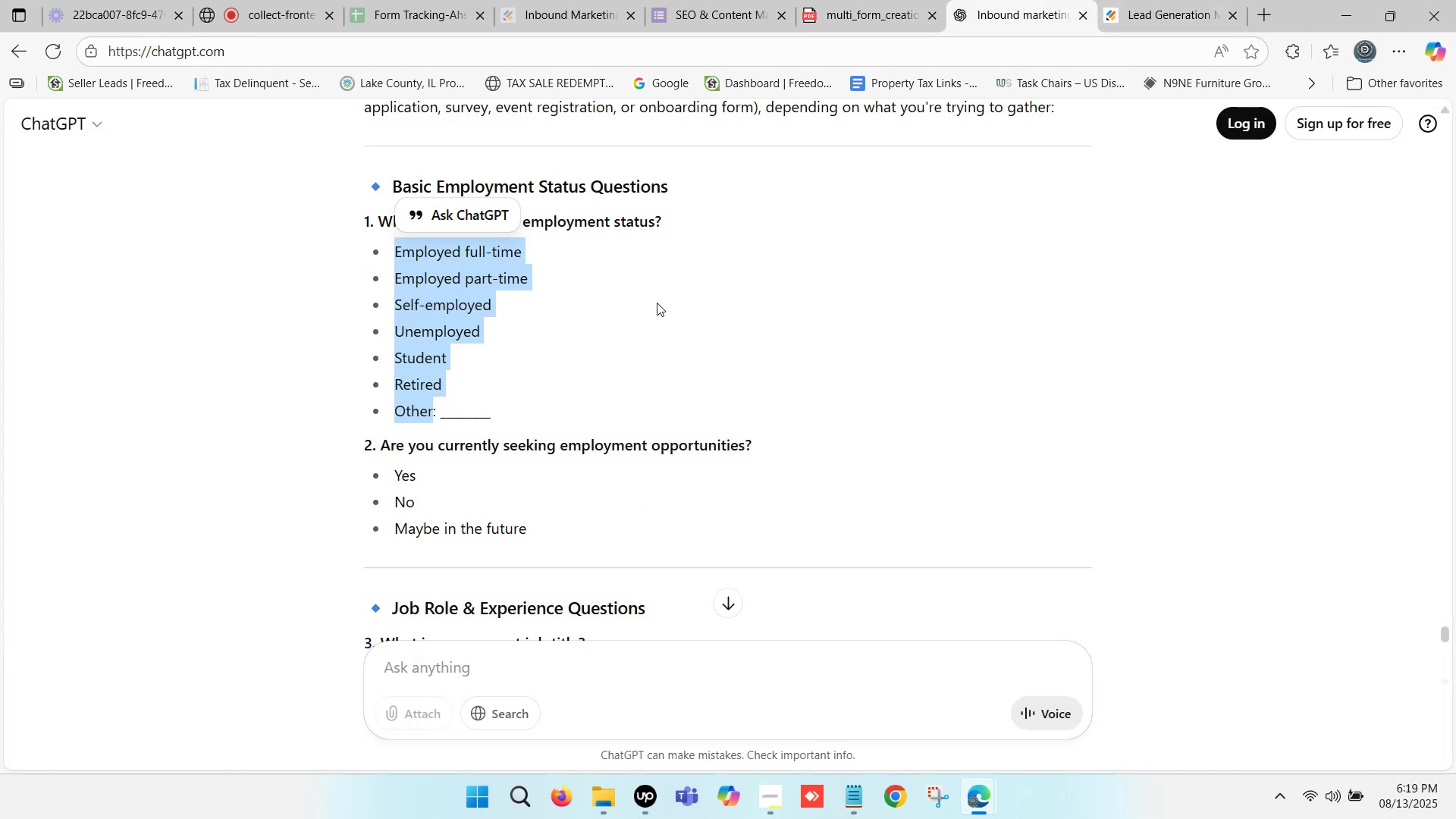 
scroll: coordinate [588, 321], scroll_direction: down, amount: 1.0
 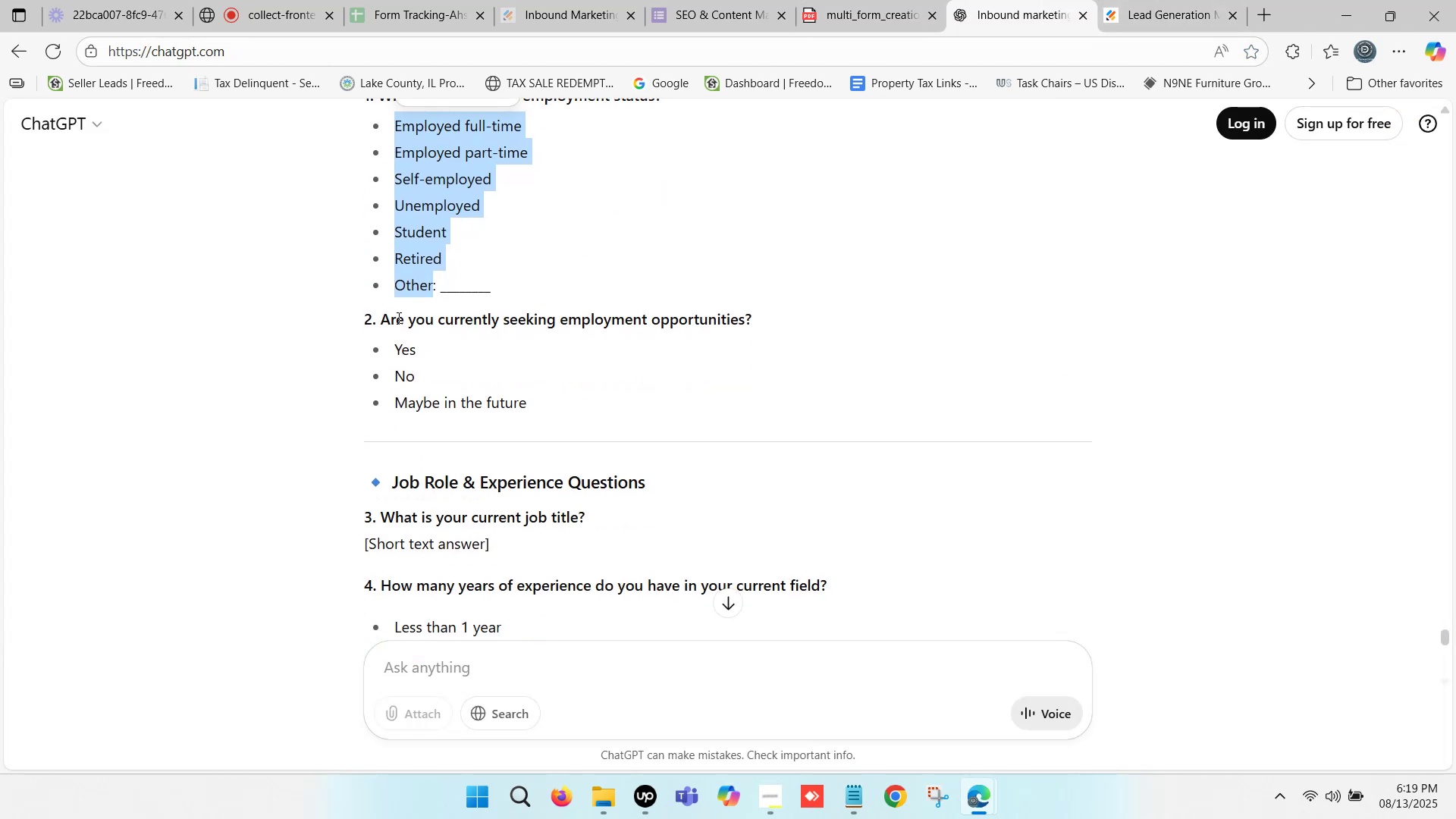 
left_click_drag(start_coordinate=[379, 314], to_coordinate=[751, 322])
 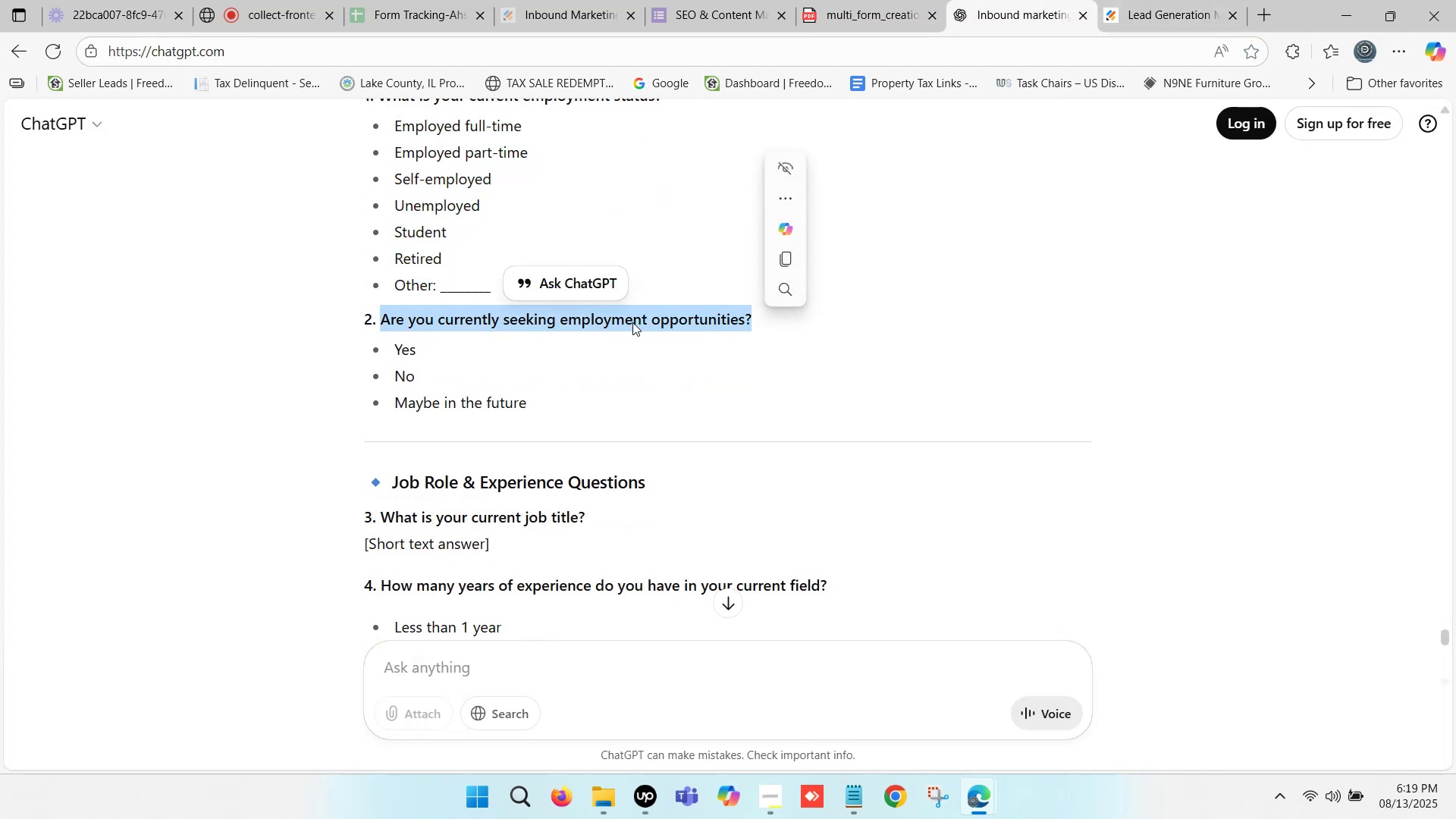 
key(Control+C)
 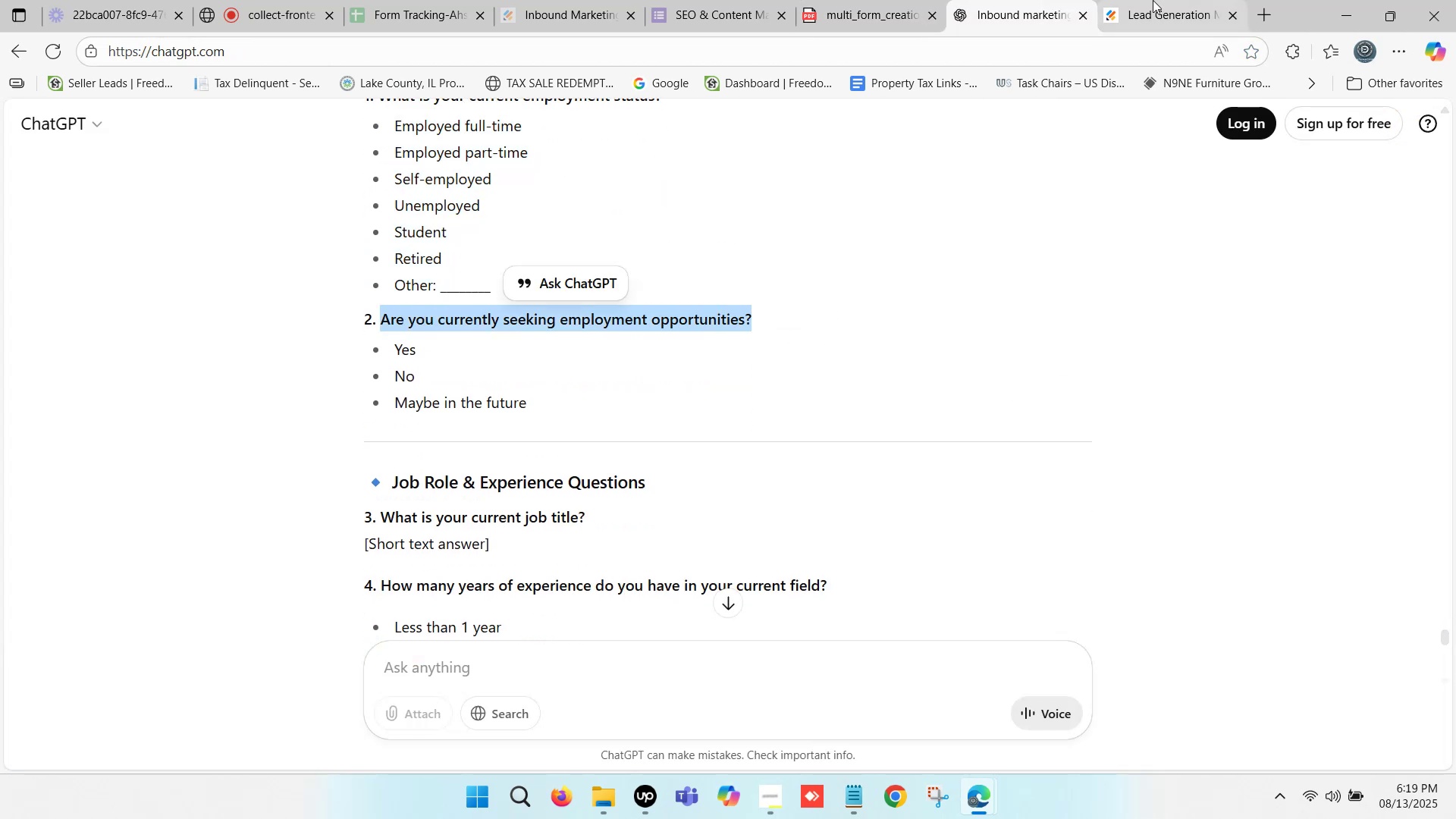 
left_click([1171, 0])
 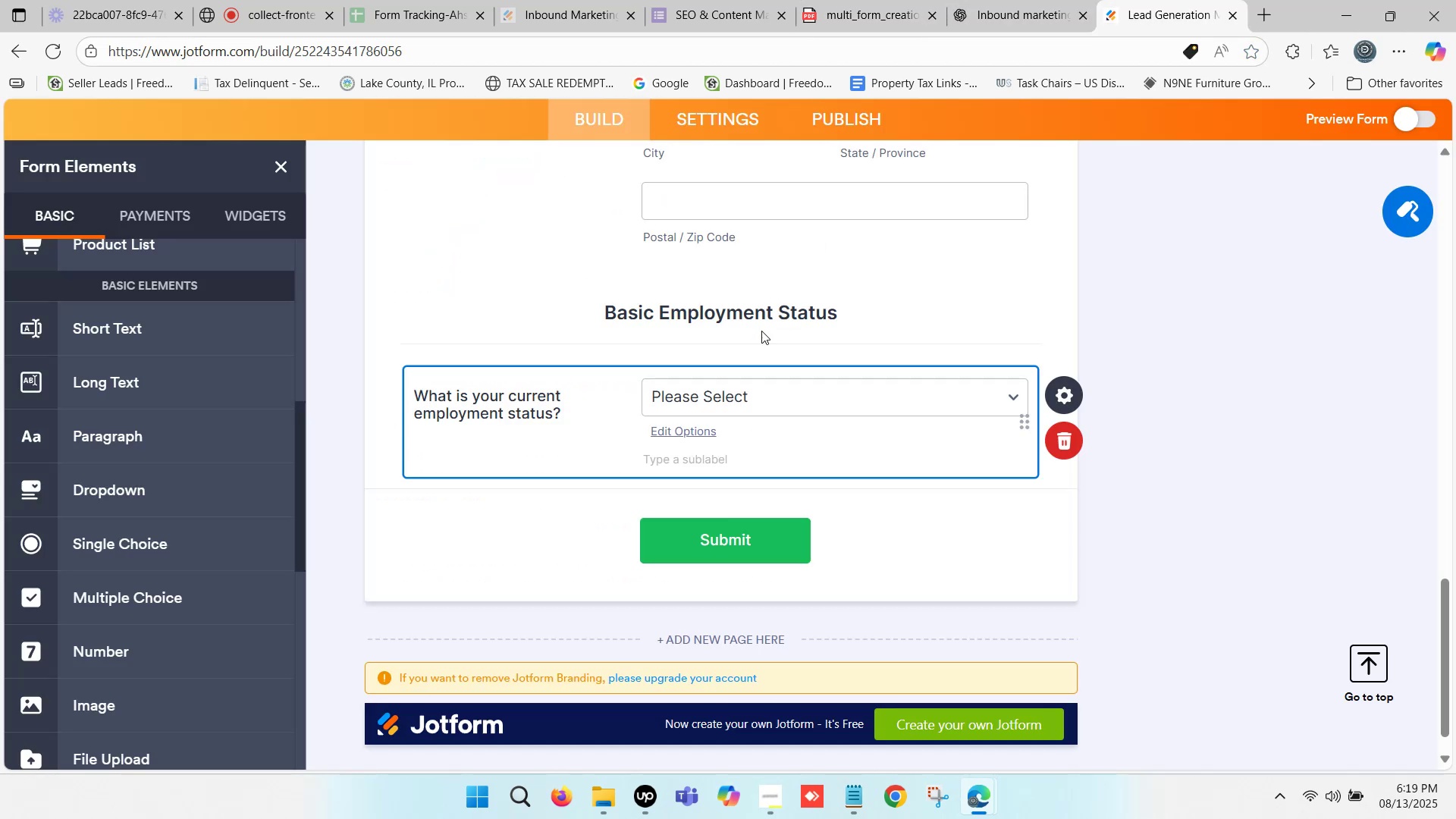 
scroll: coordinate [730, 366], scroll_direction: down, amount: 1.0
 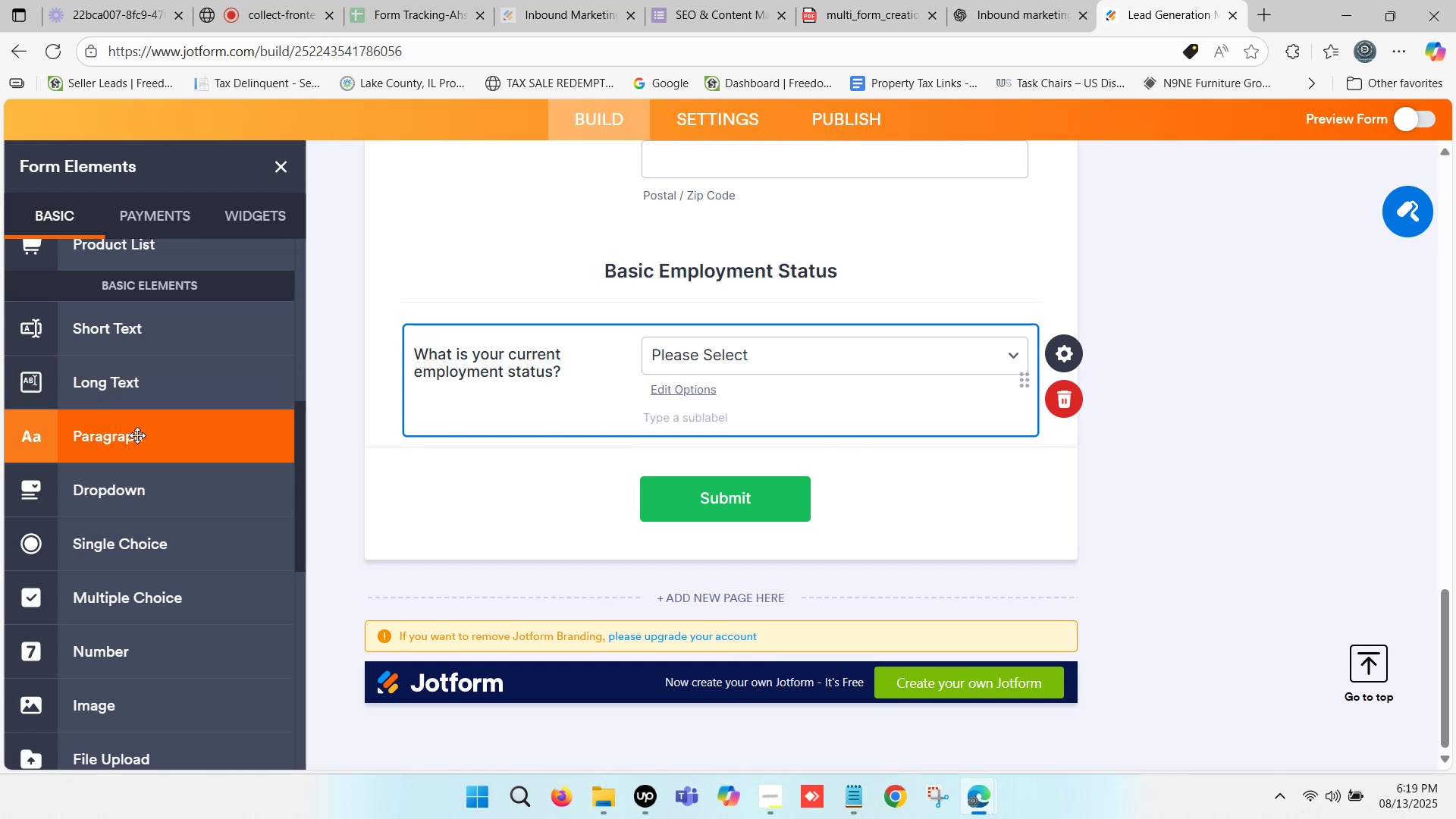 
wait(10.94)
 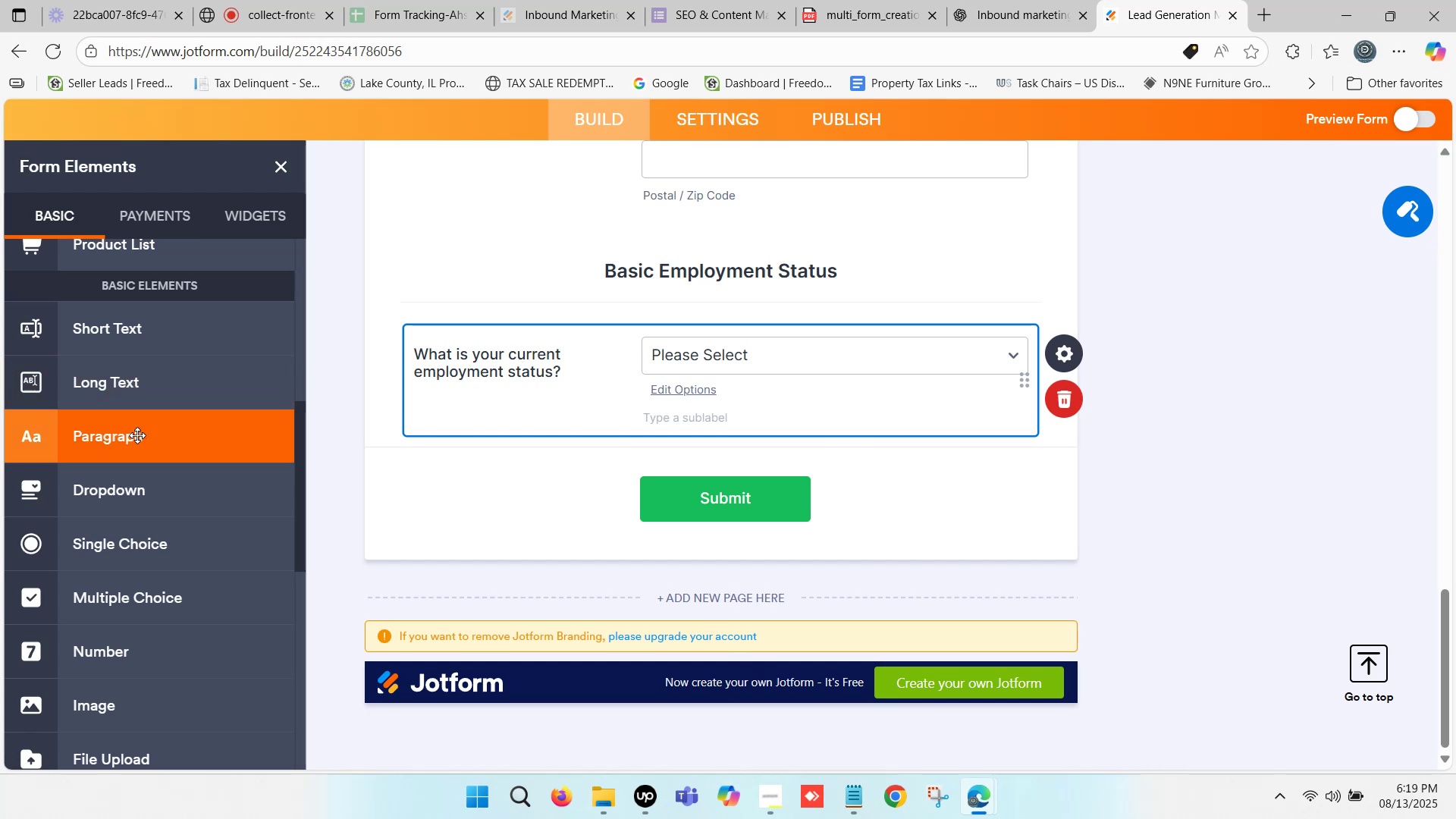 
scroll: coordinate [121, 356], scroll_direction: down, amount: 1.0
 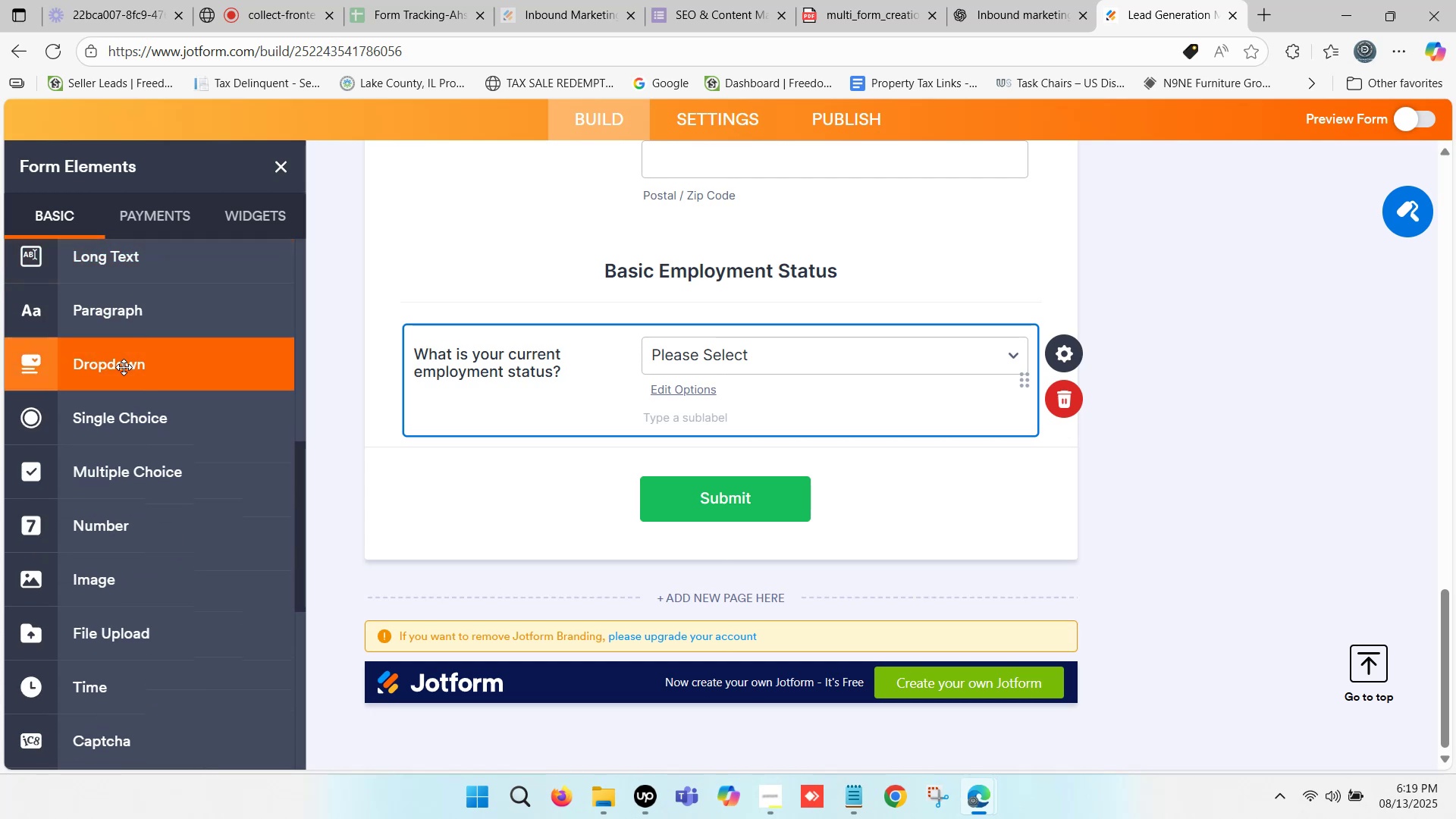 
left_click_drag(start_coordinate=[124, 367], to_coordinate=[564, 481])
 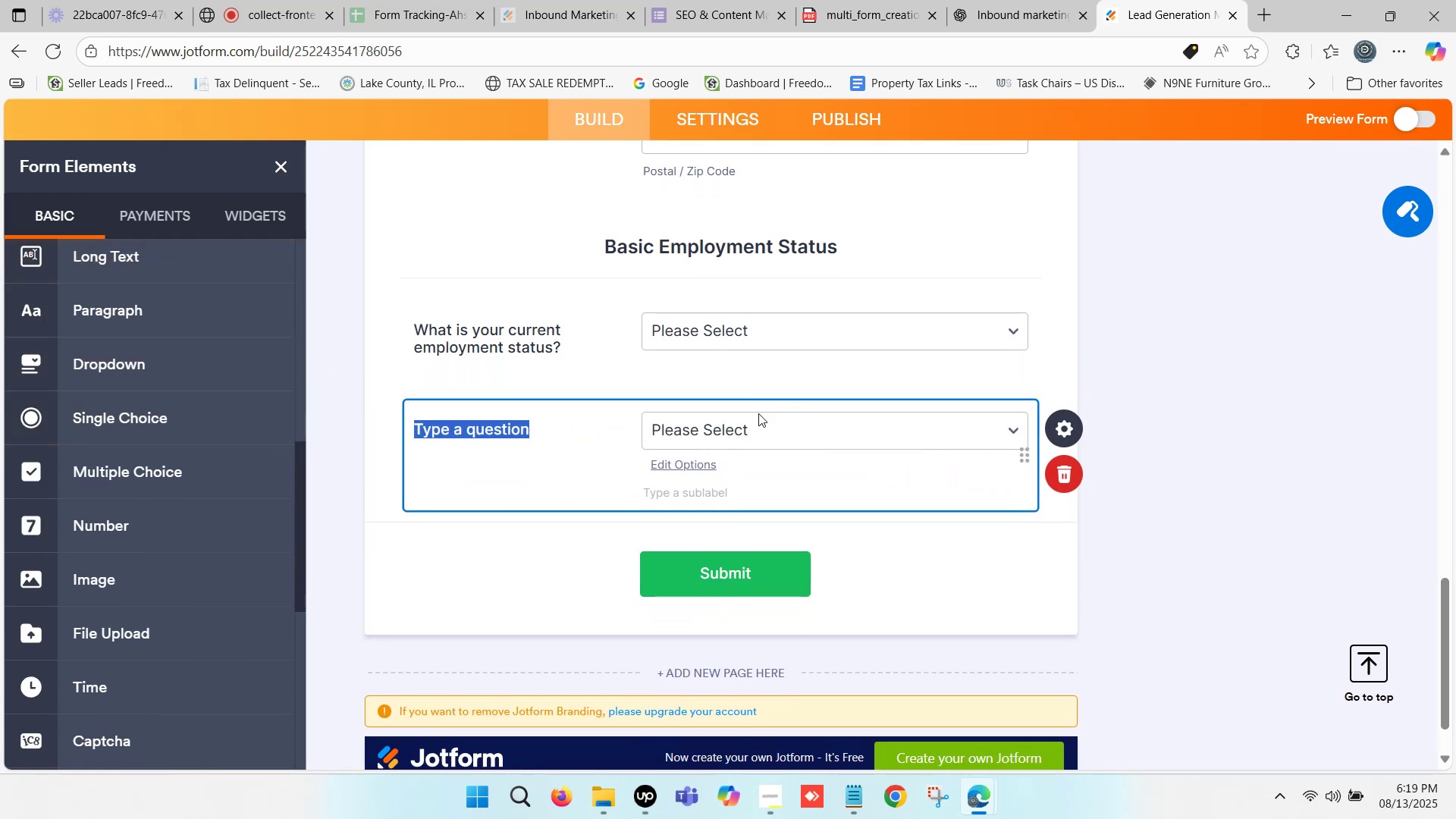 
key(Control+V)
 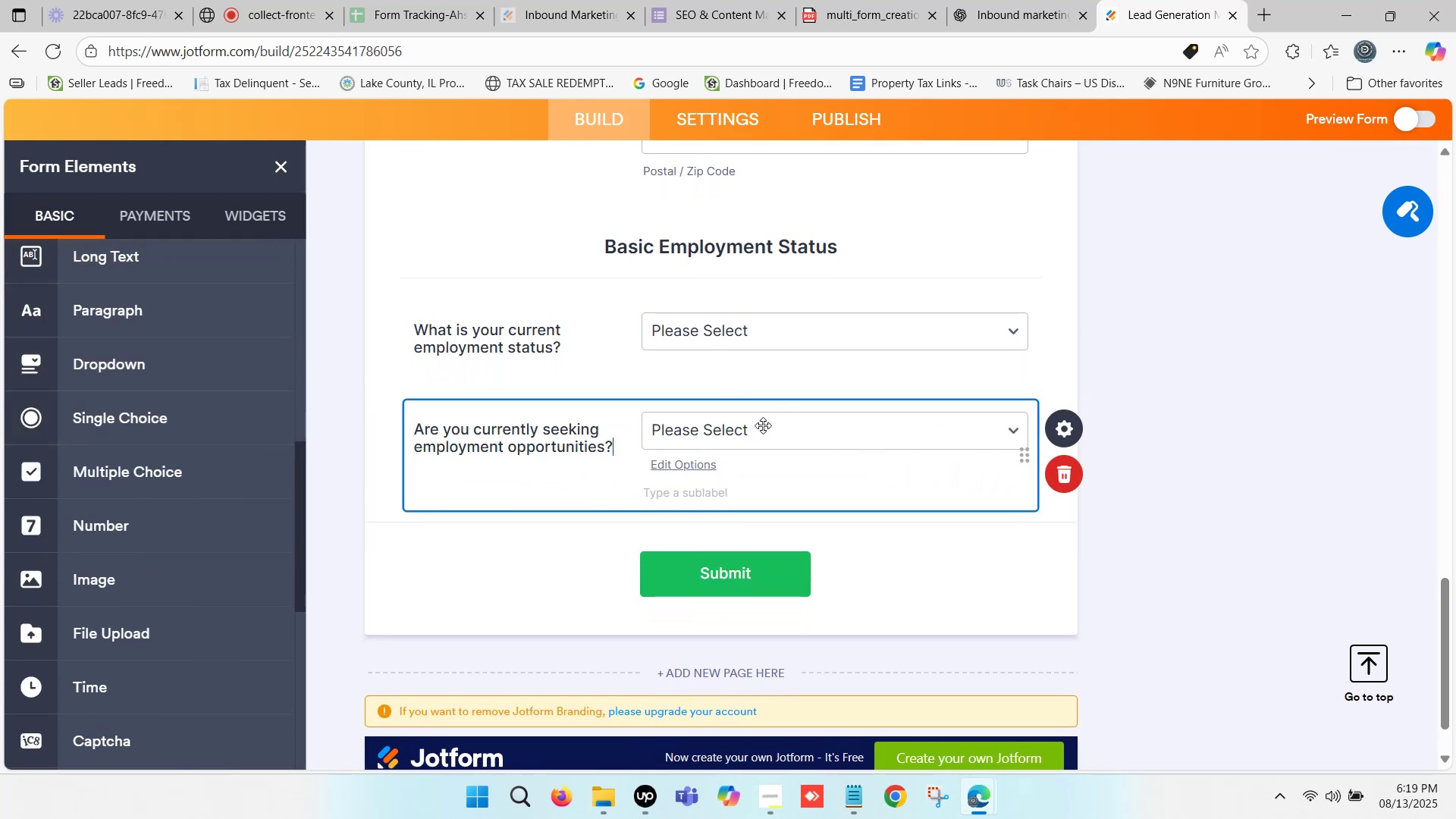 
left_click([758, 431])
 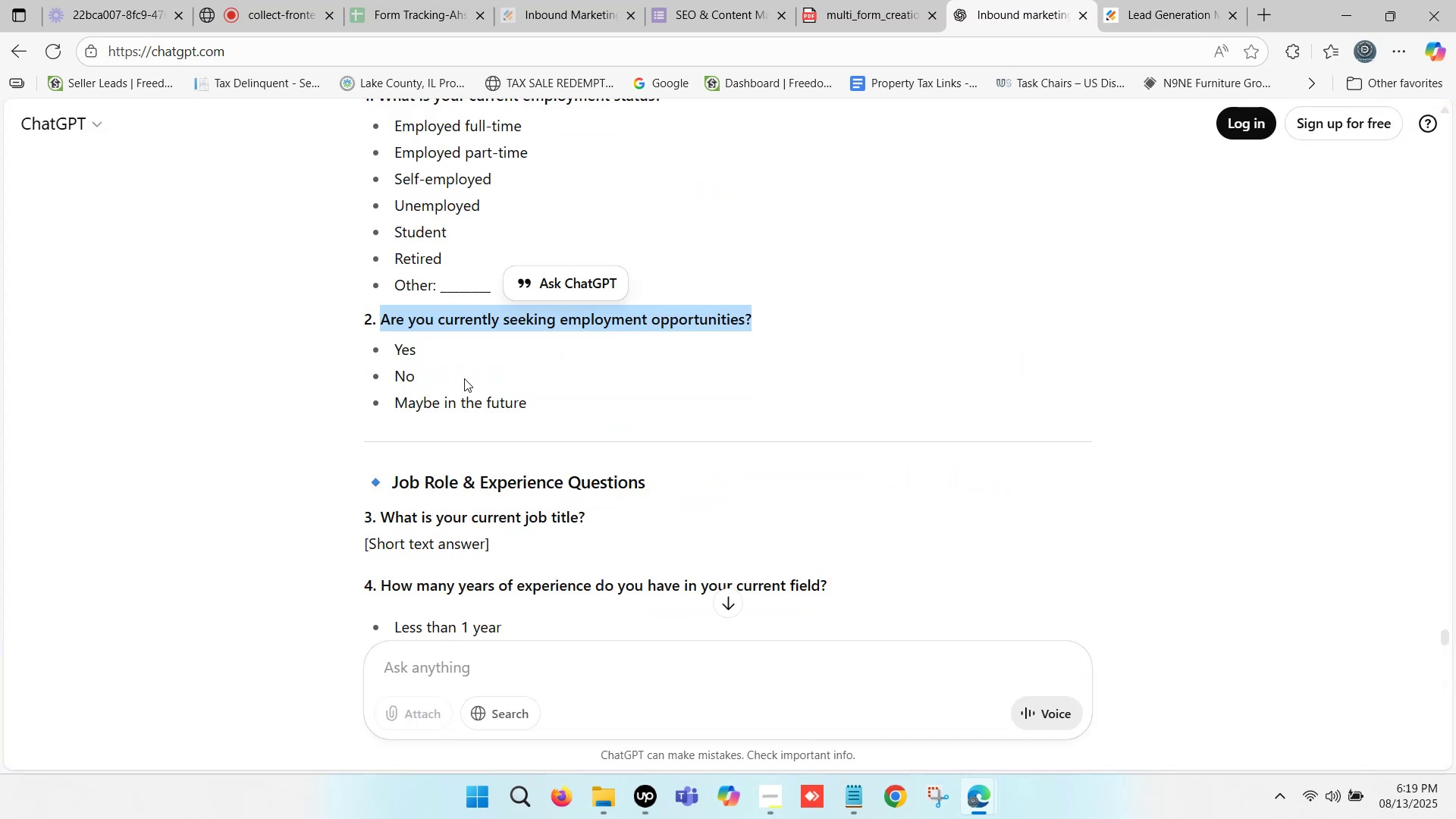 
left_click_drag(start_coordinate=[395, 344], to_coordinate=[415, 354])
 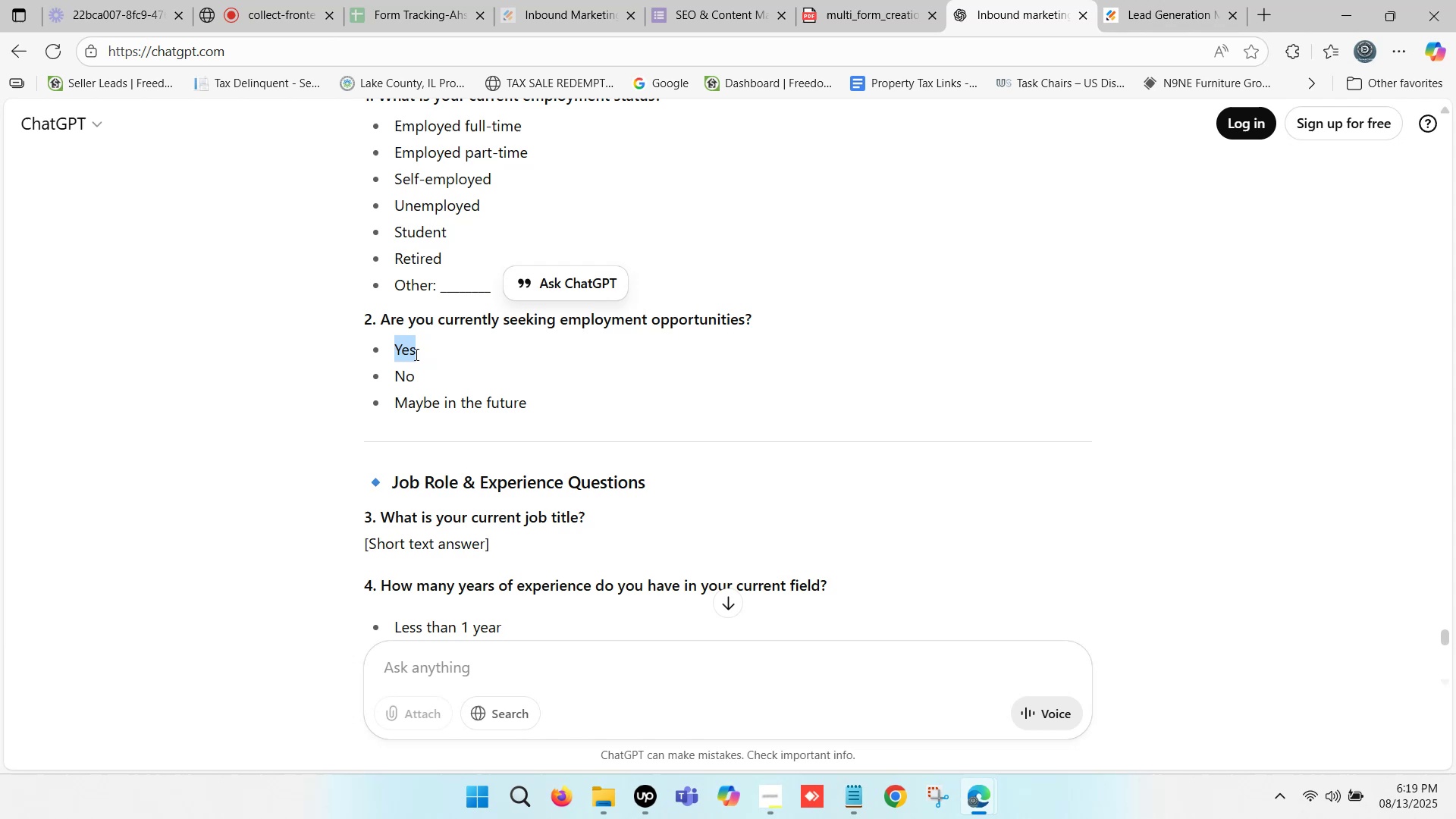 
key(Control+ControlLeft)
 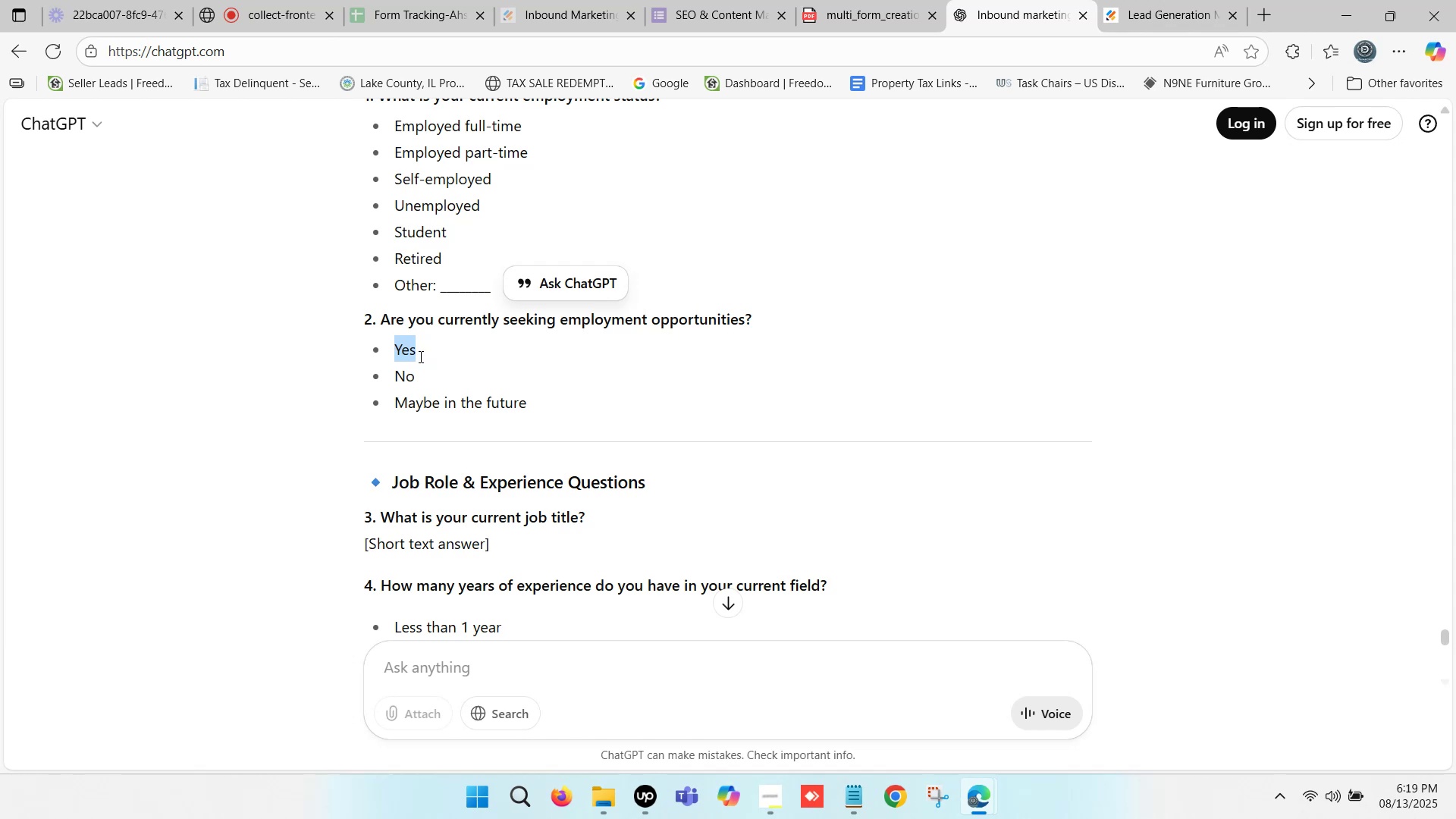 
key(Control+C)
 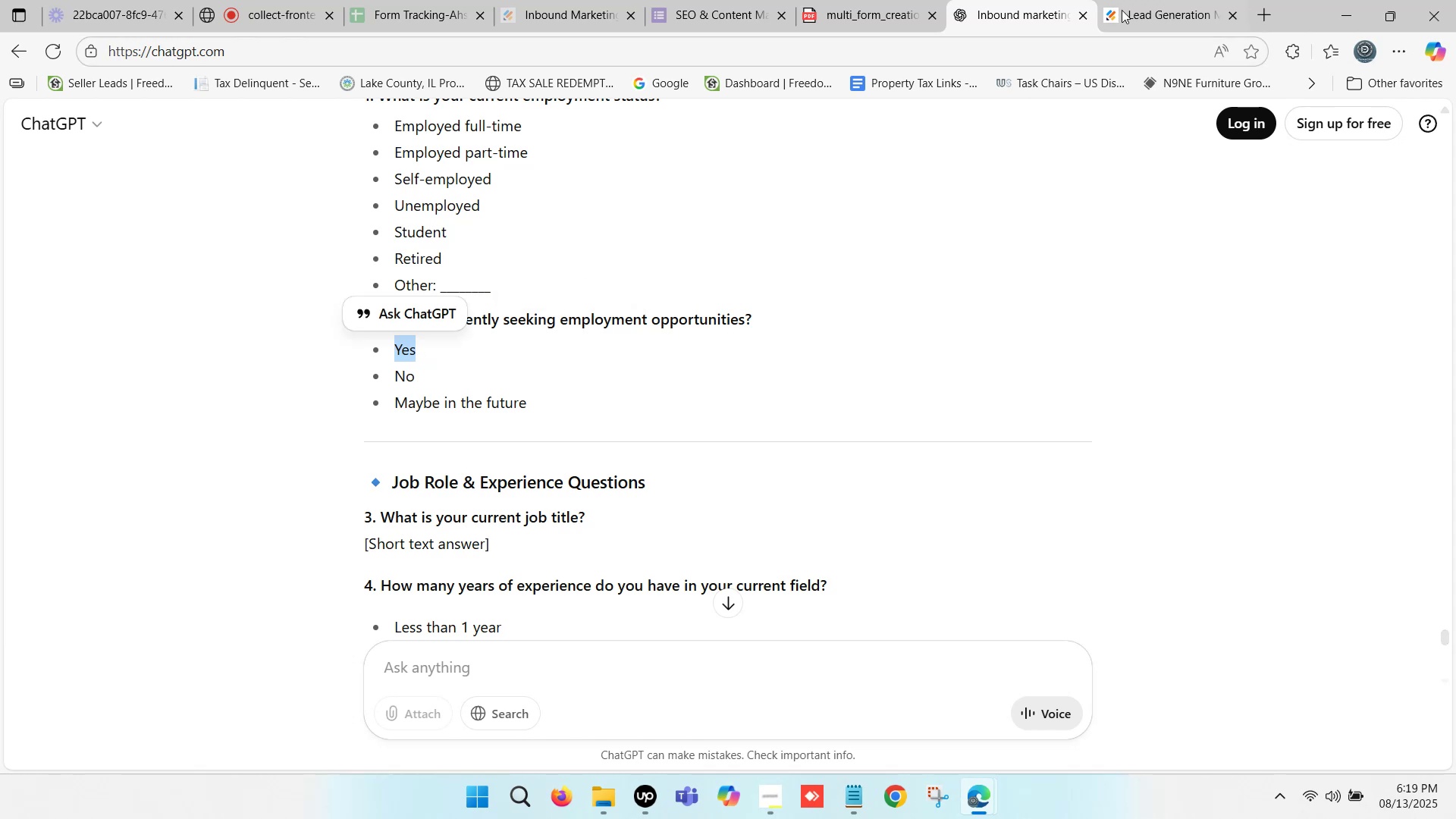 
left_click([1159, 0])
 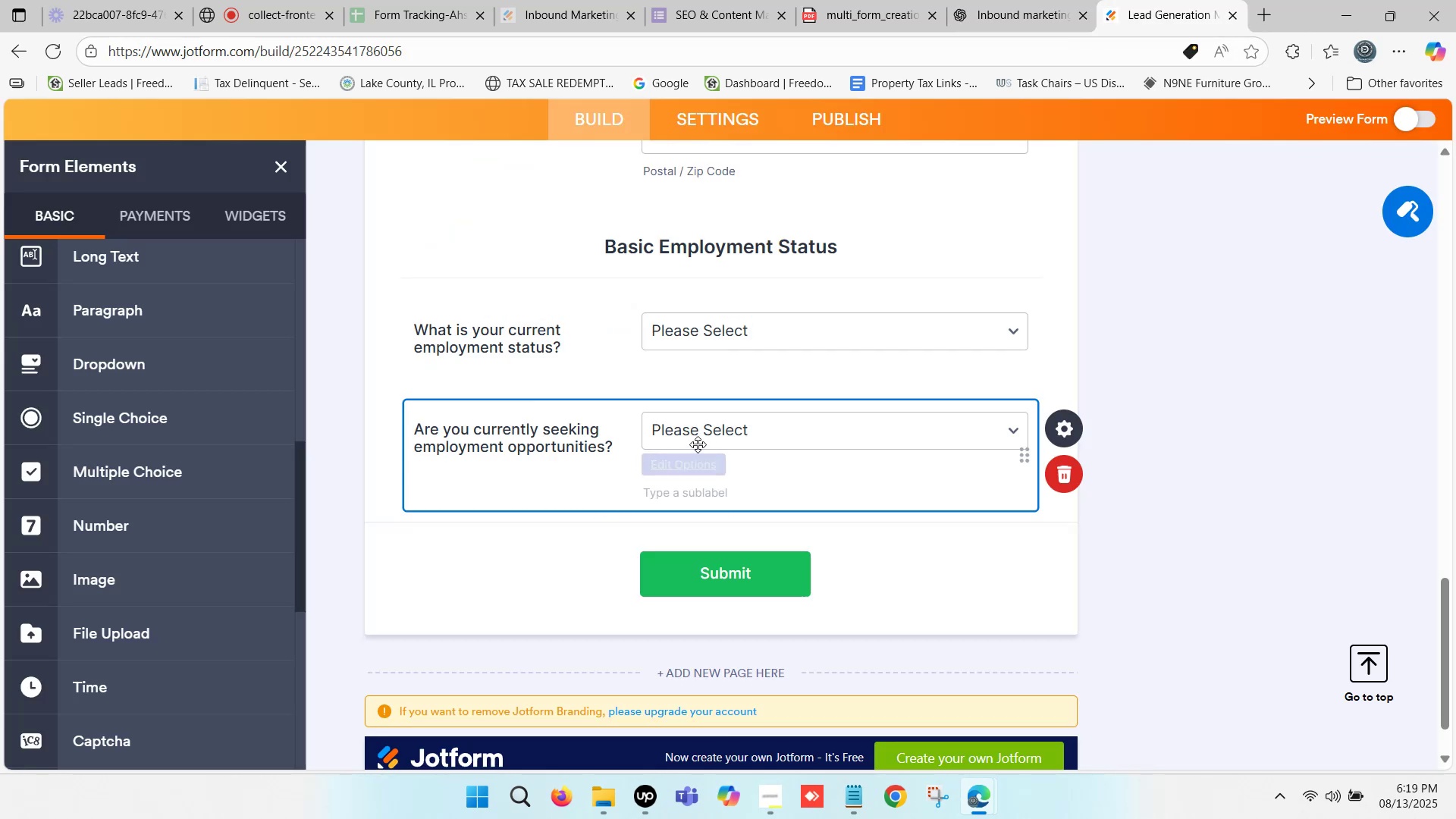 
left_click([708, 434])
 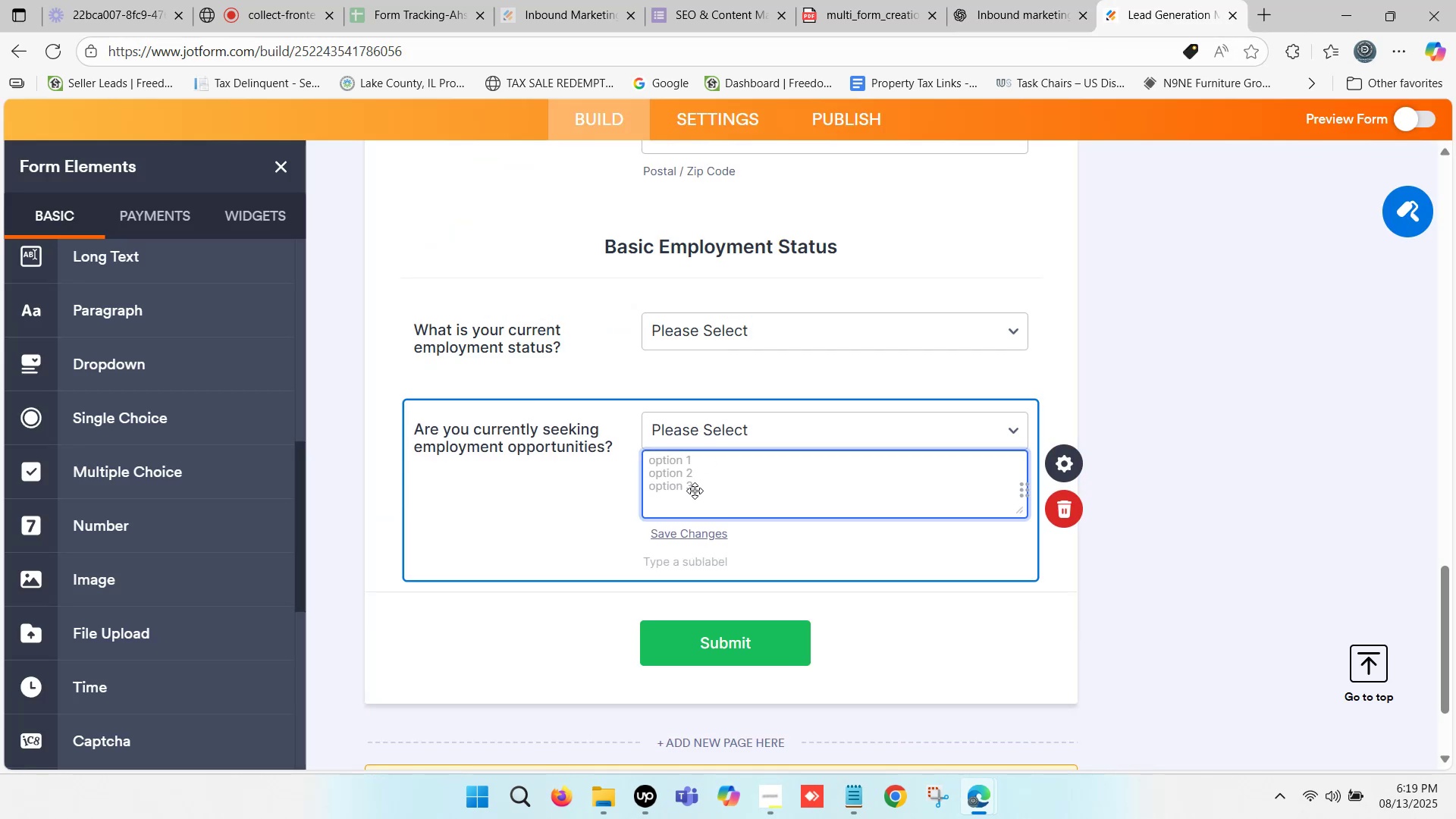 
key(Control+V)
 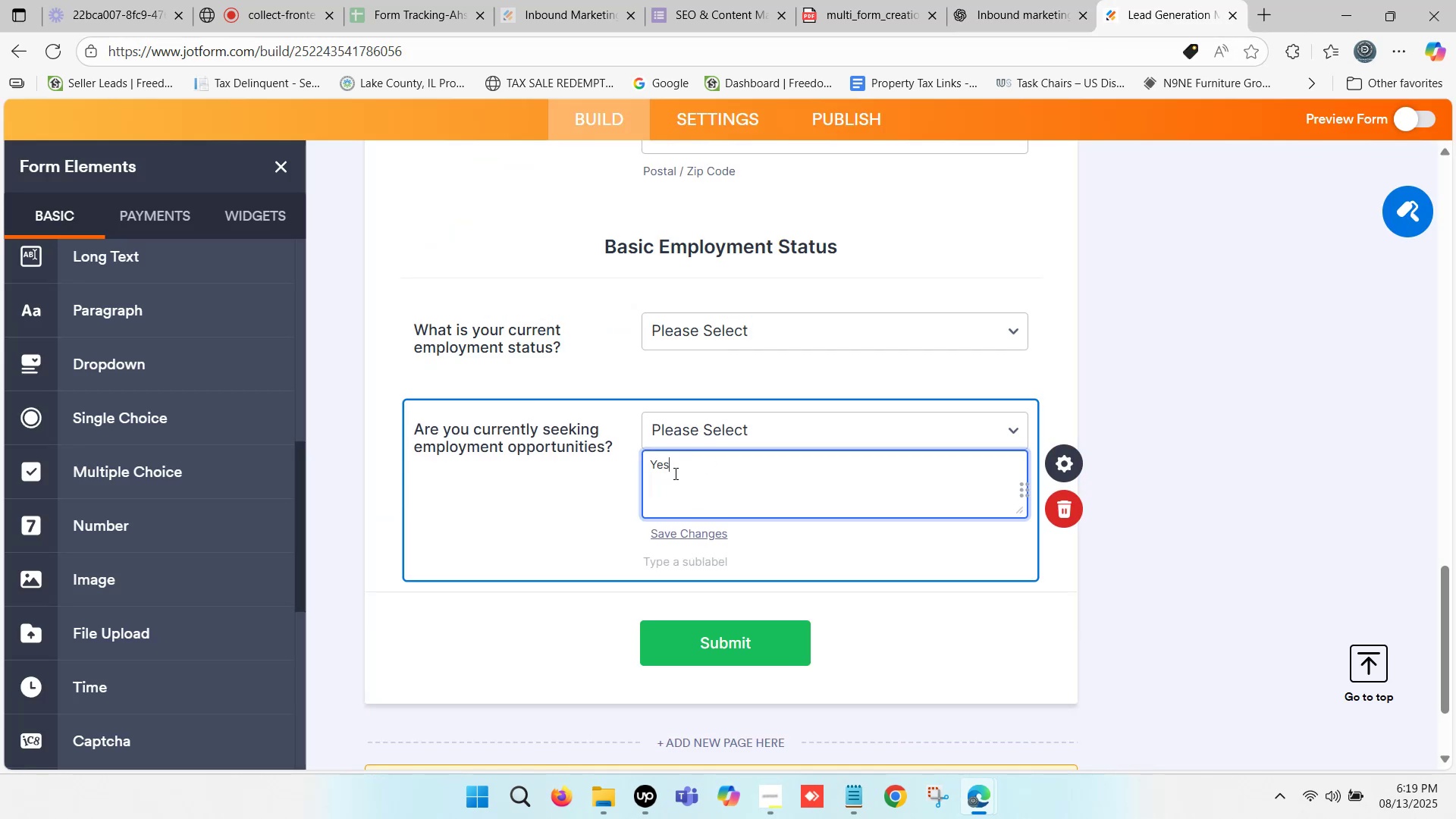 
key(Enter)
 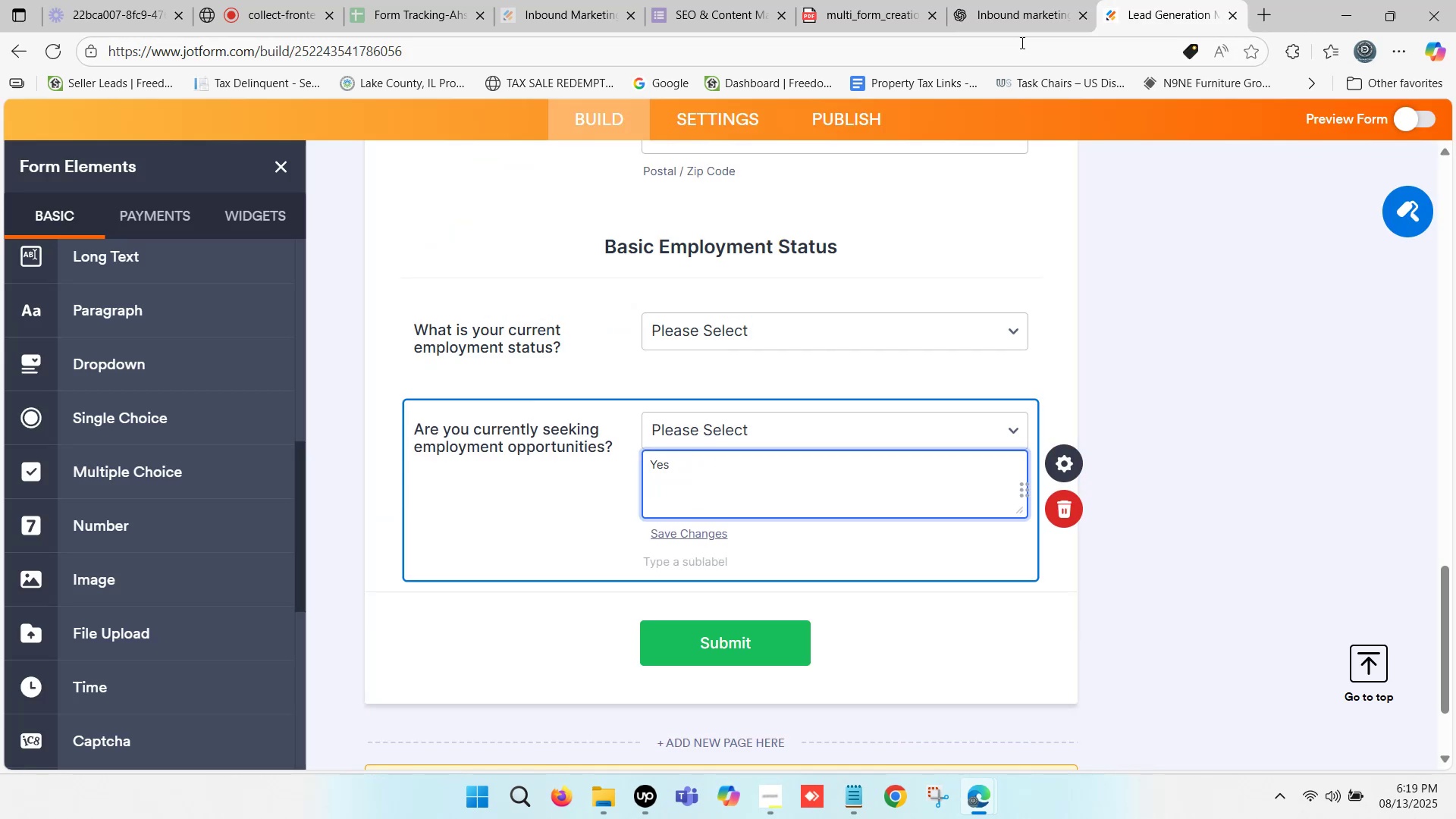 
left_click([1033, 0])
 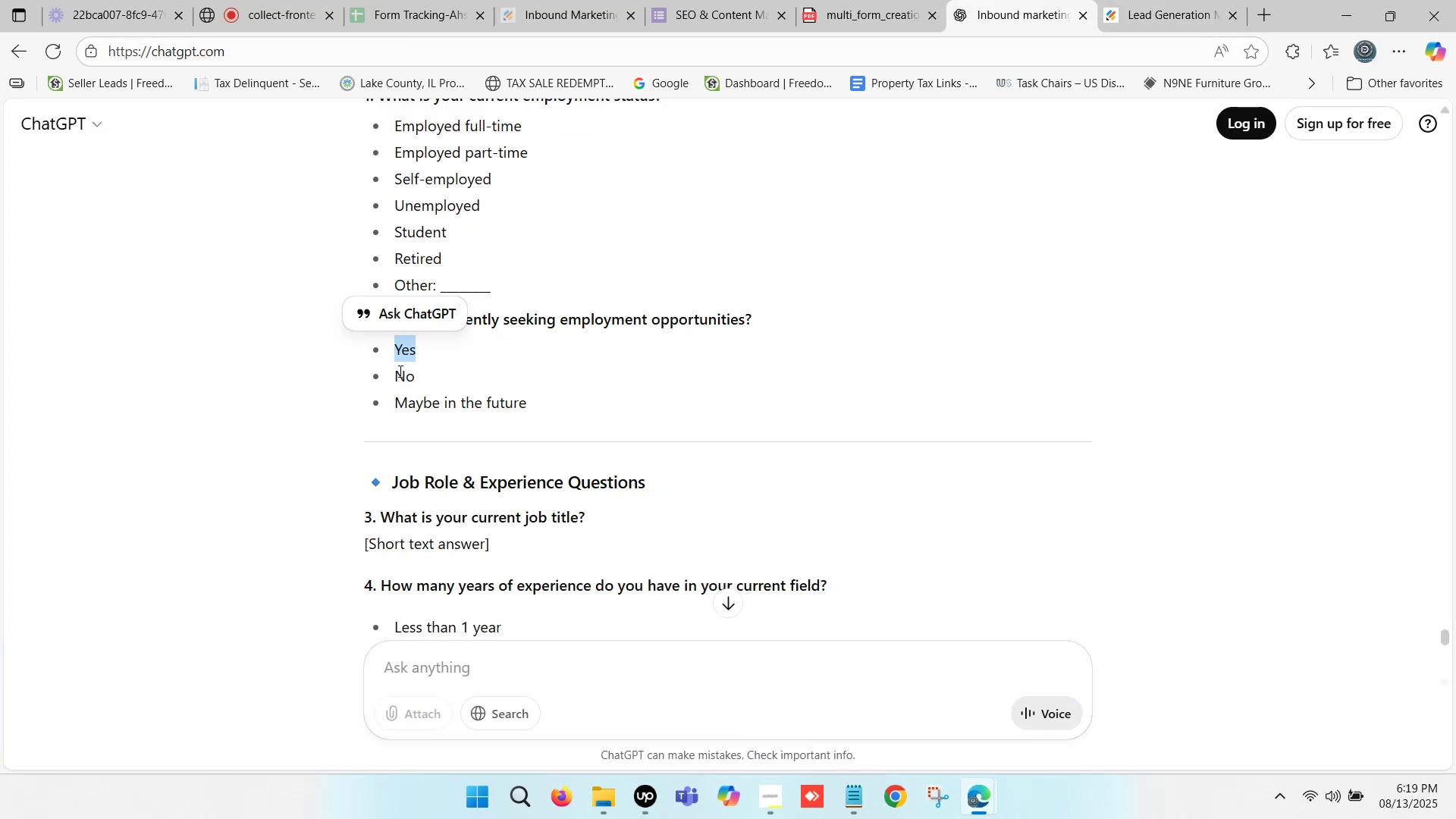 
left_click_drag(start_coordinate=[399, 371], to_coordinate=[409, 376])
 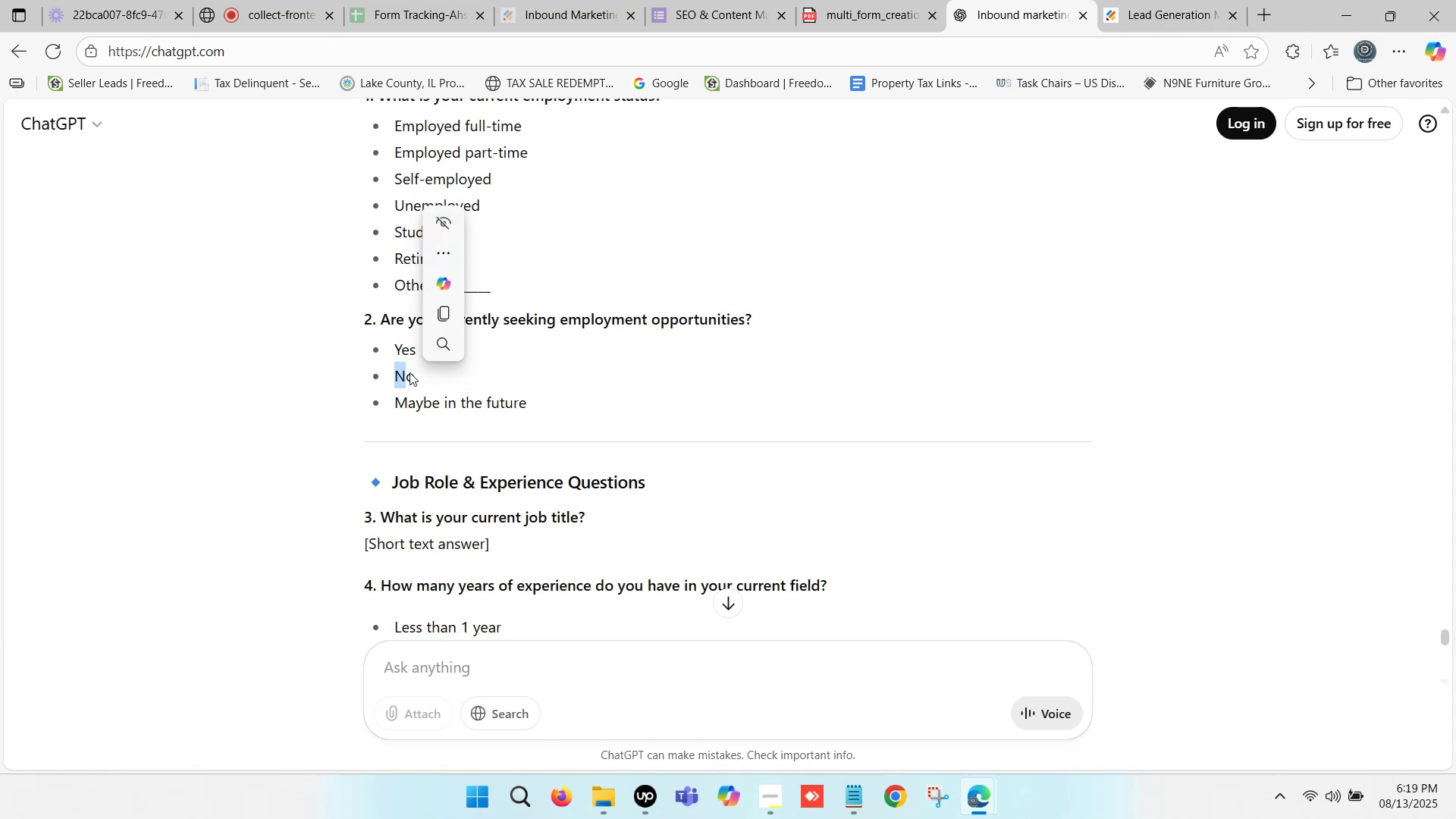 
left_click([400, 377])
 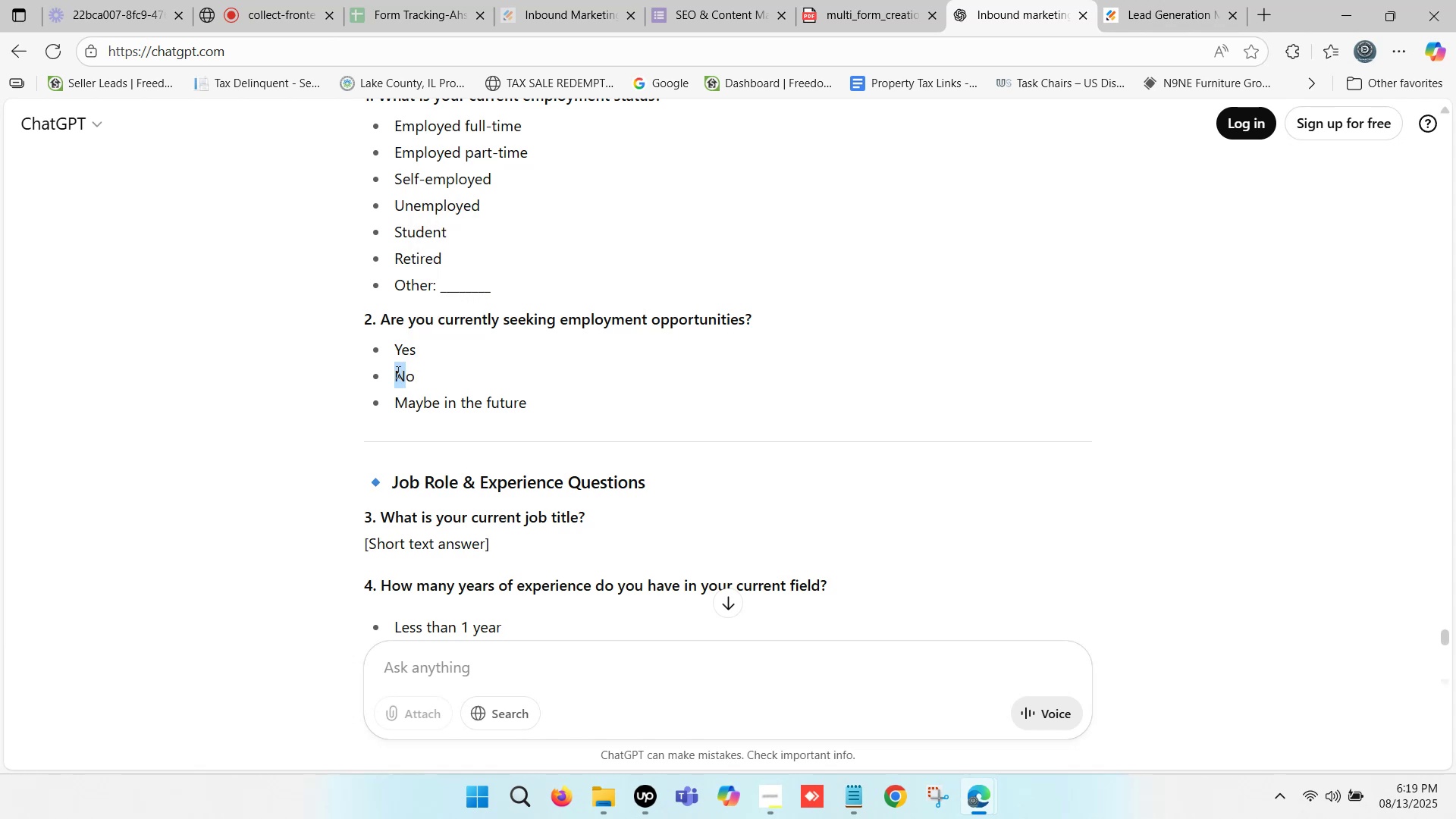 
left_click([394, 369])
 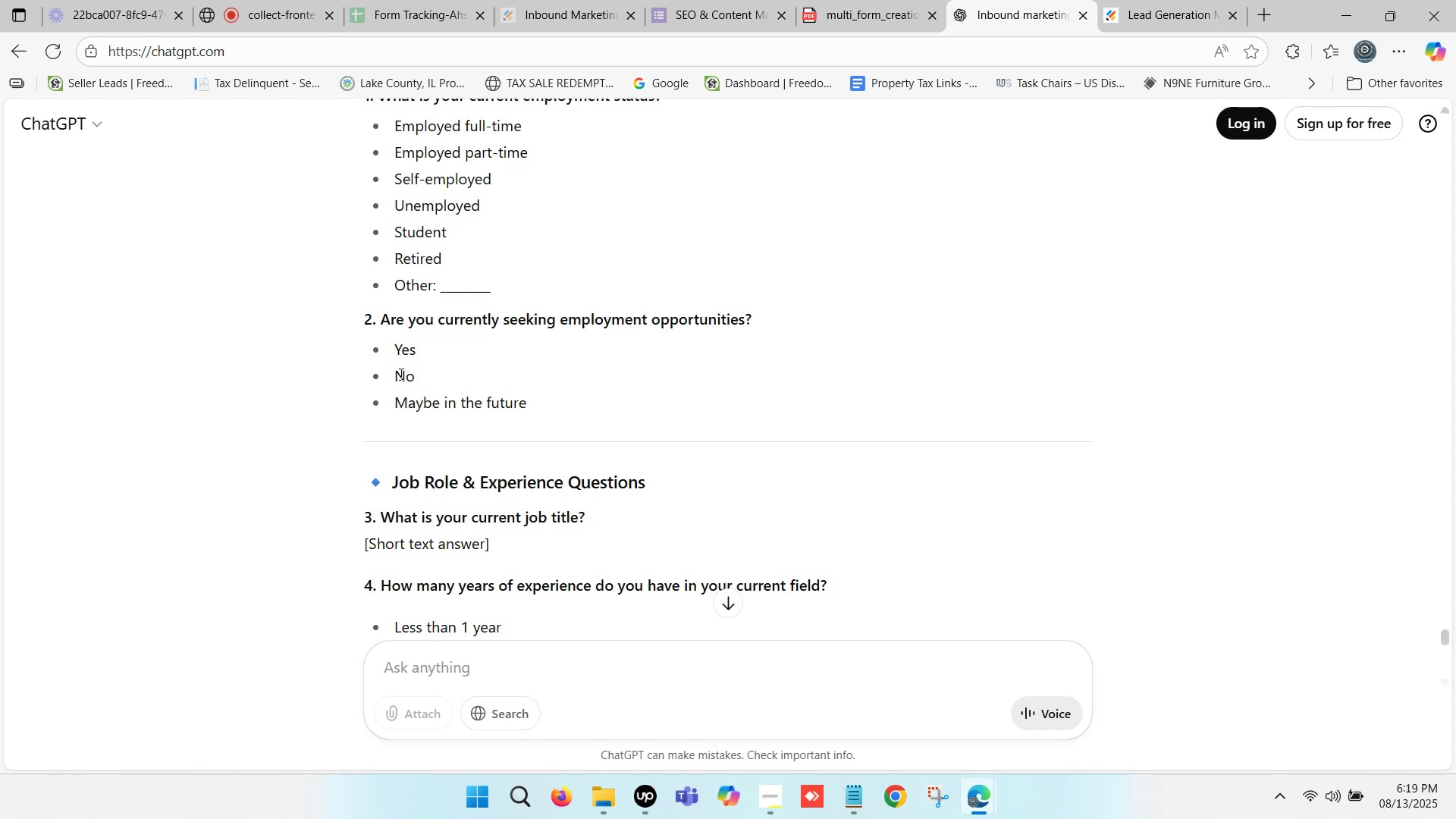 
left_click_drag(start_coordinate=[400, 374], to_coordinate=[413, 379])
 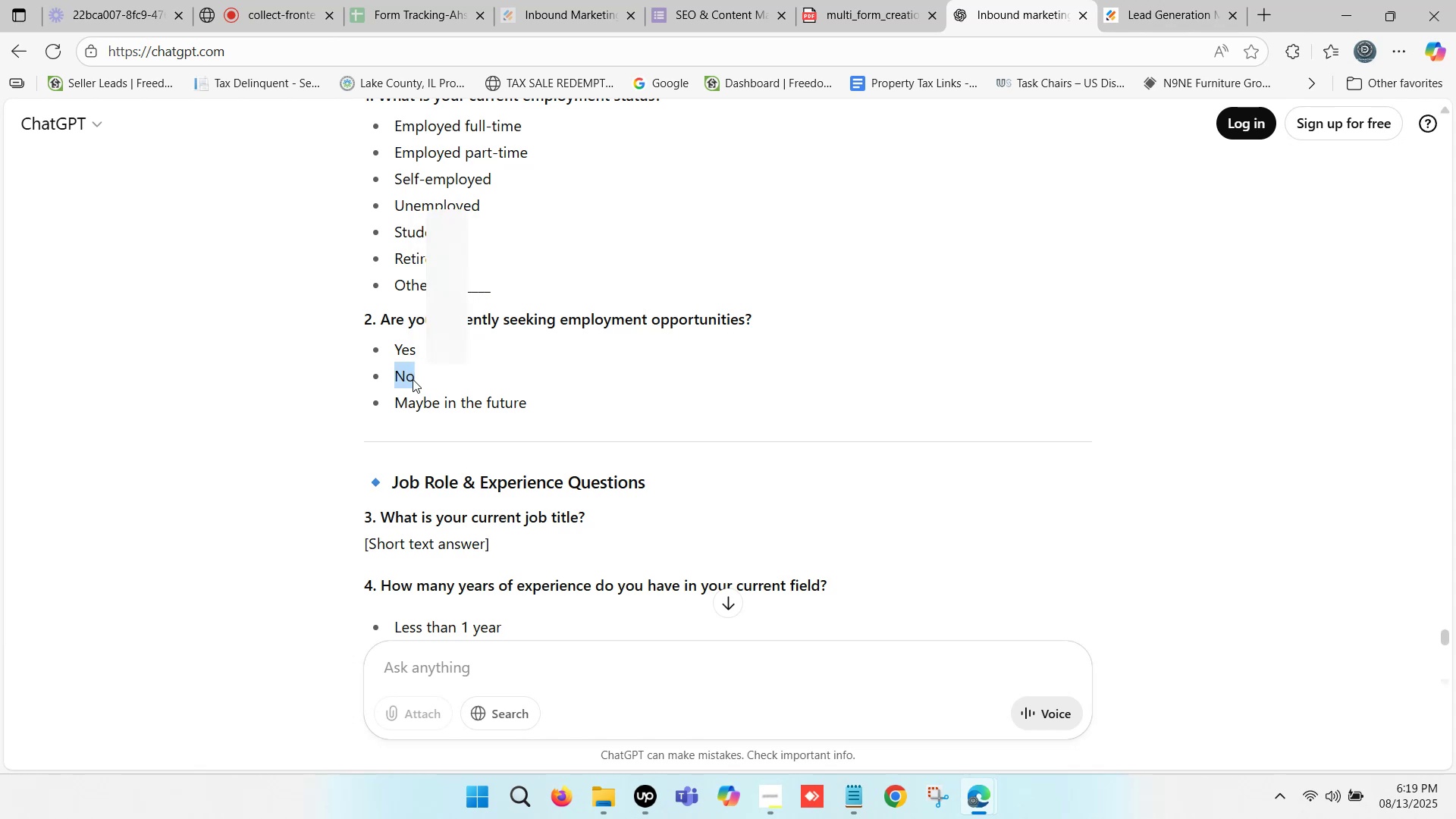 
key(Control+ControlLeft)
 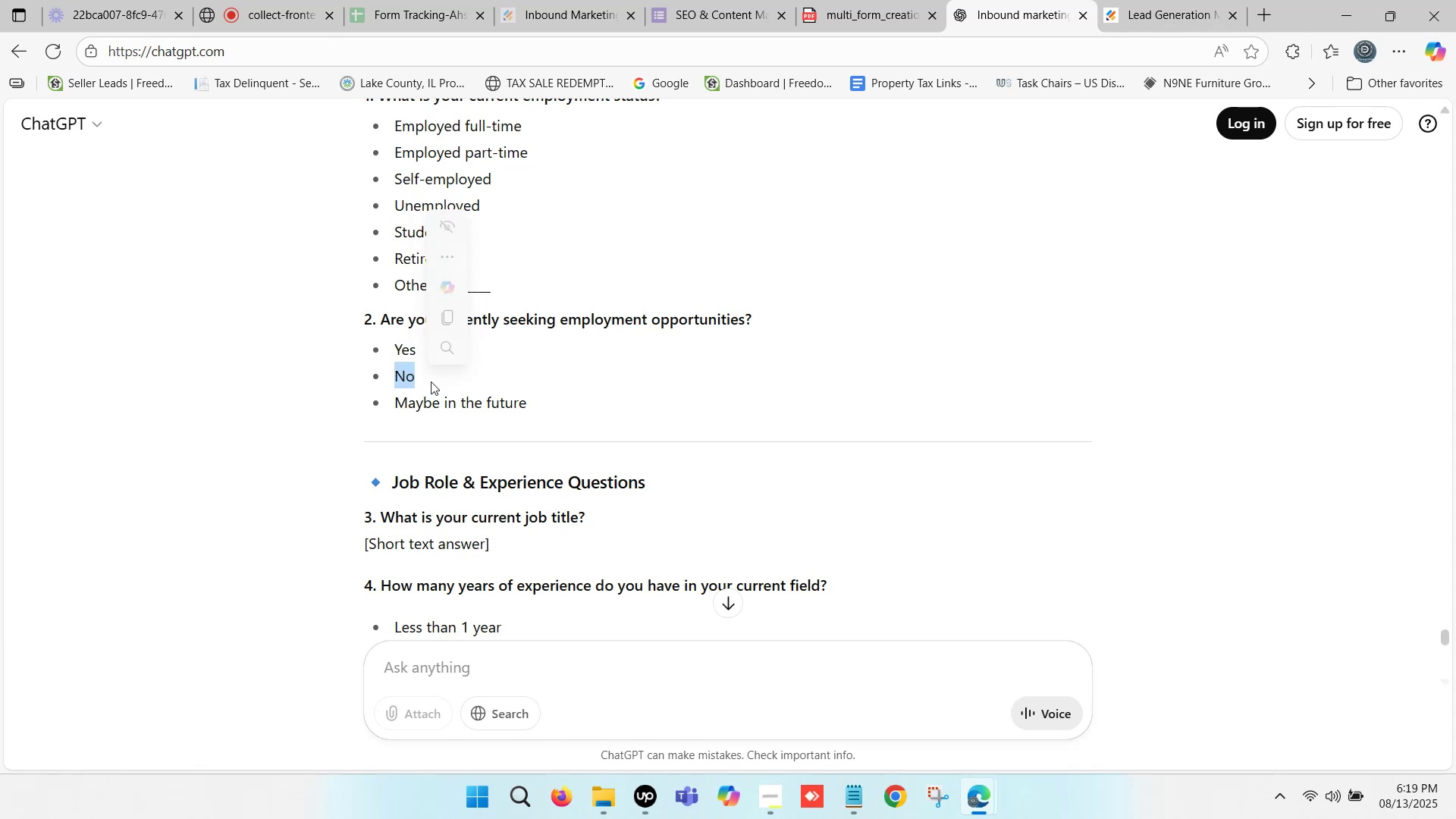 
key(Control+C)
 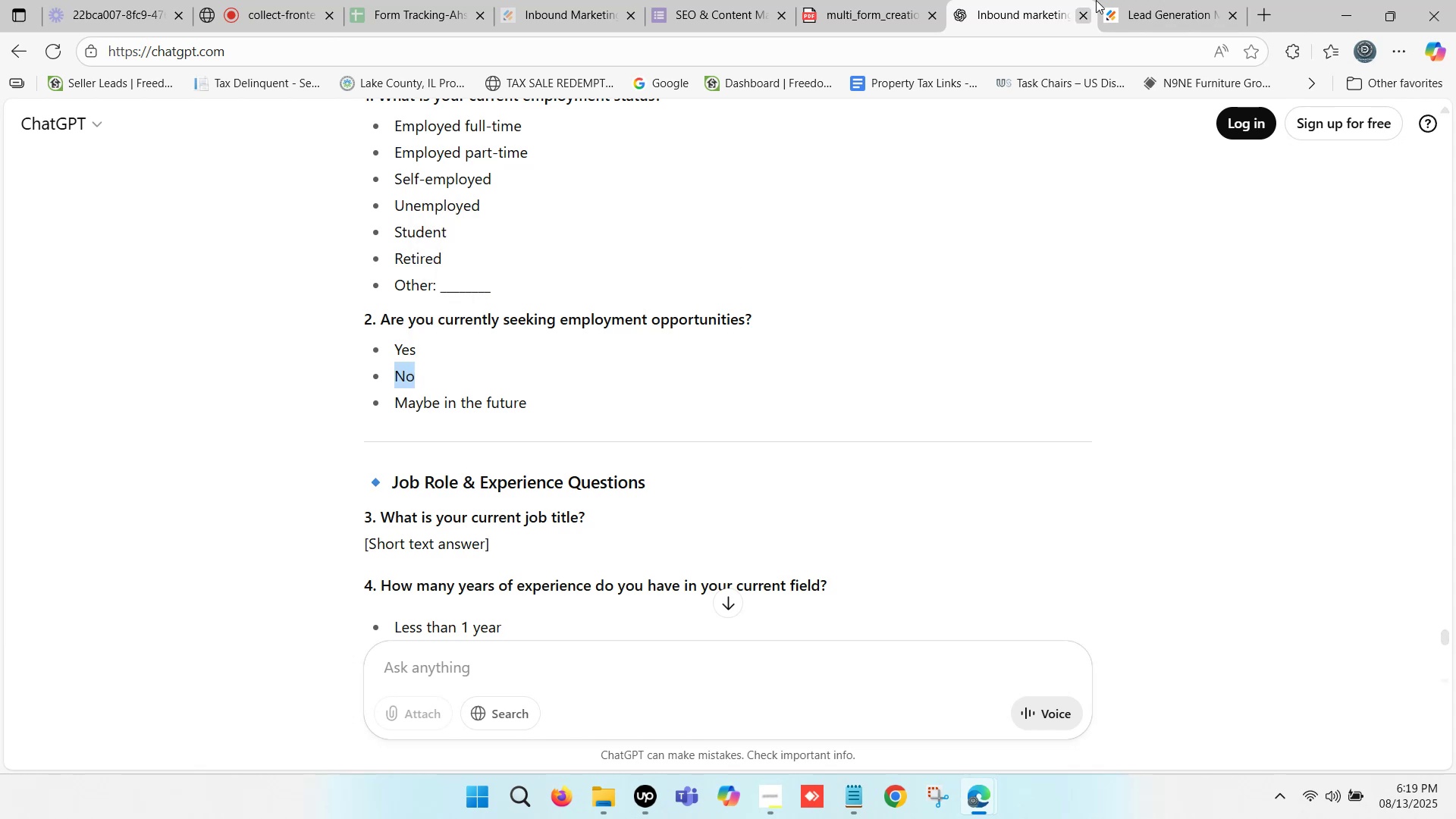 
left_click([1131, 0])
 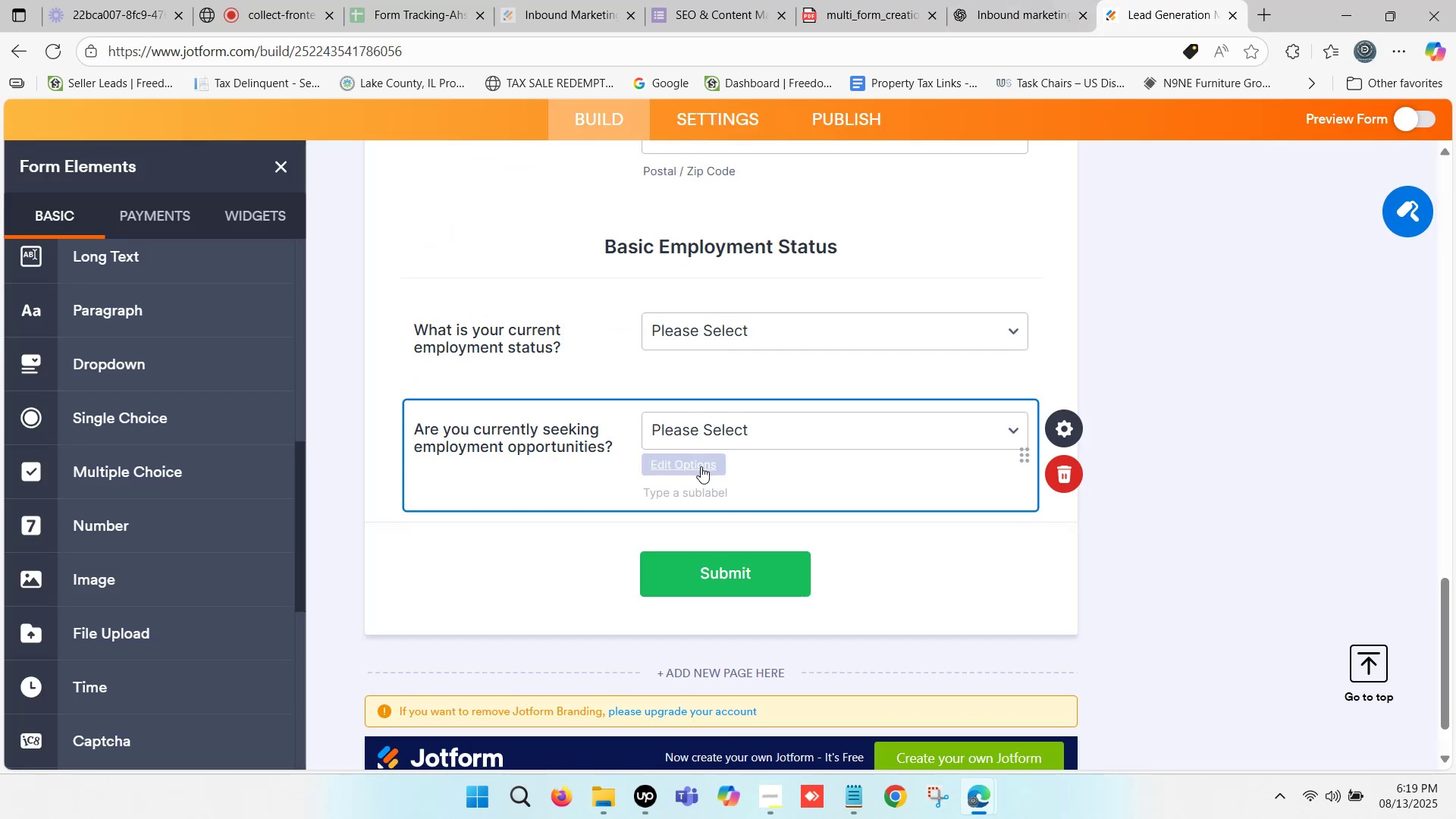 
left_click([711, 430])
 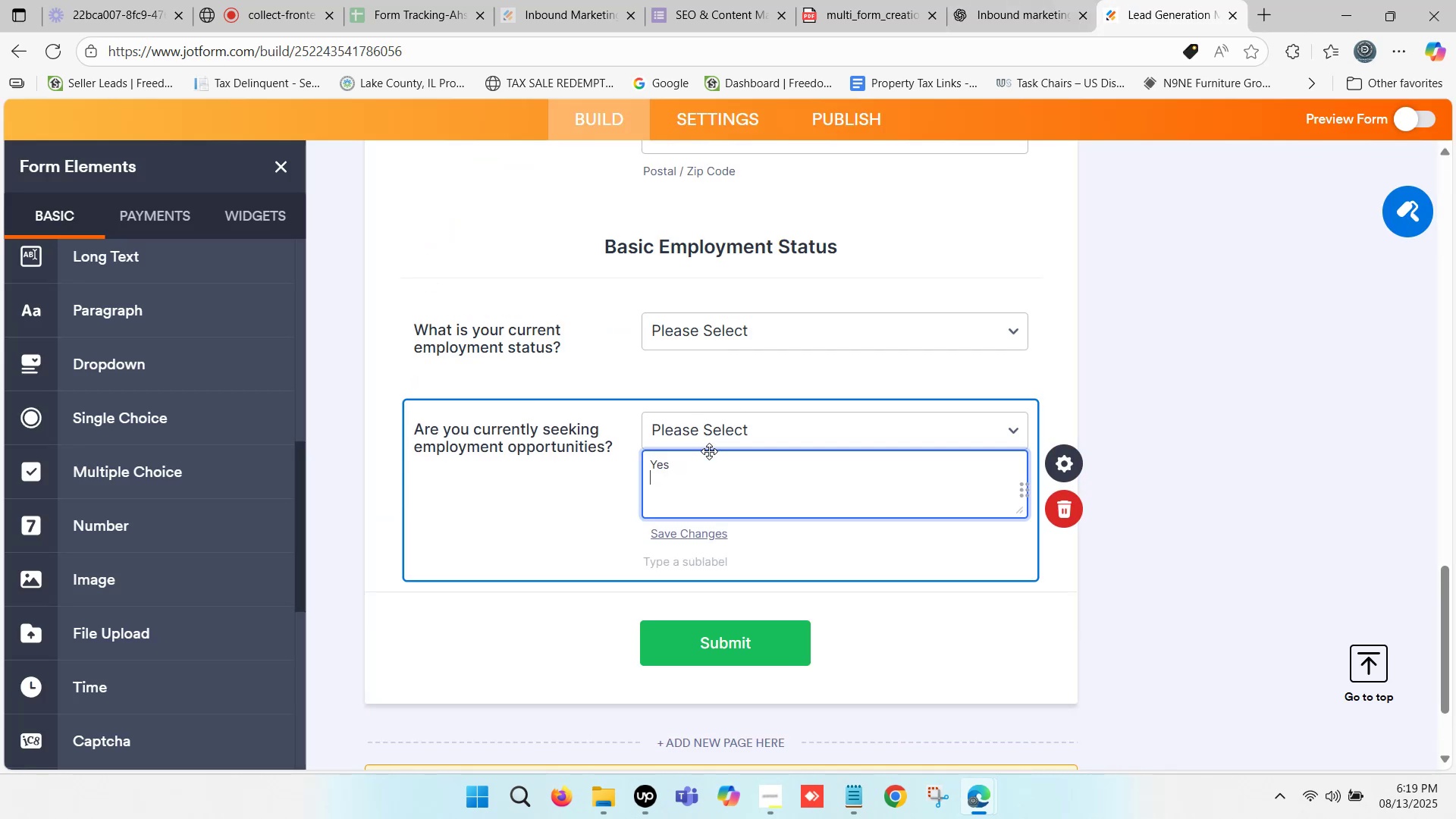 
key(Control+V)
 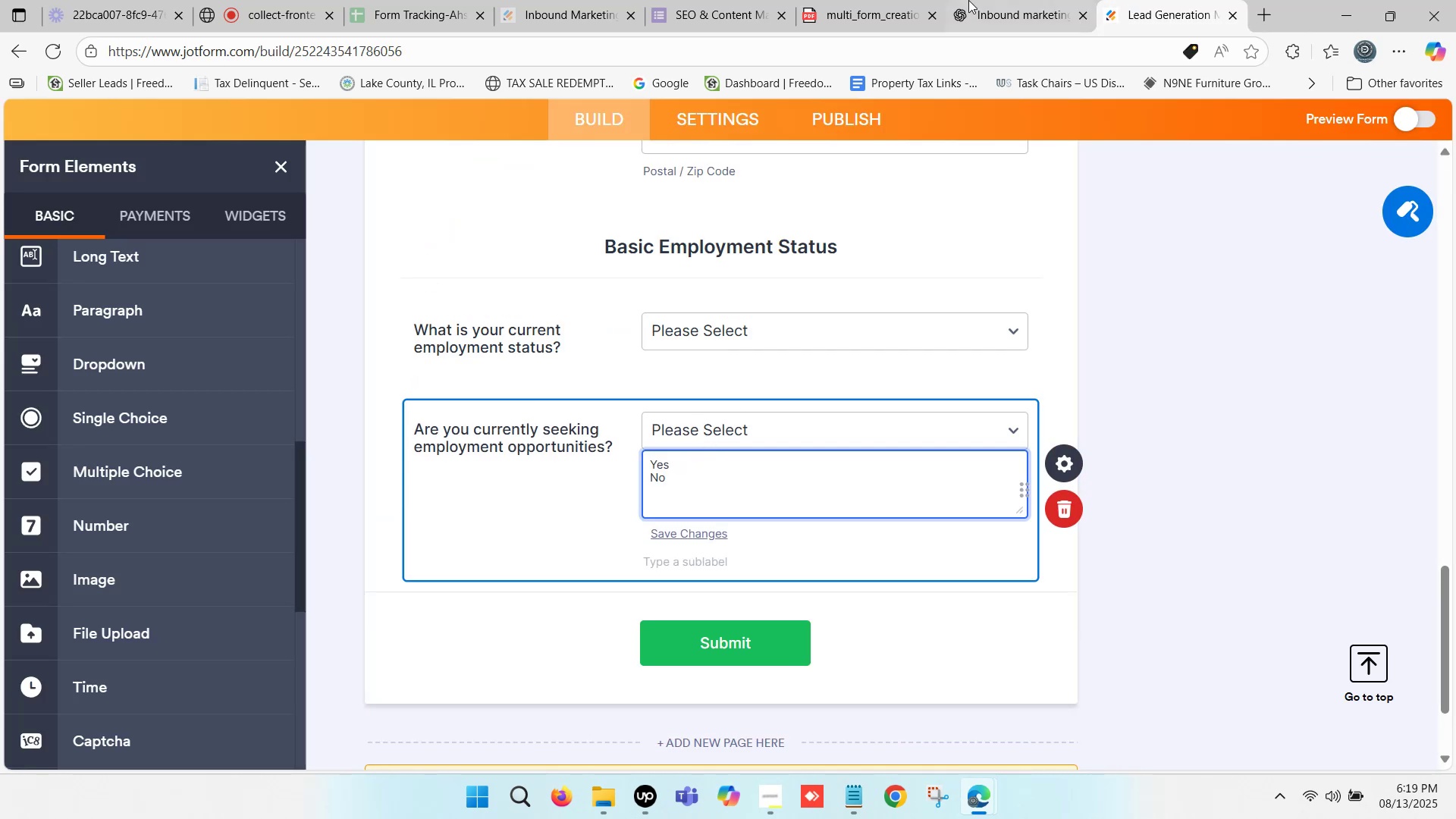 
left_click([970, 0])
 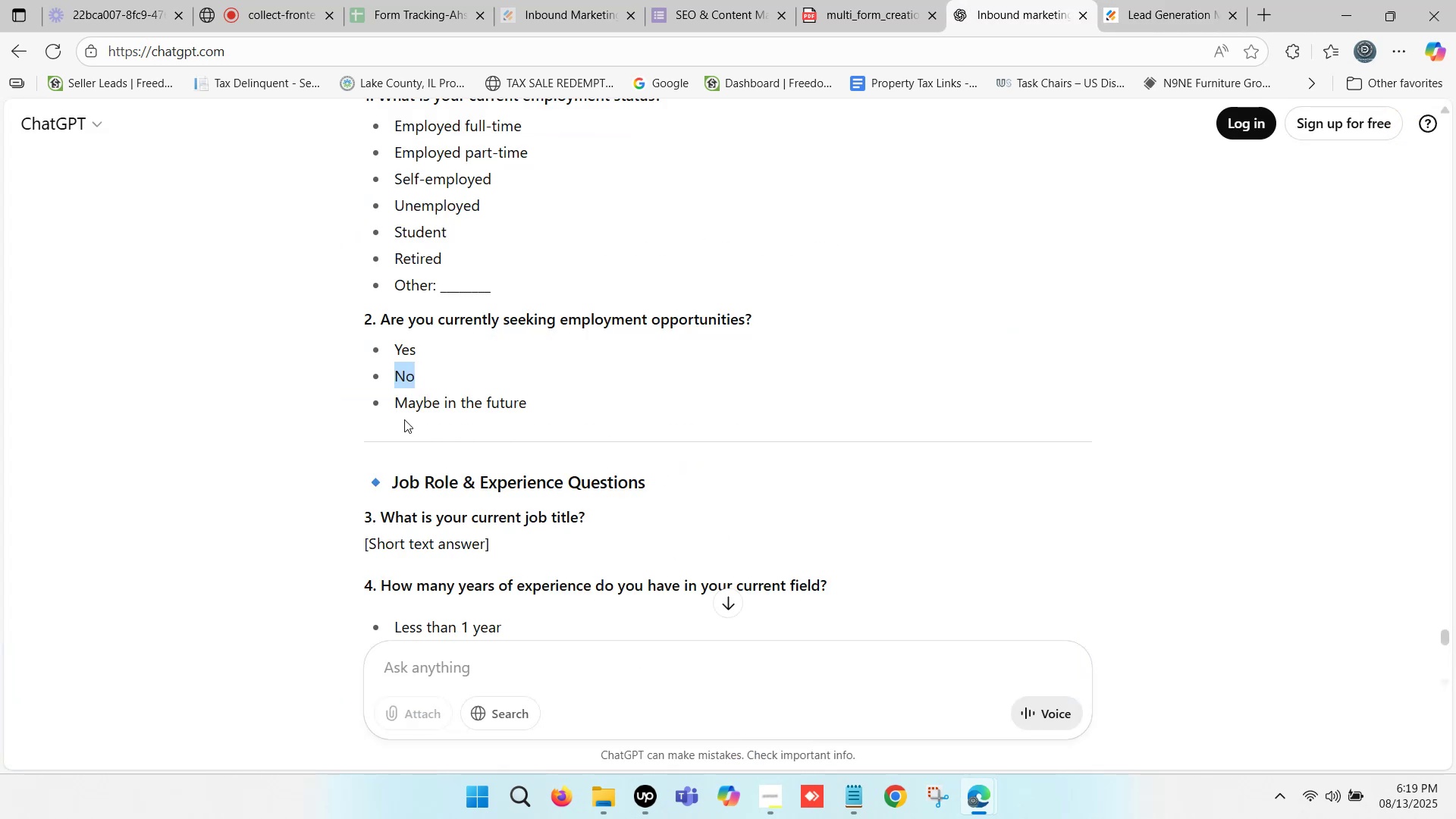 
left_click_drag(start_coordinate=[396, 401], to_coordinate=[526, 407])
 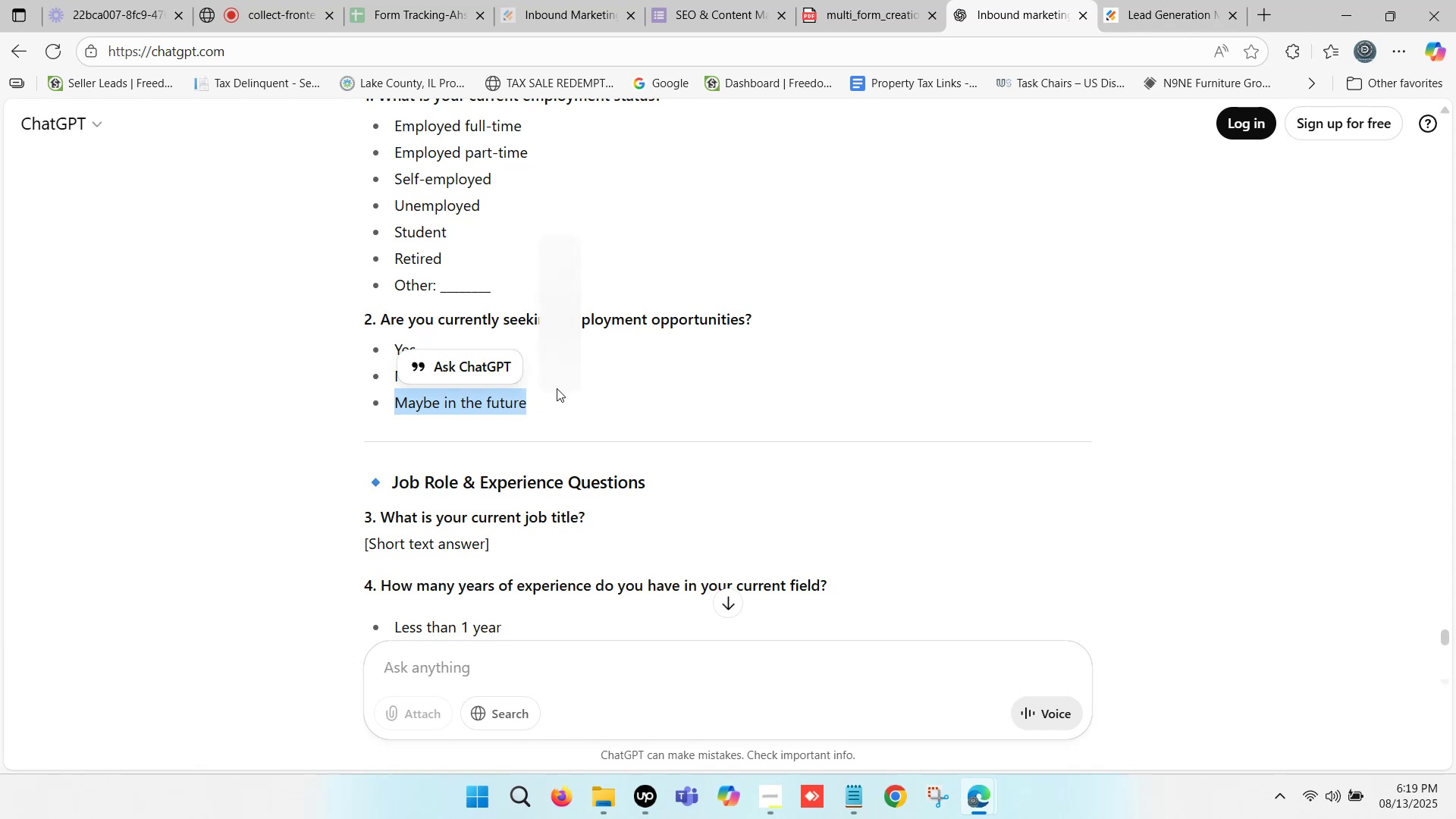 
key(Control+C)
 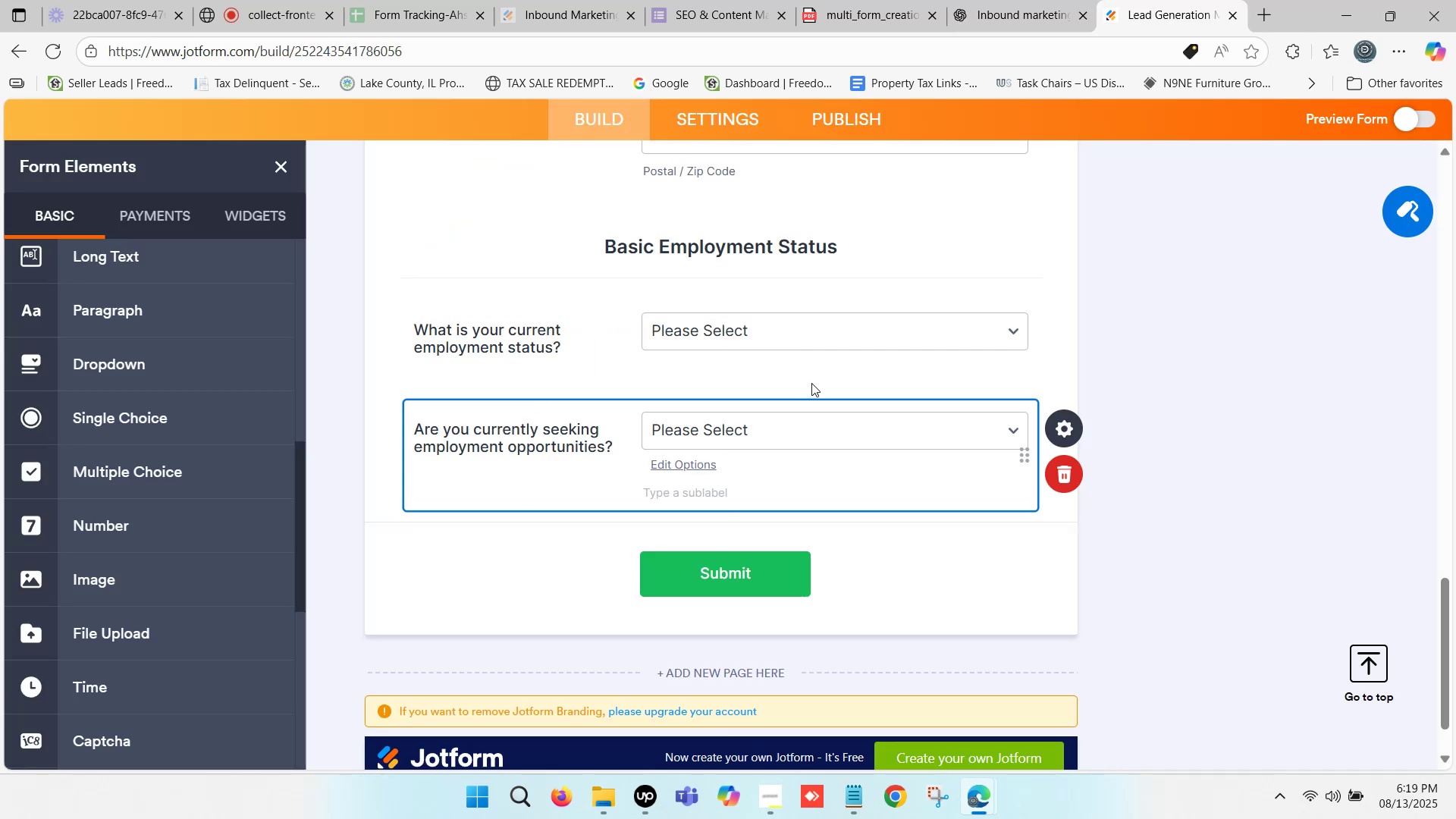 
left_click([739, 426])
 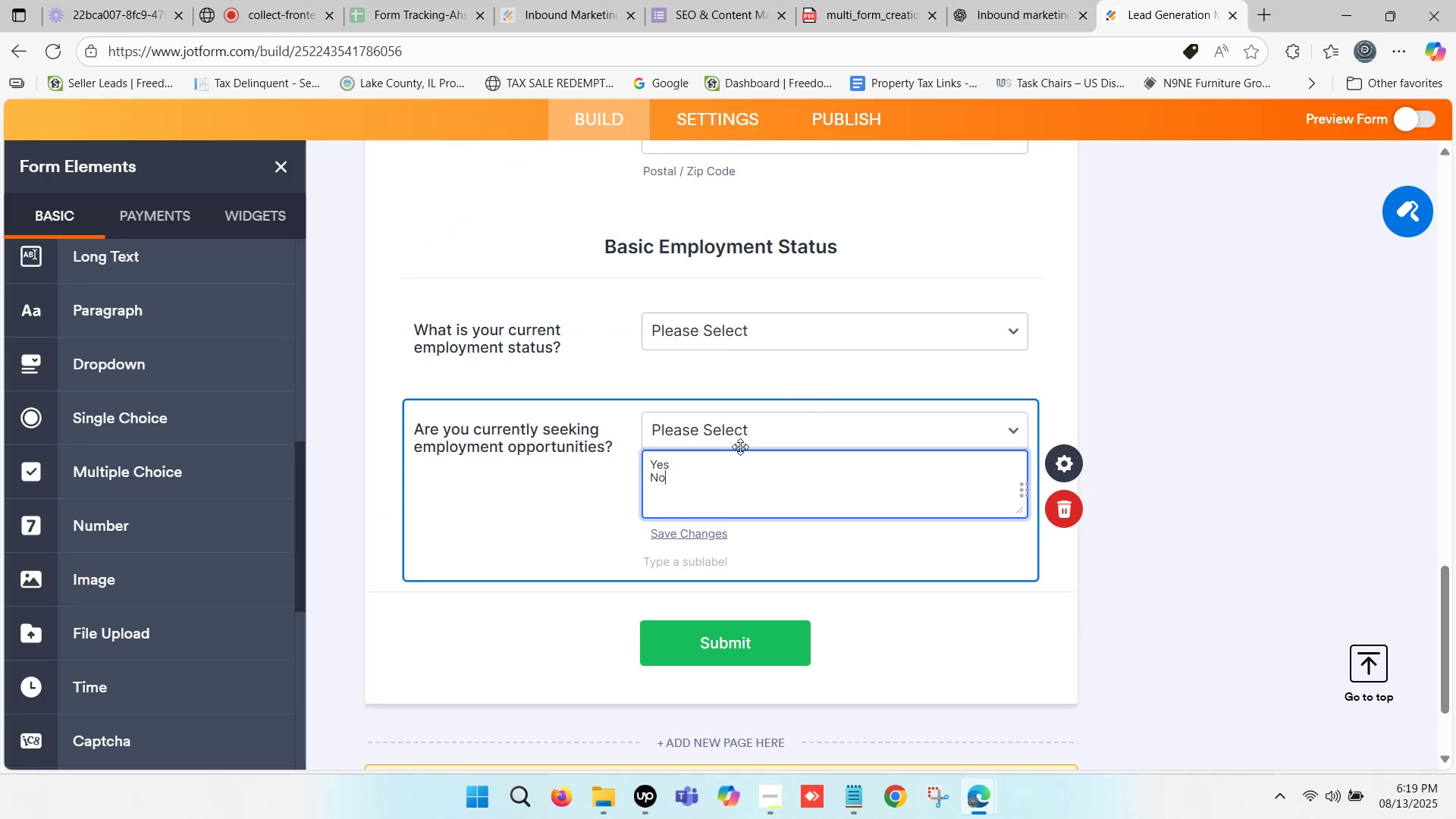 
key(Control+ControlLeft)
 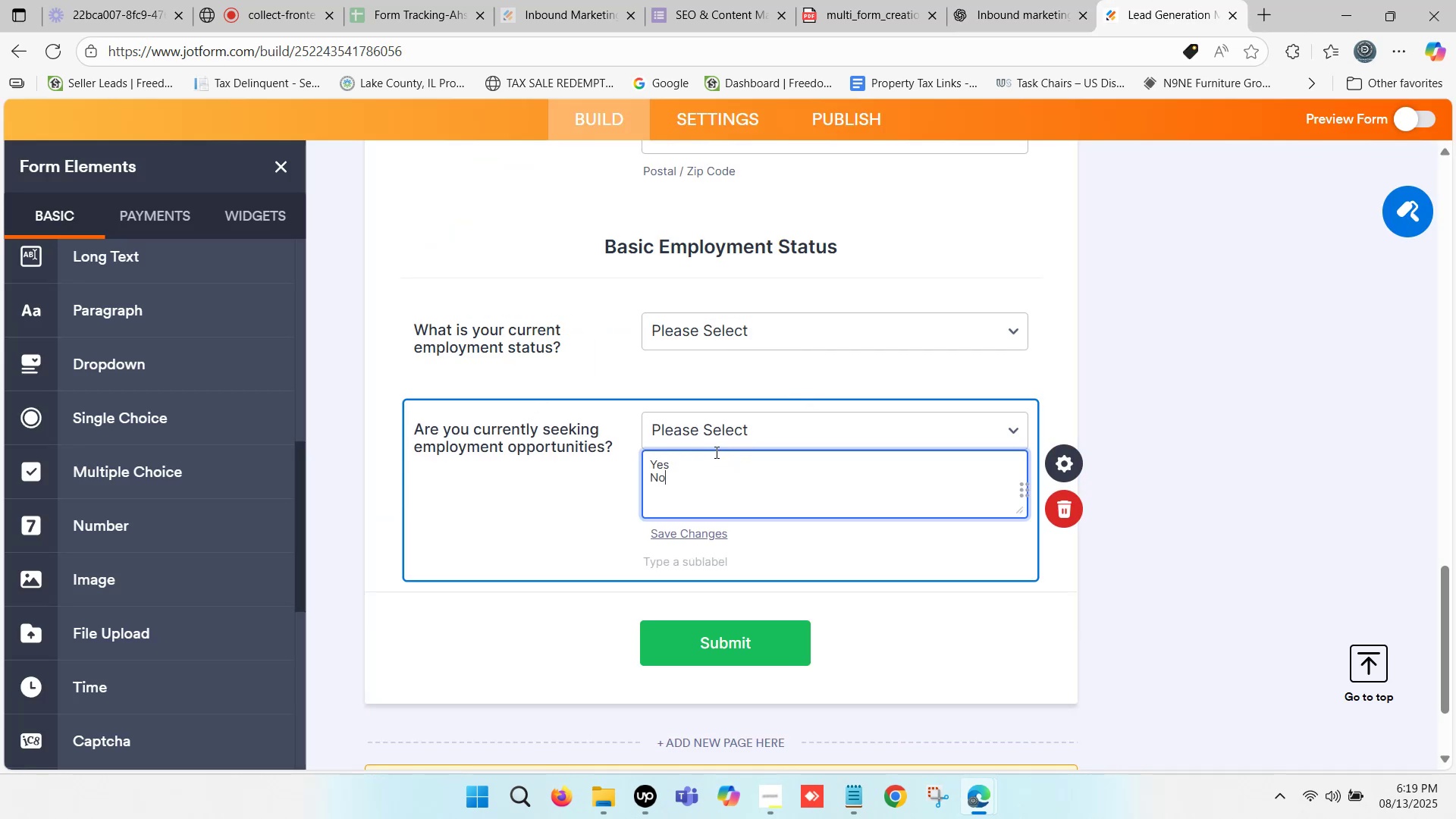 
key(Enter)
 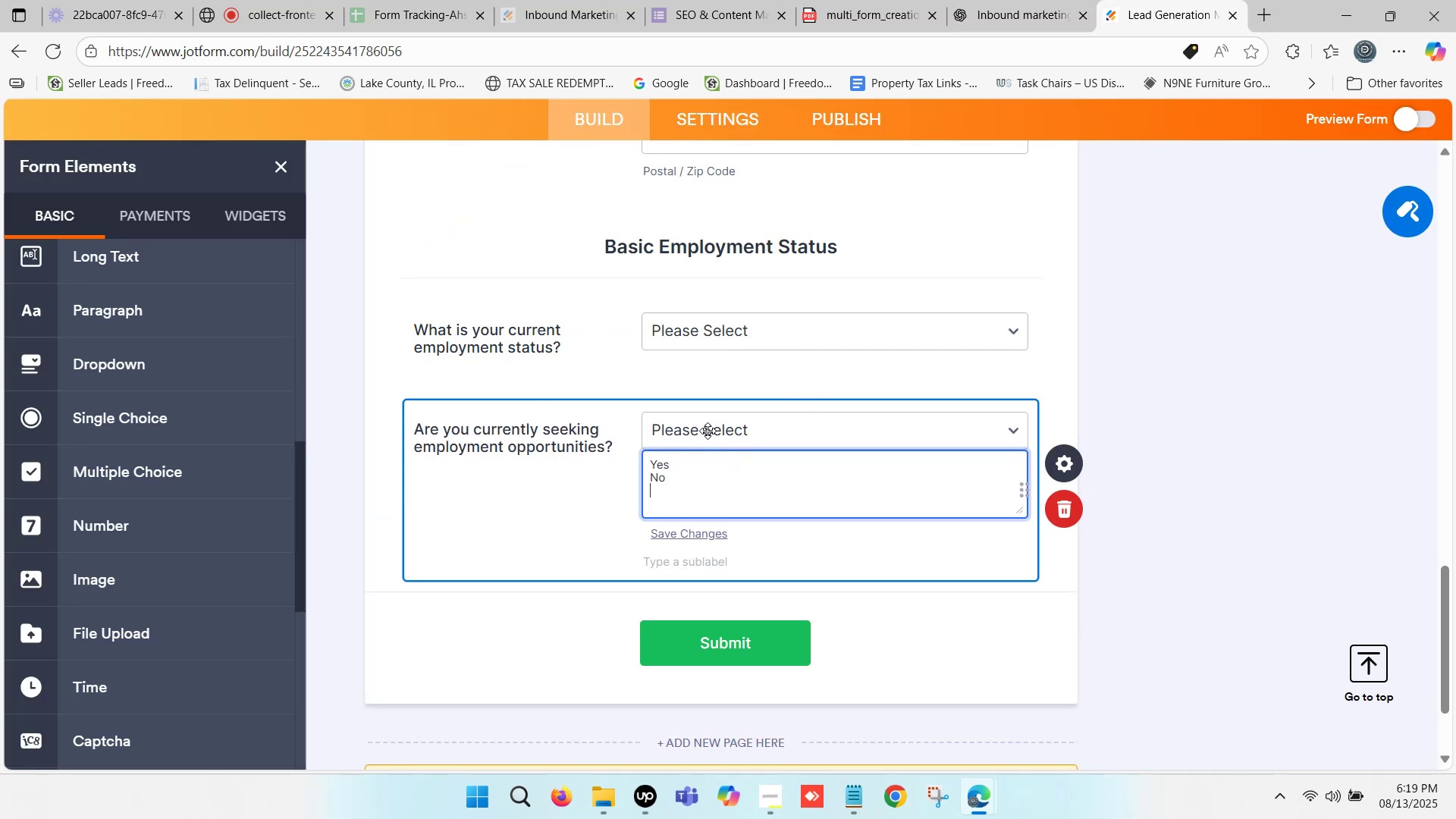 
key(Control+V)
 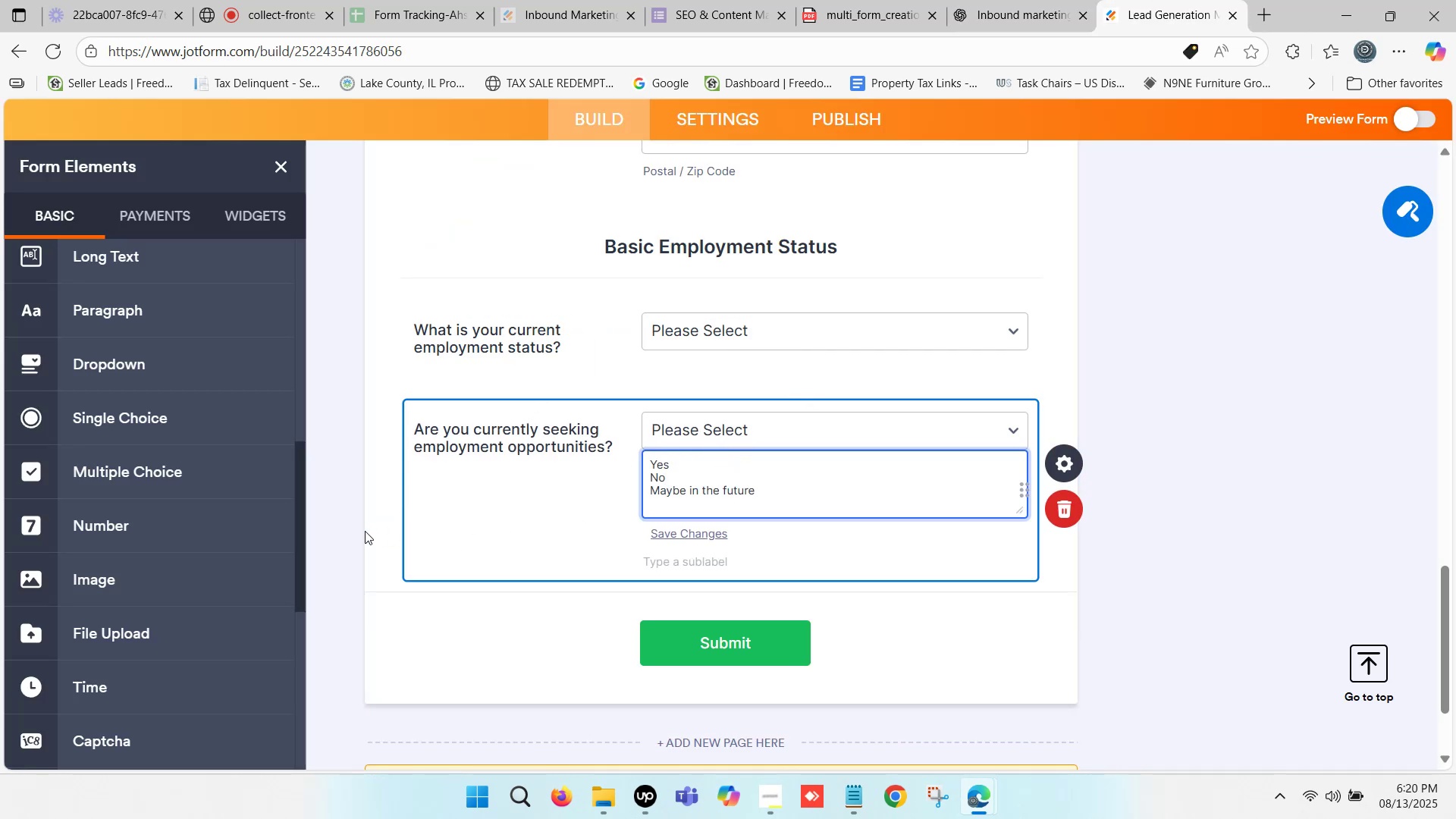 
left_click([359, 494])
 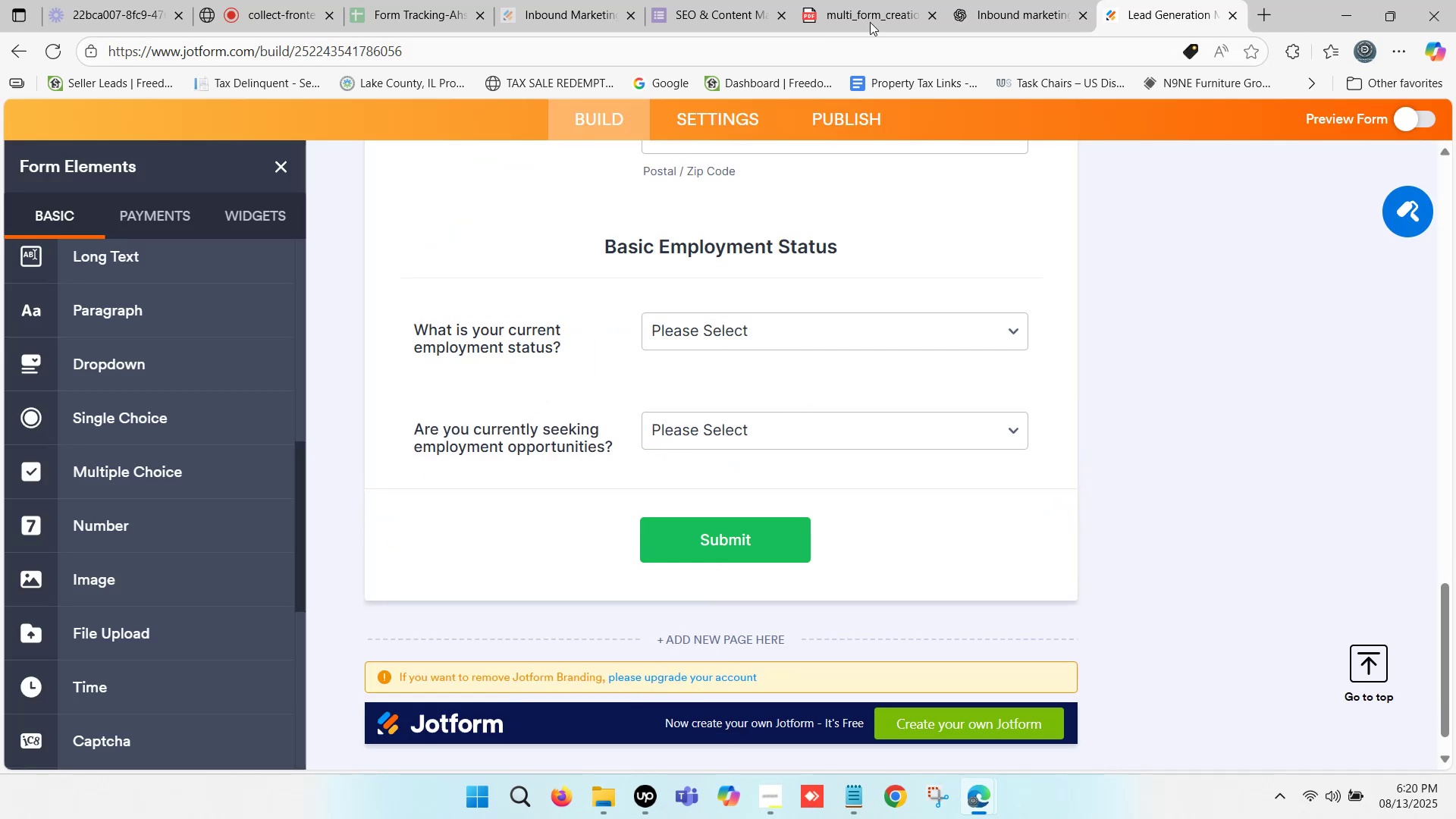 
left_click([1009, 0])
 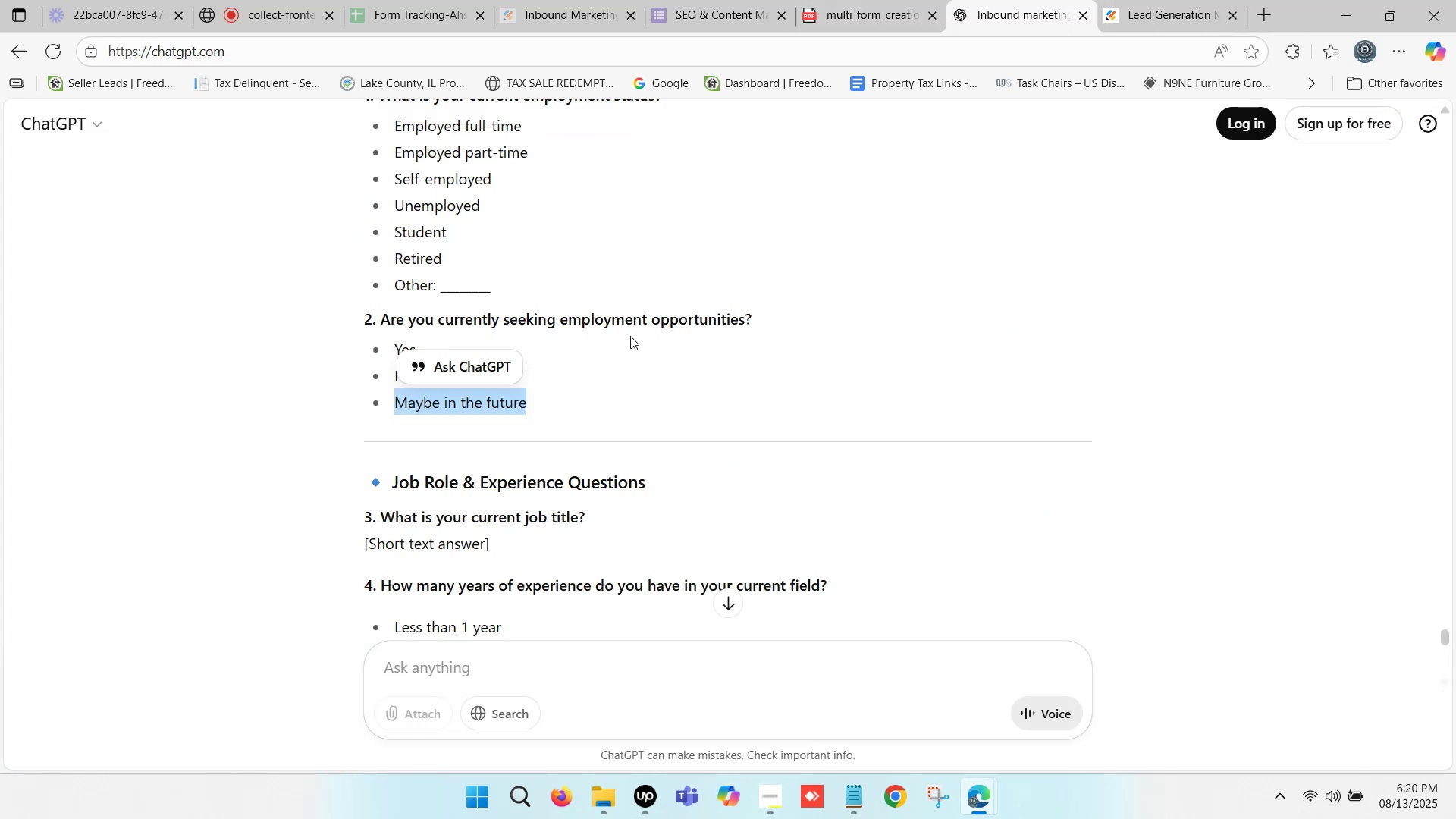 
scroll: coordinate [529, 350], scroll_direction: down, amount: 1.0
 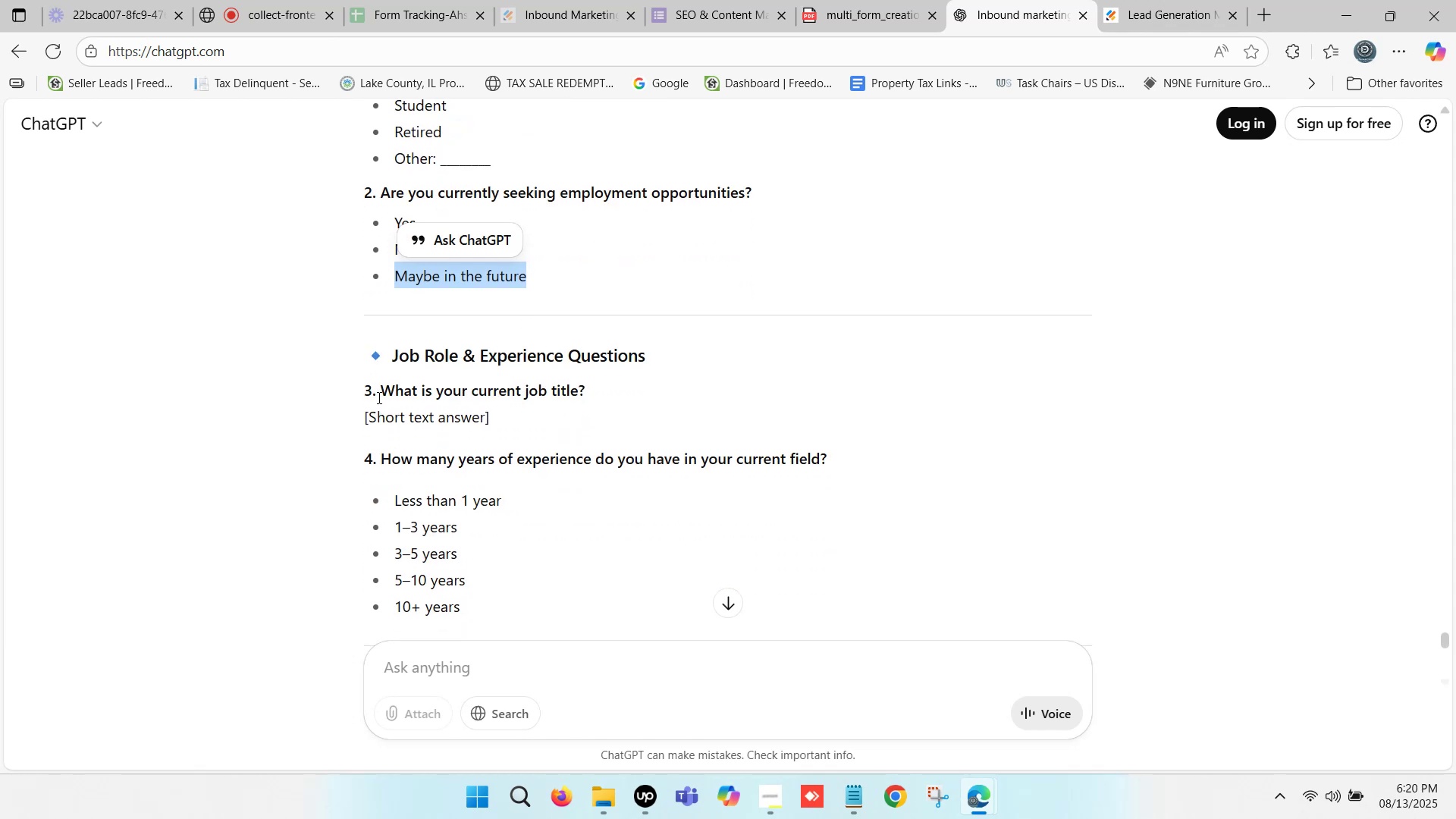 
left_click_drag(start_coordinate=[380, 396], to_coordinate=[391, 397])
 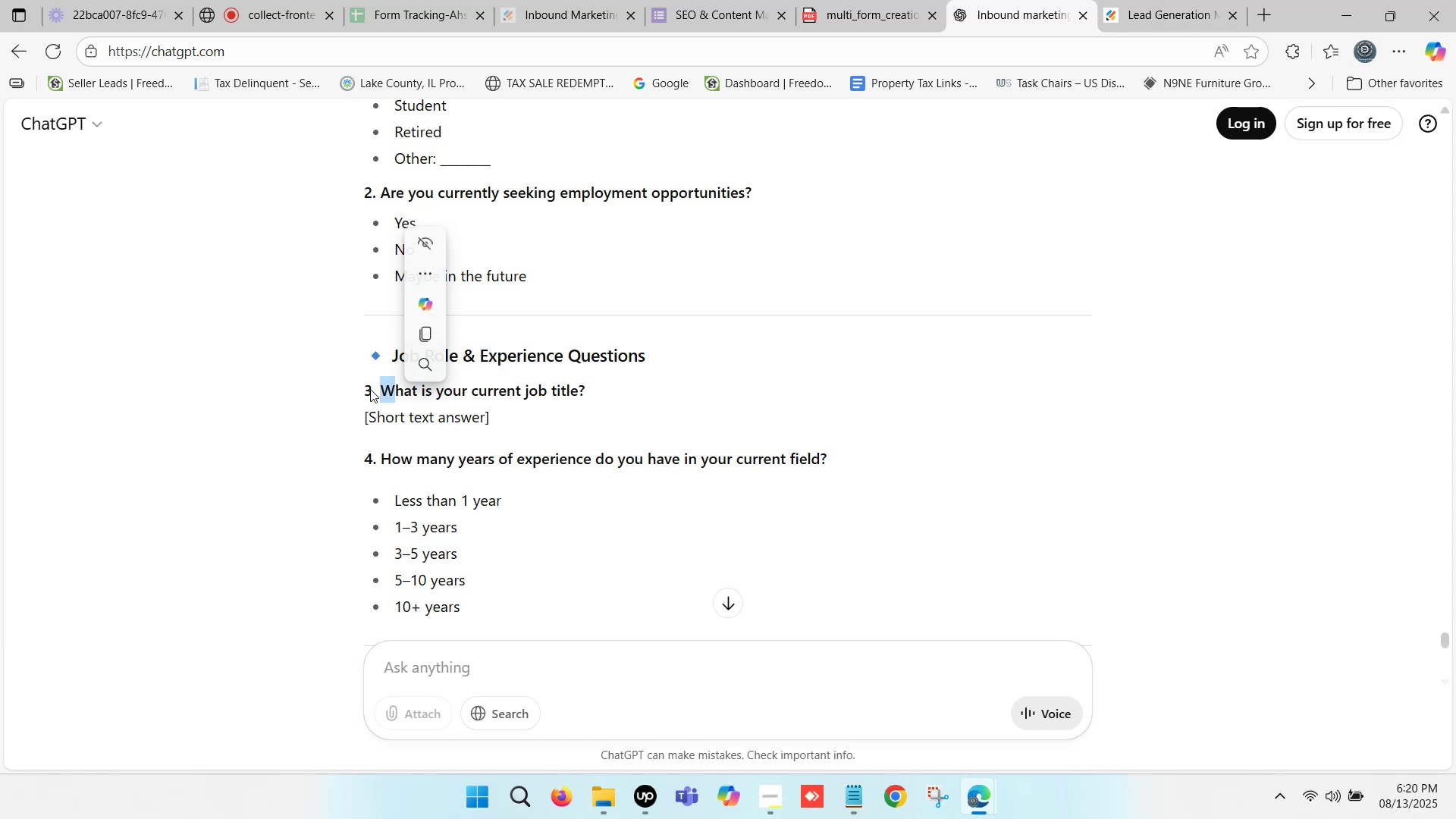 
wait(20.9)
 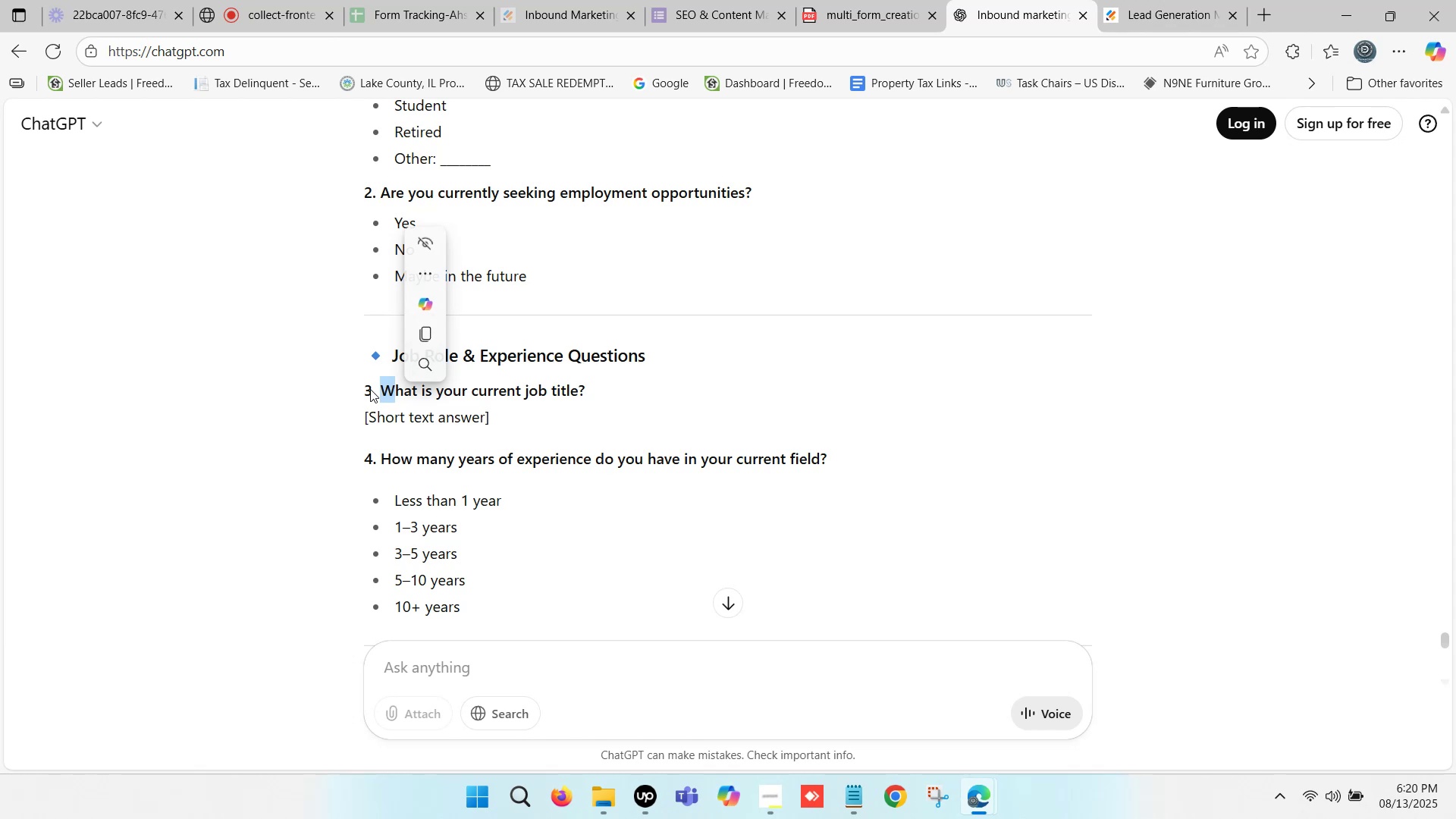 
left_click([547, 389])
 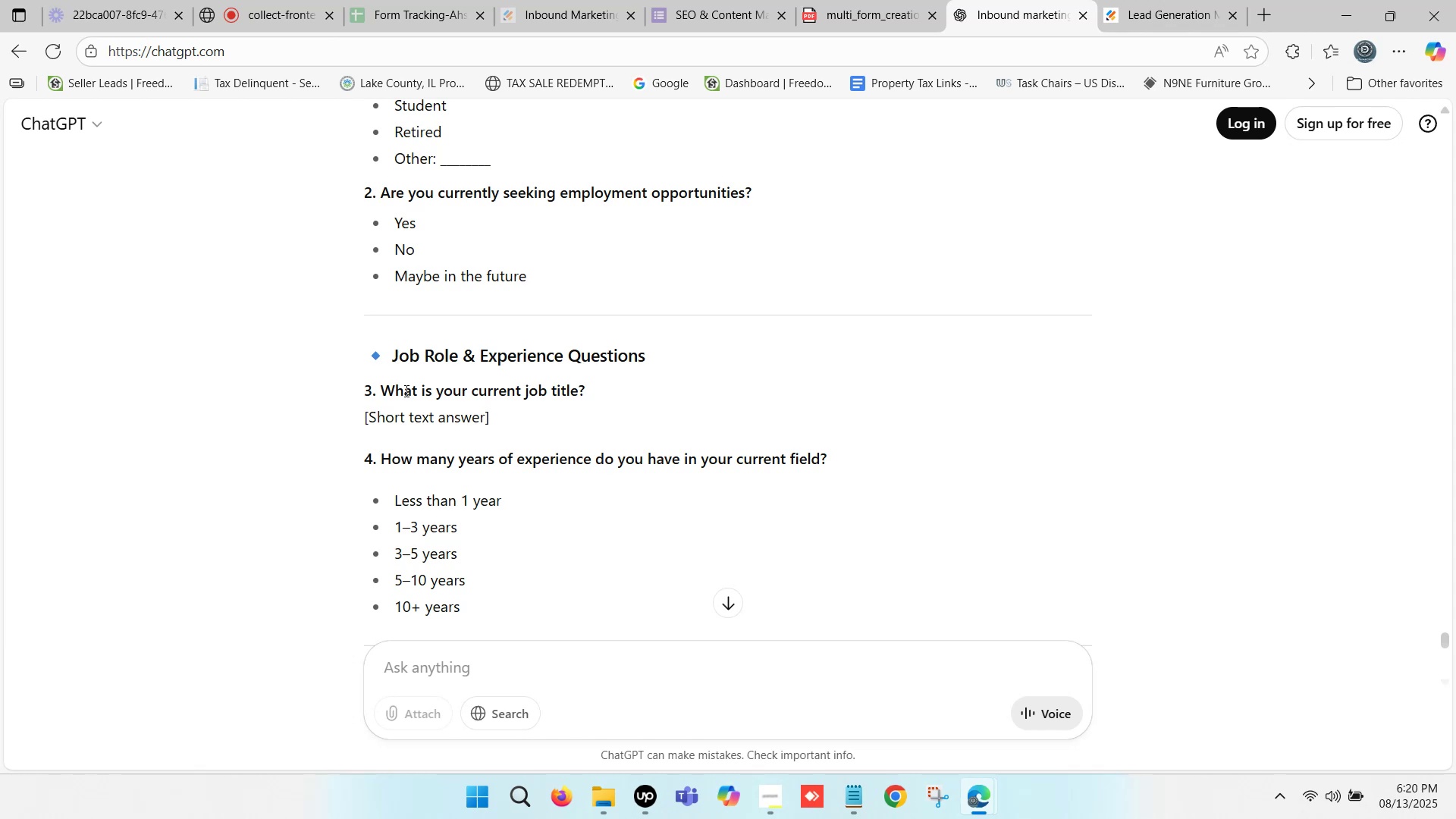 
wait(24.85)
 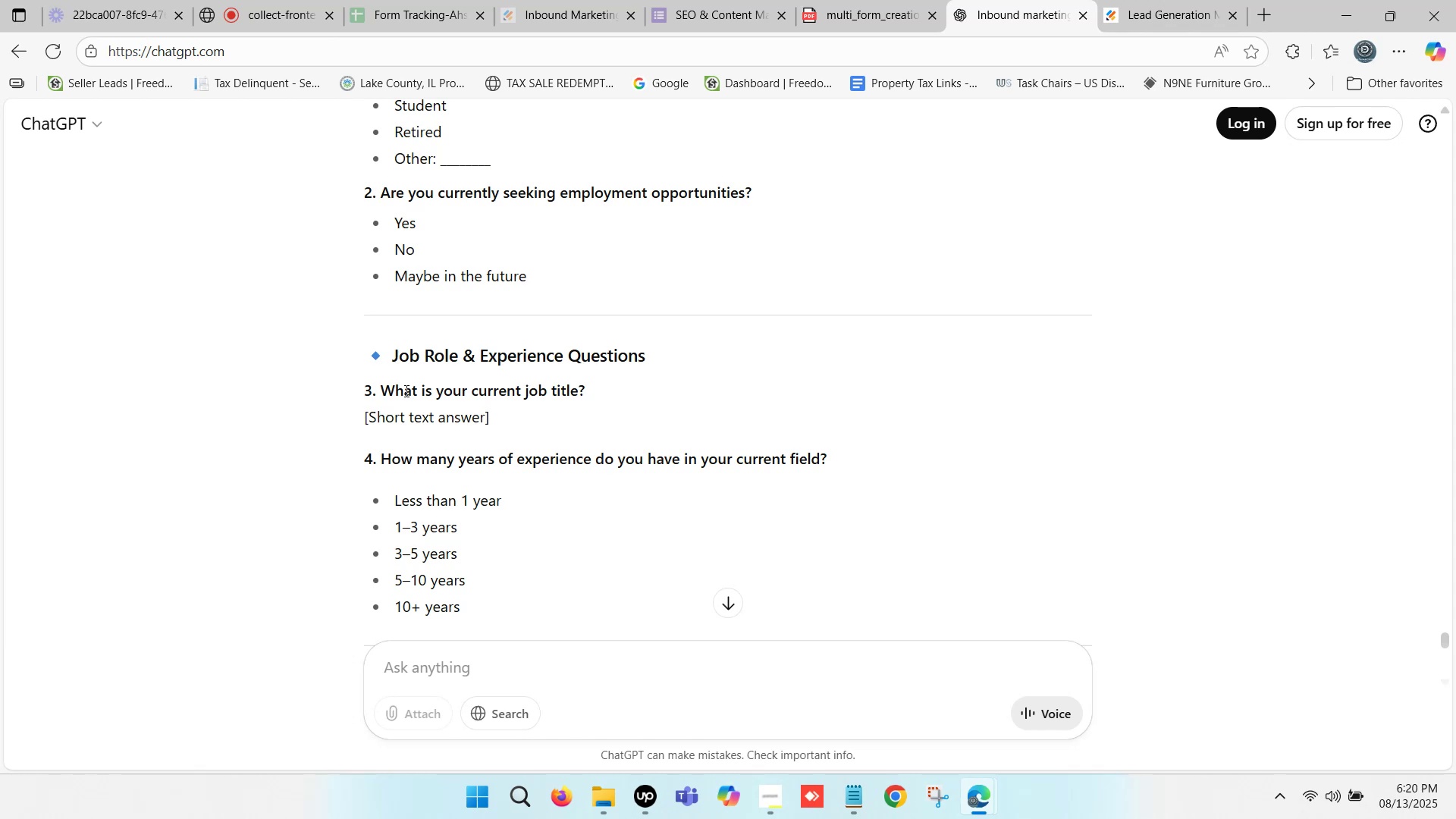 
scroll: coordinate [573, 472], scroll_direction: up, amount: 1.0
 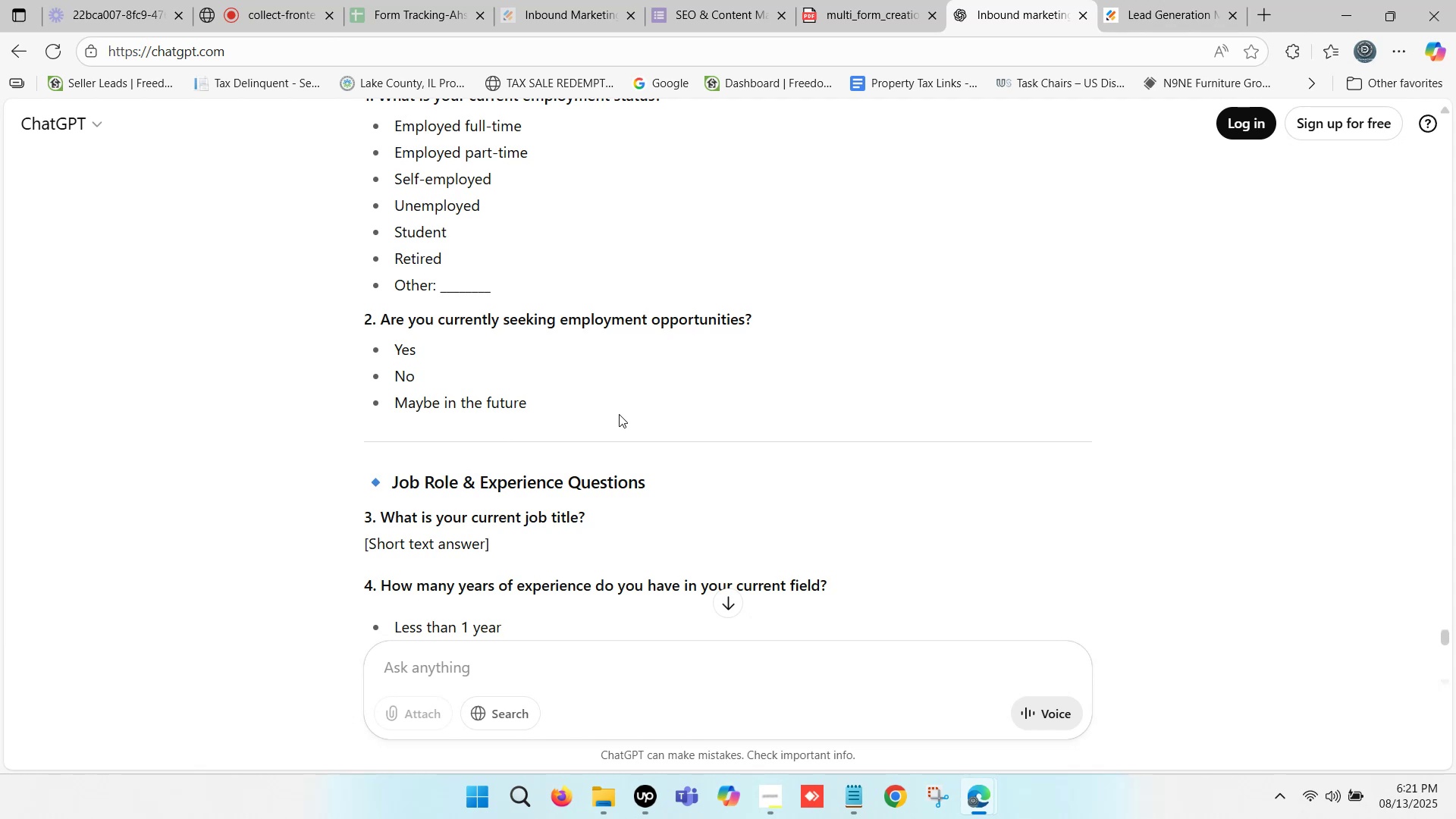 
wait(19.08)
 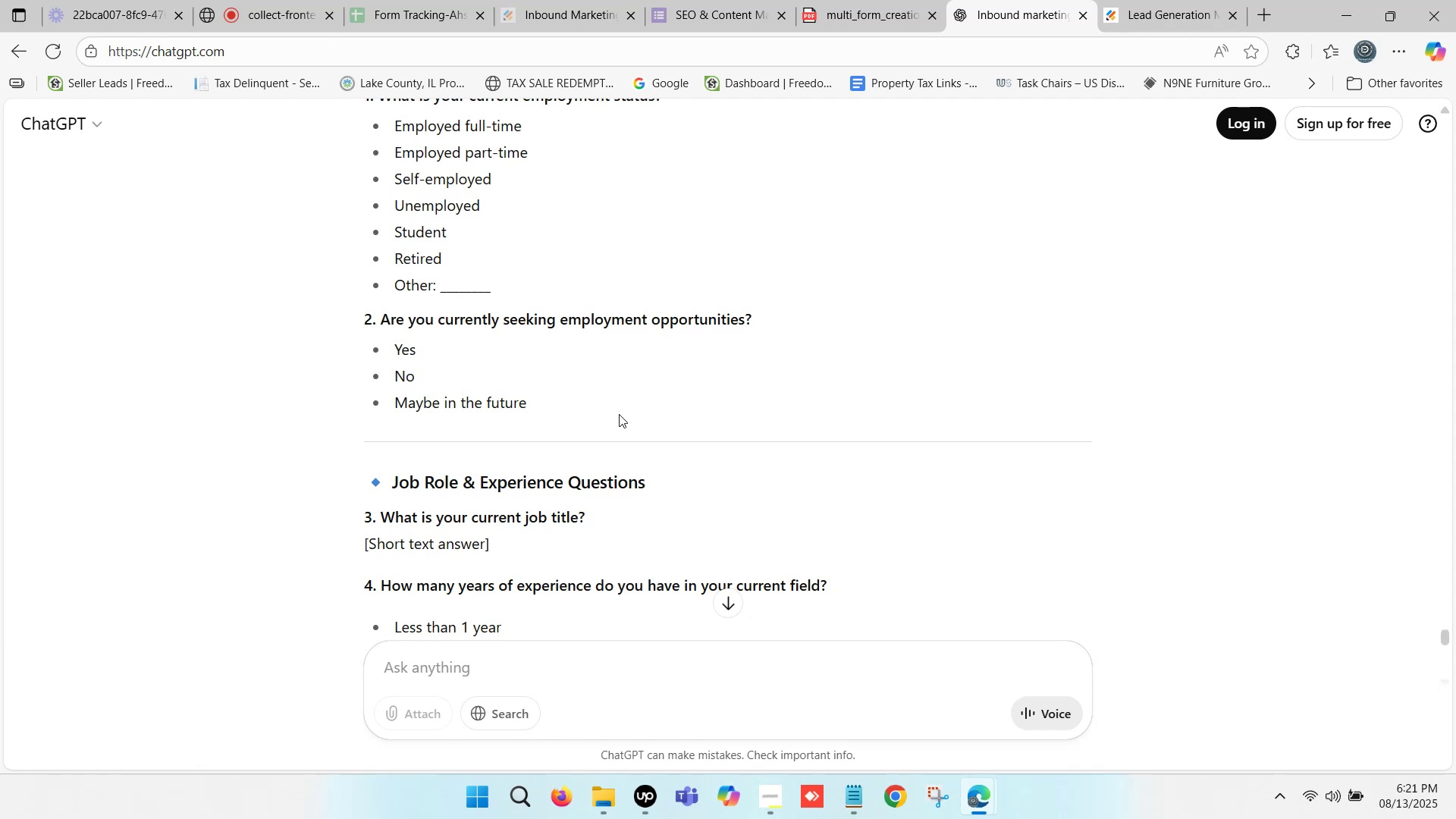 
left_click([1131, 0])
 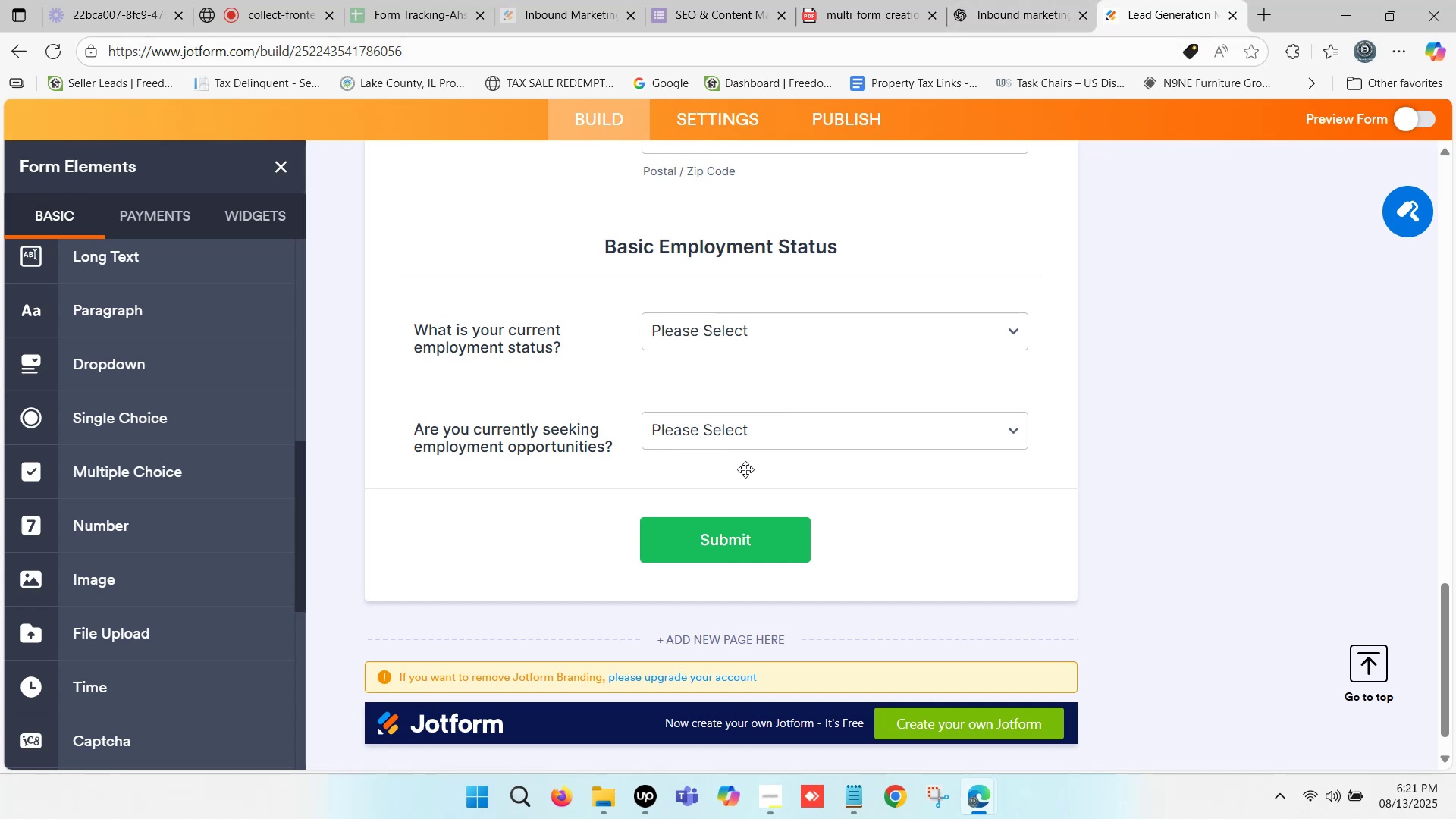 
left_click([713, 438])
 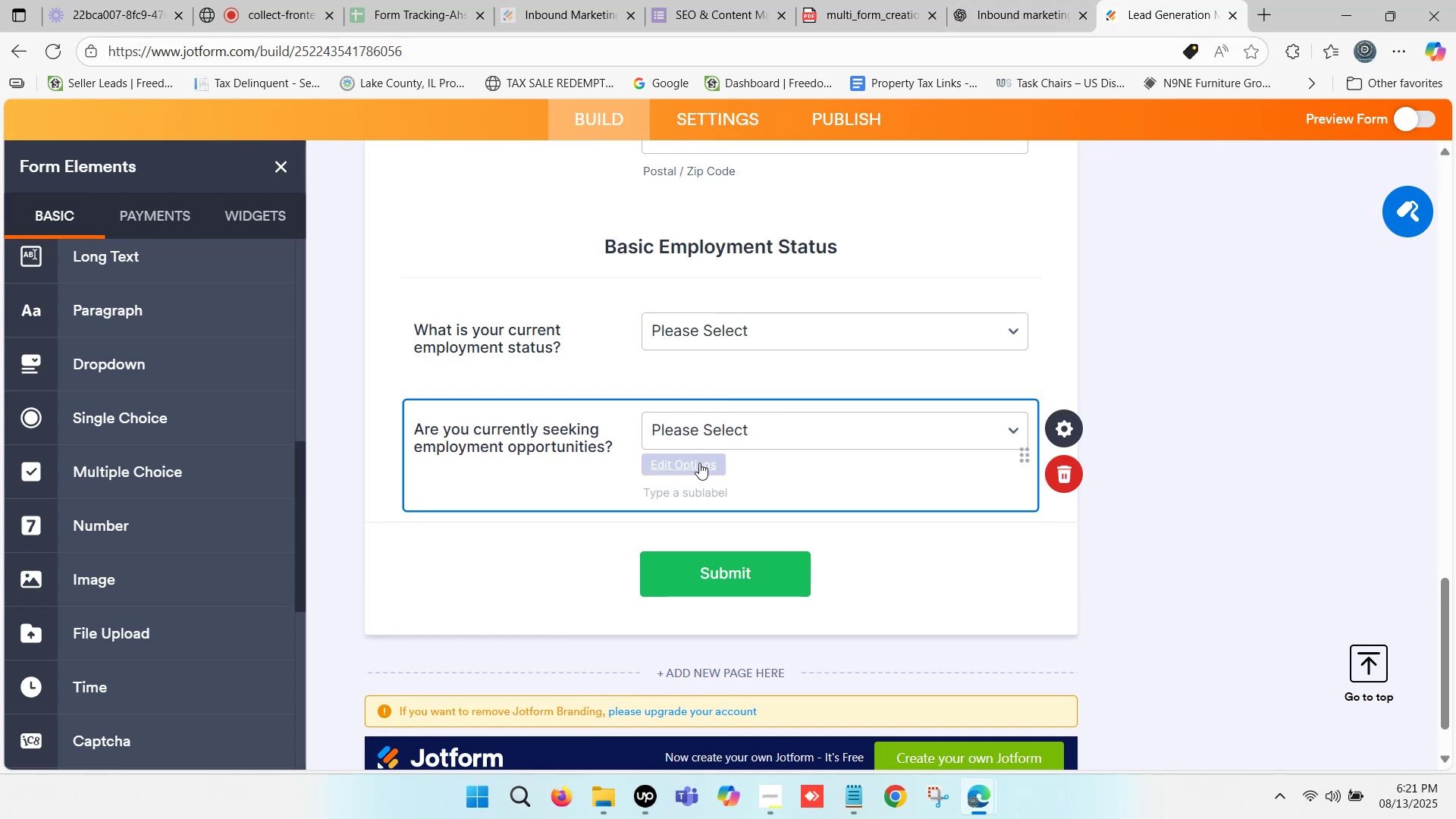 
left_click([710, 431])
 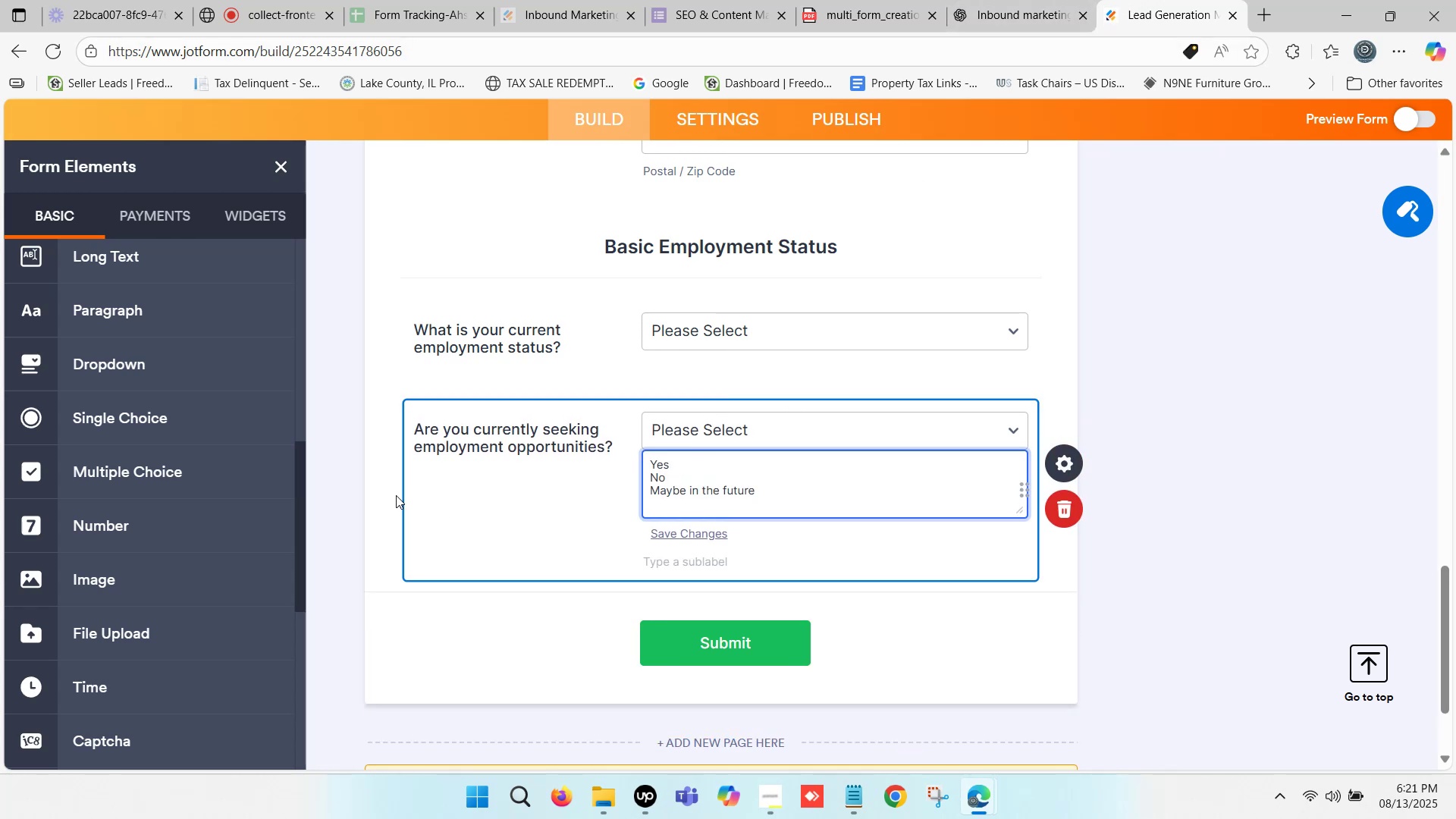 
left_click([376, 480])
 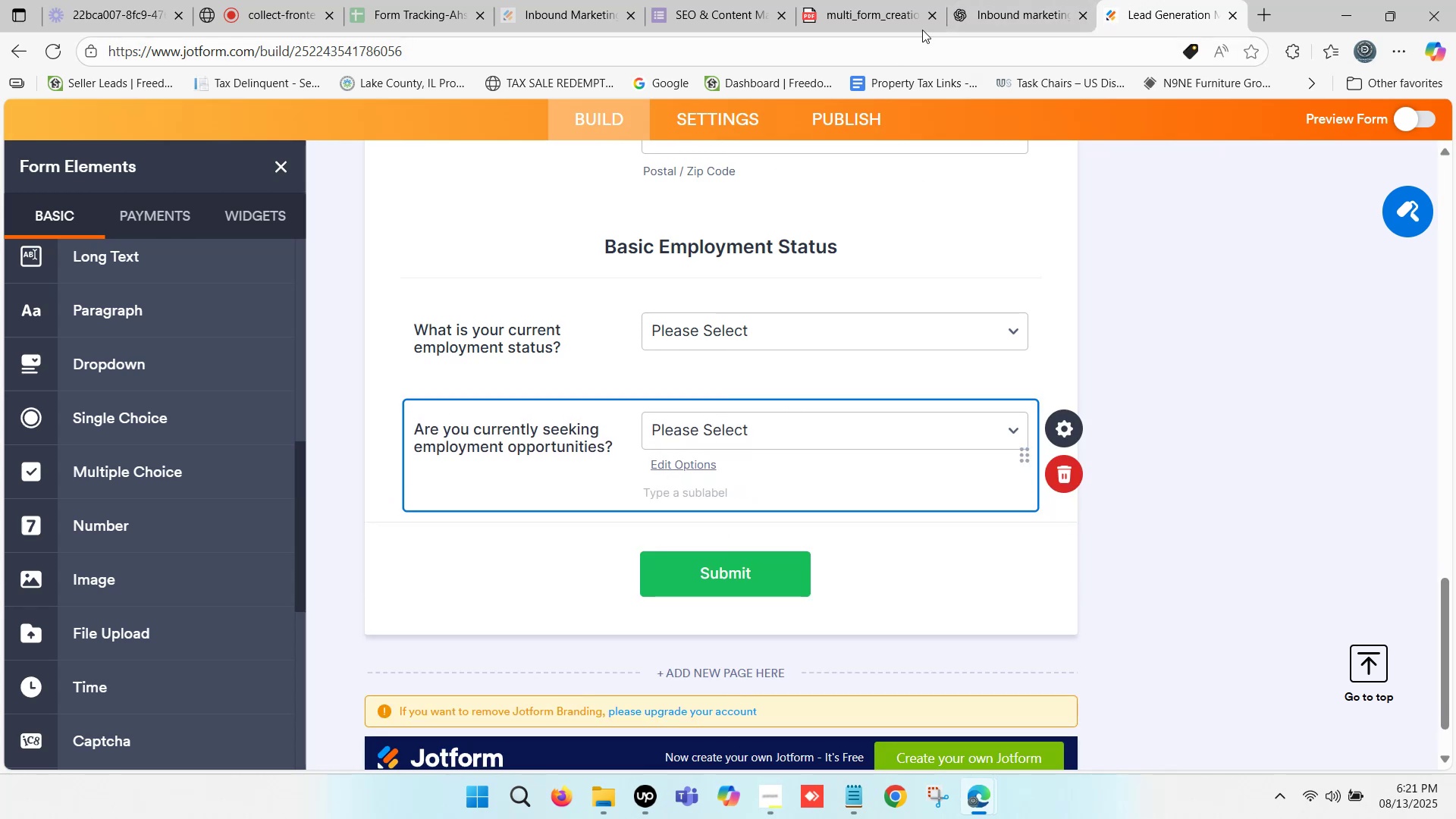 
left_click([1003, 0])
 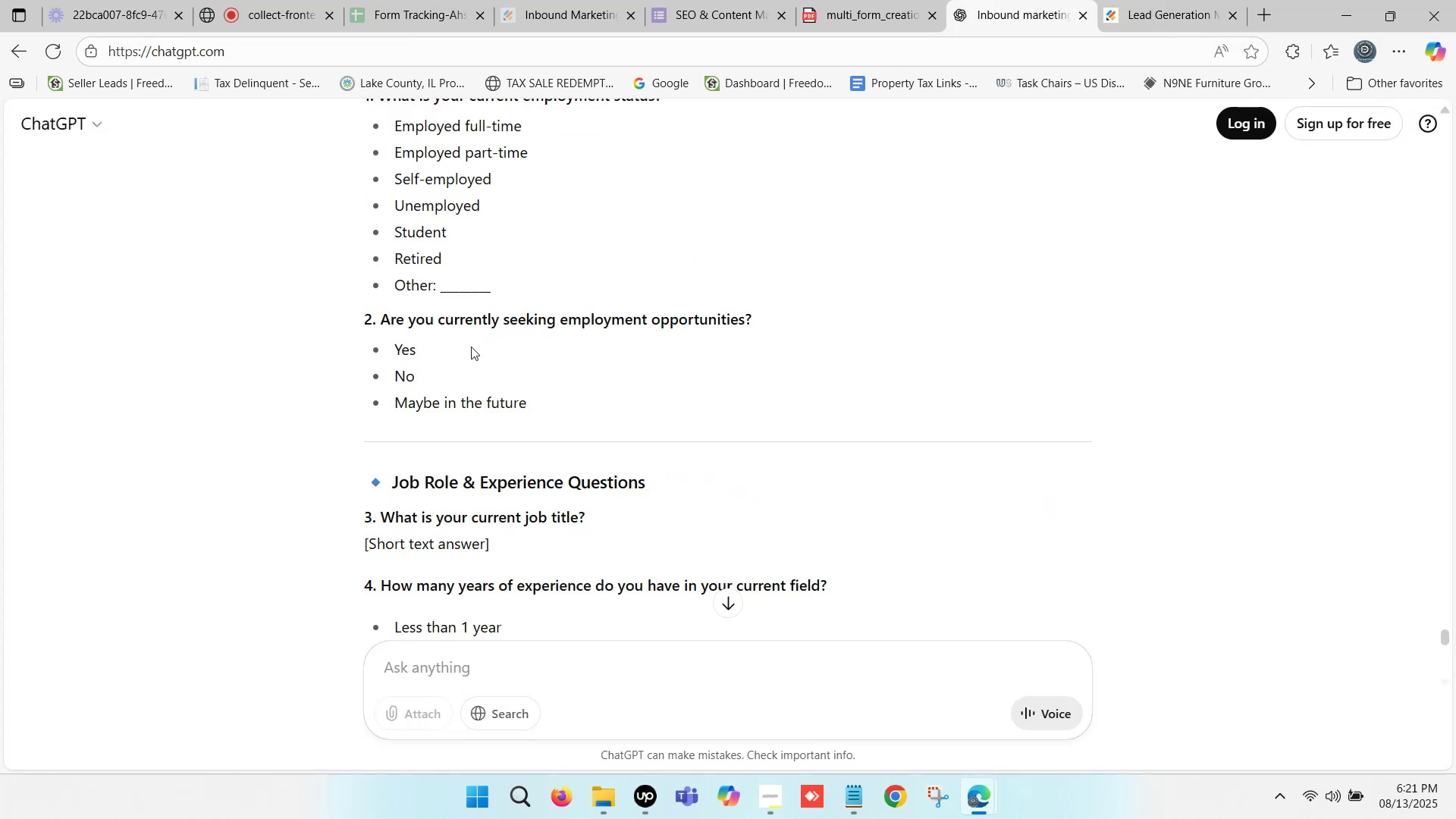 
scroll: coordinate [373, 377], scroll_direction: down, amount: 3.0
 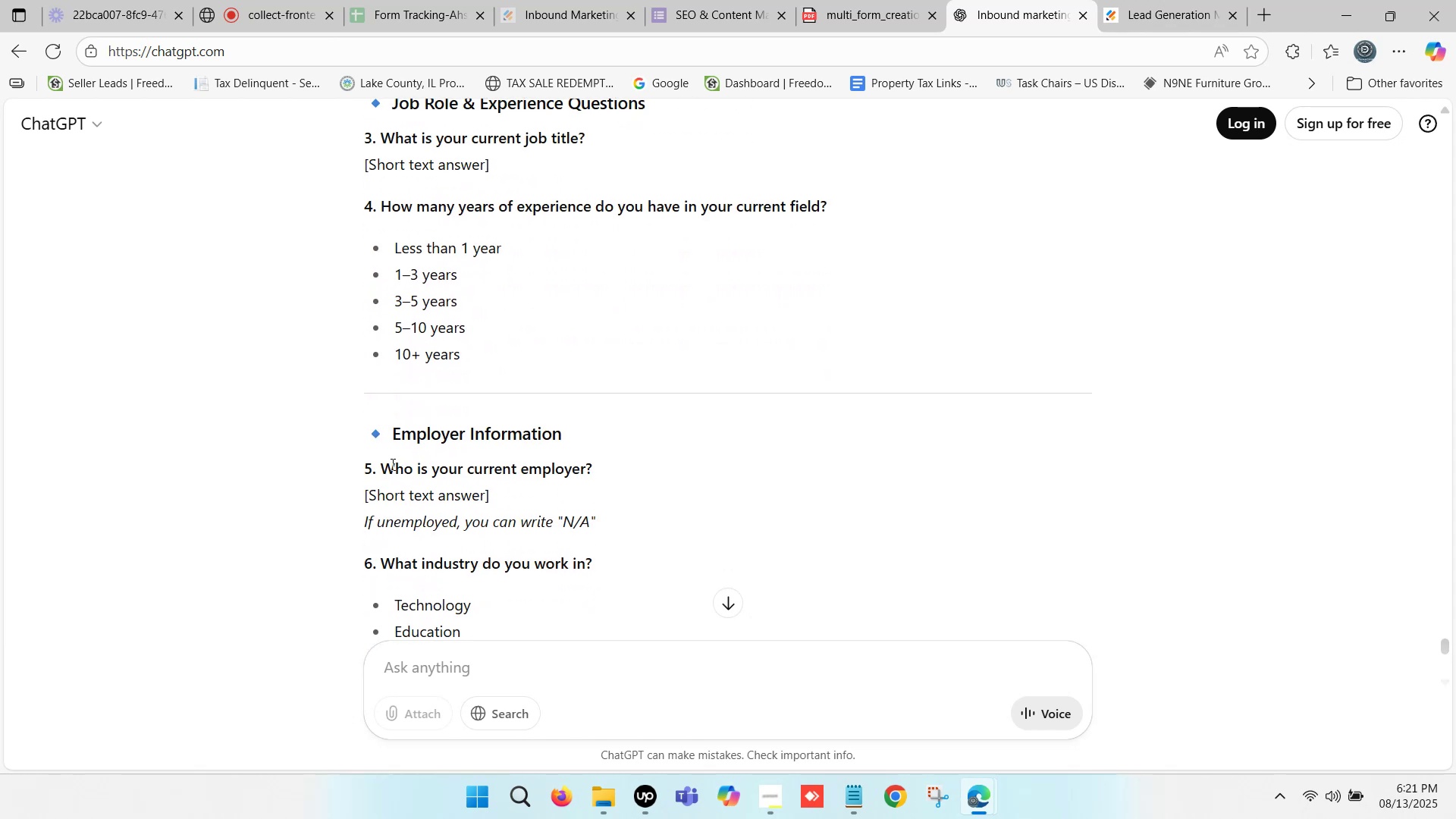 
left_click_drag(start_coordinate=[381, 472], to_coordinate=[592, 469])
 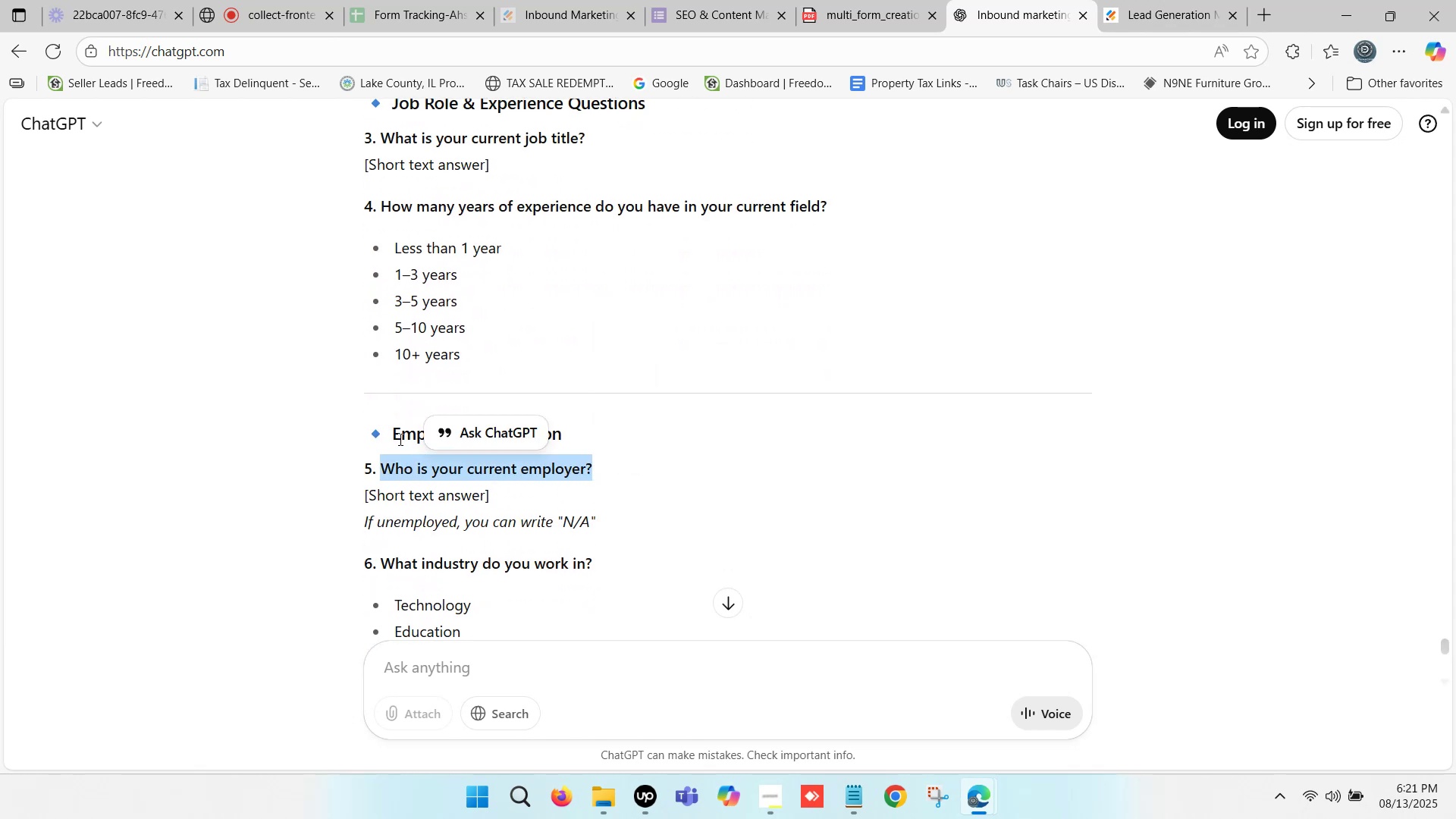 
left_click_drag(start_coordinate=[393, 433], to_coordinate=[550, 435])
 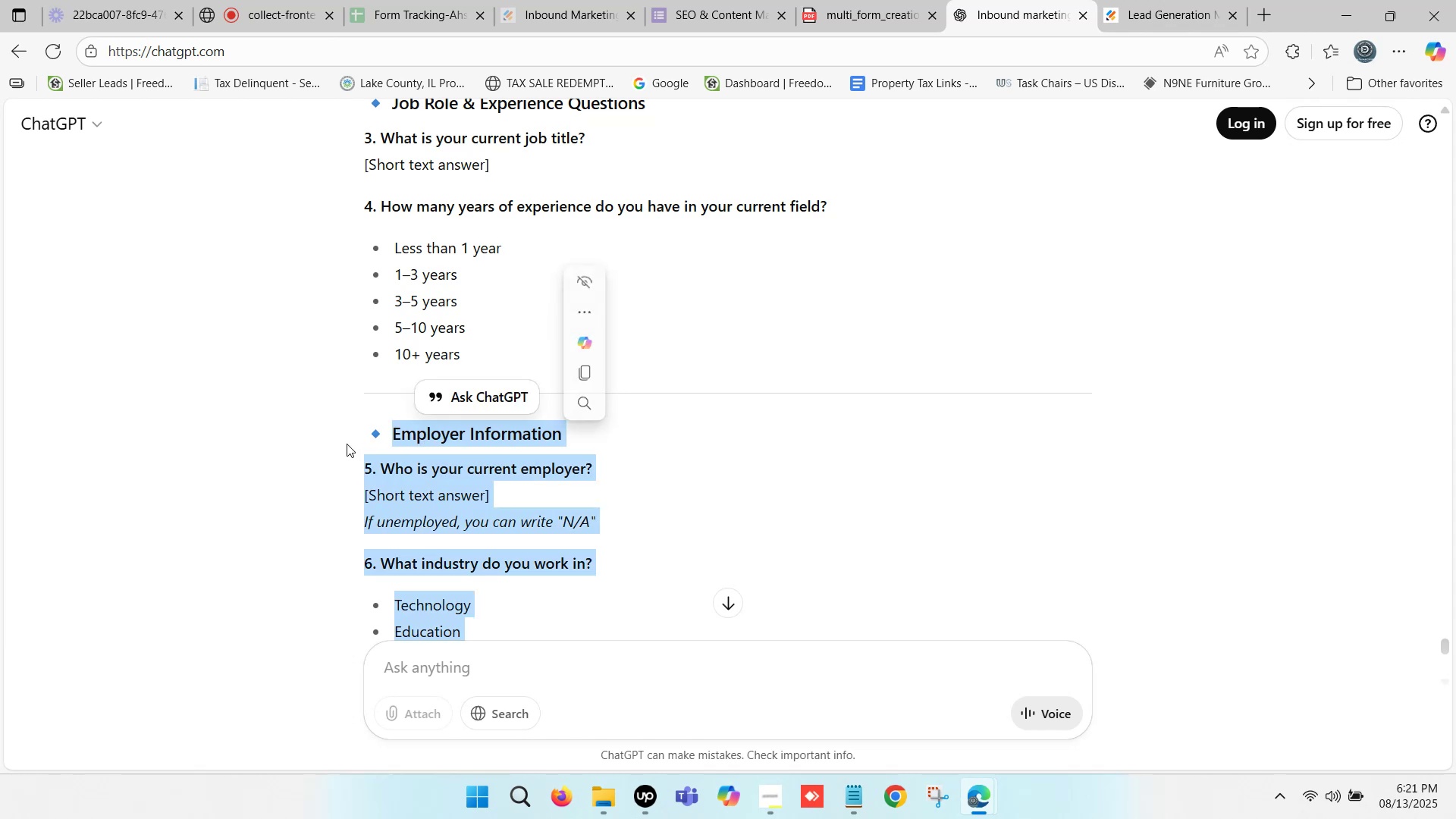 
left_click([325, 435])
 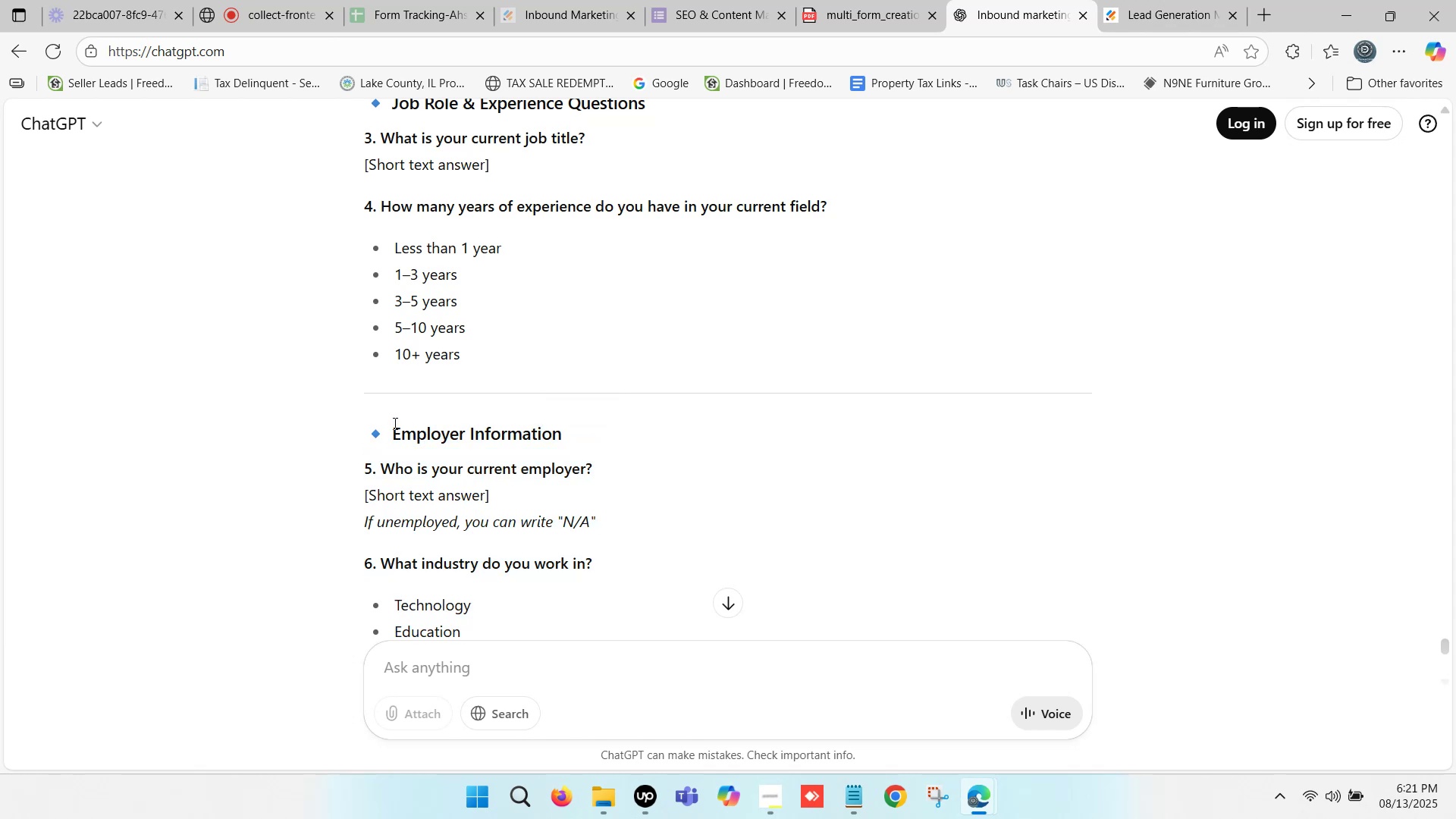 
scroll: coordinate [544, 333], scroll_direction: up, amount: 3.0
 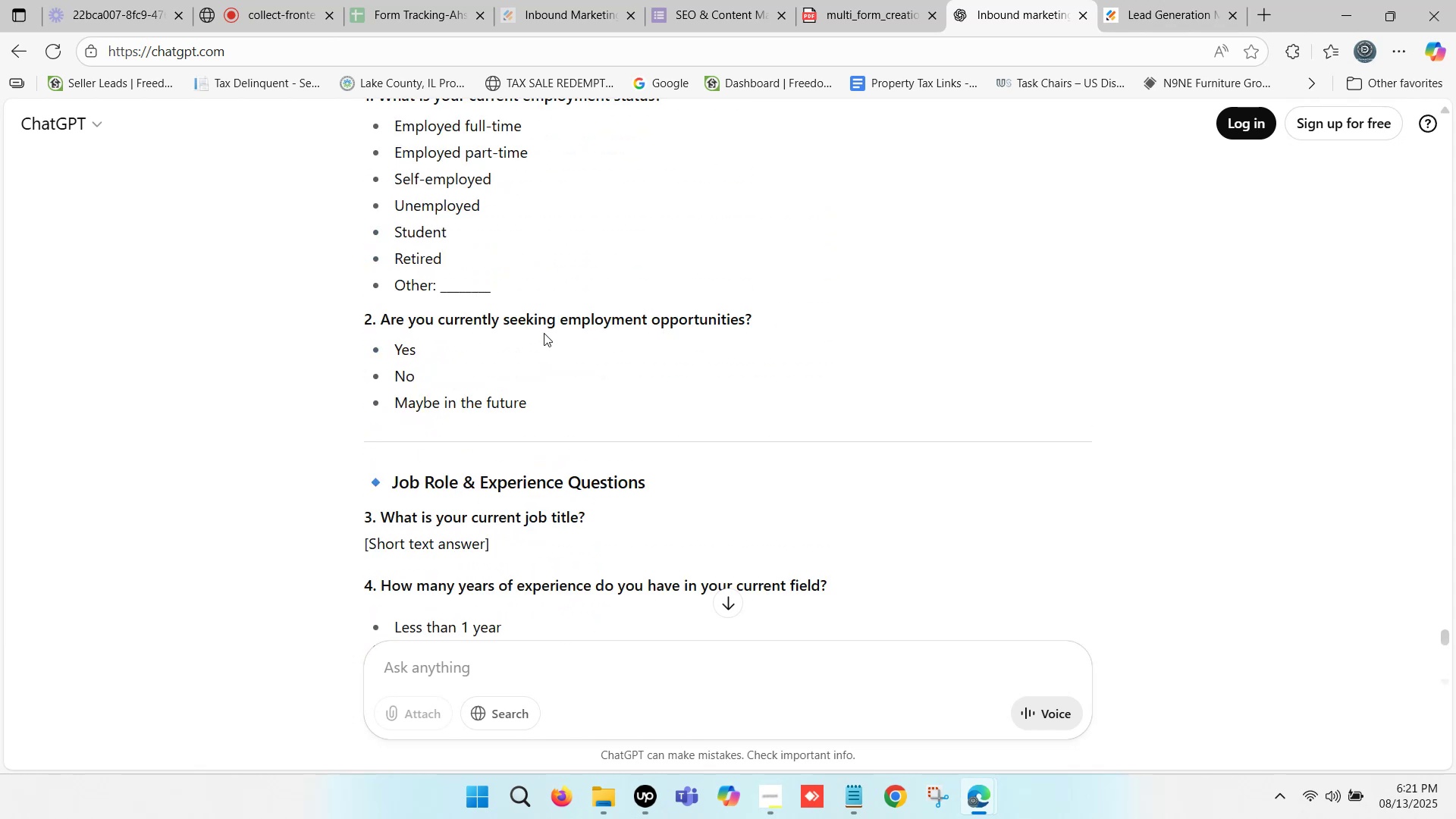 
scroll: coordinate [597, 332], scroll_direction: down, amount: 3.0
 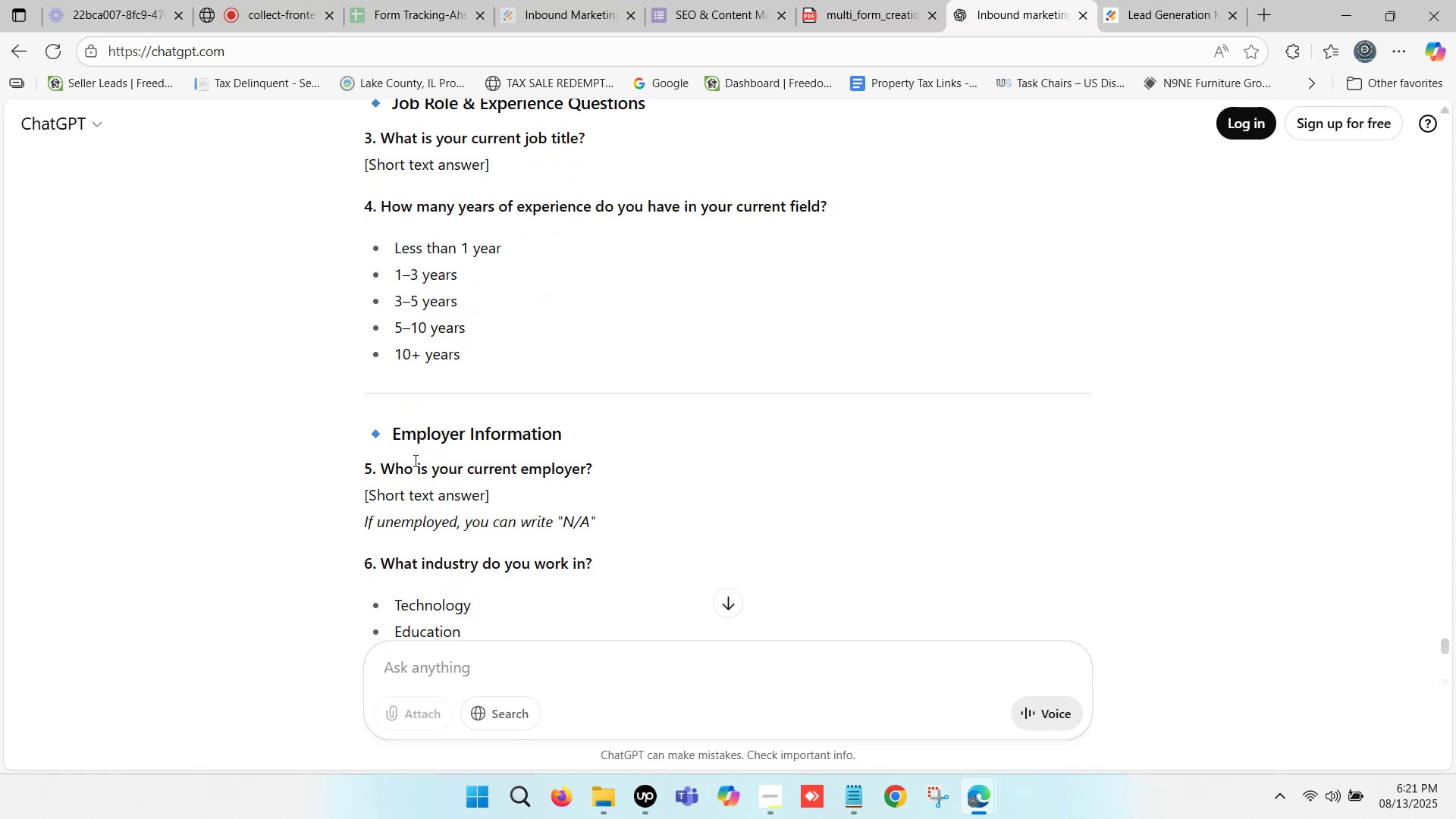 
left_click_drag(start_coordinate=[376, 469], to_coordinate=[590, 472])
 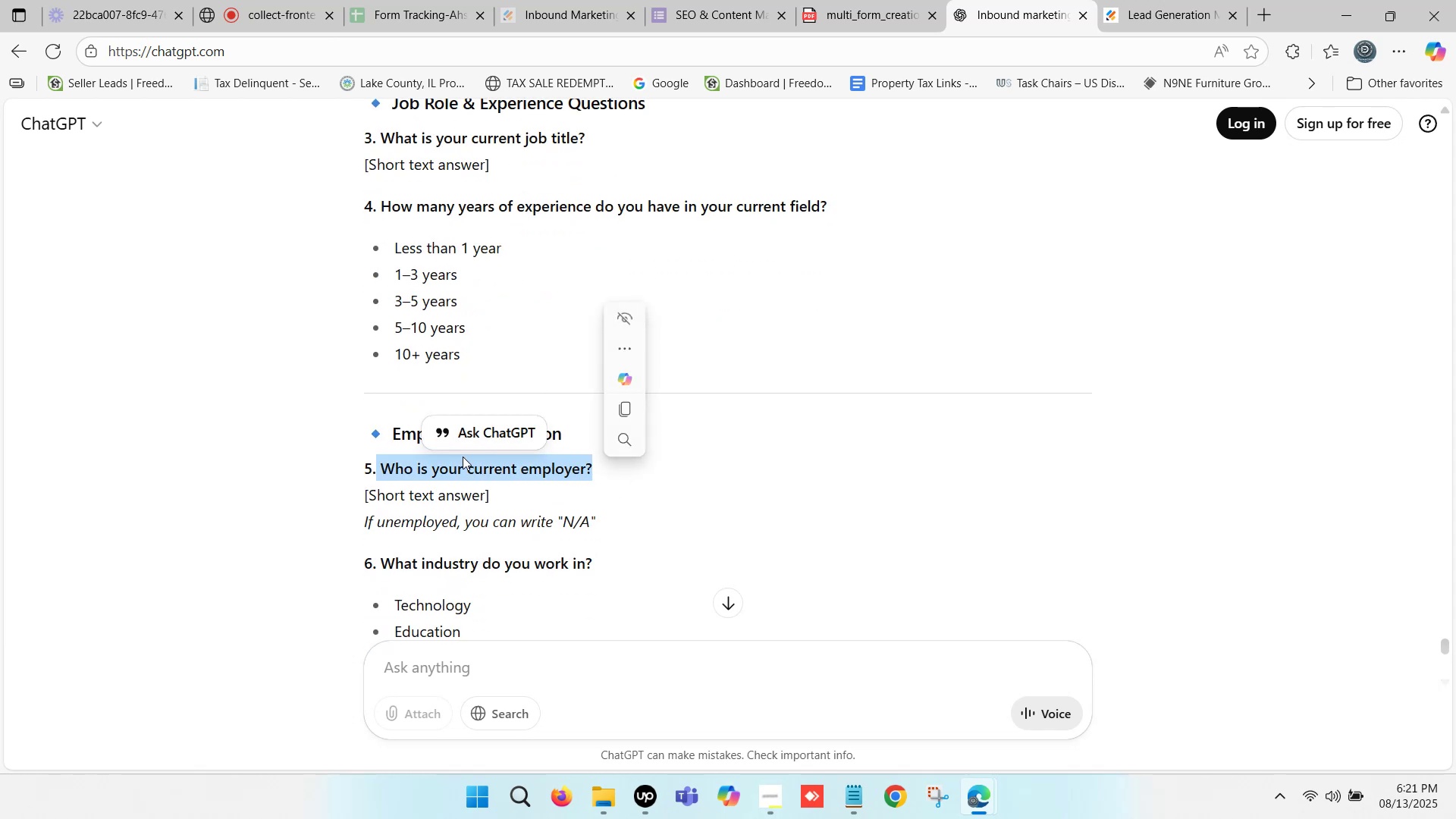 
left_click([379, 464])
 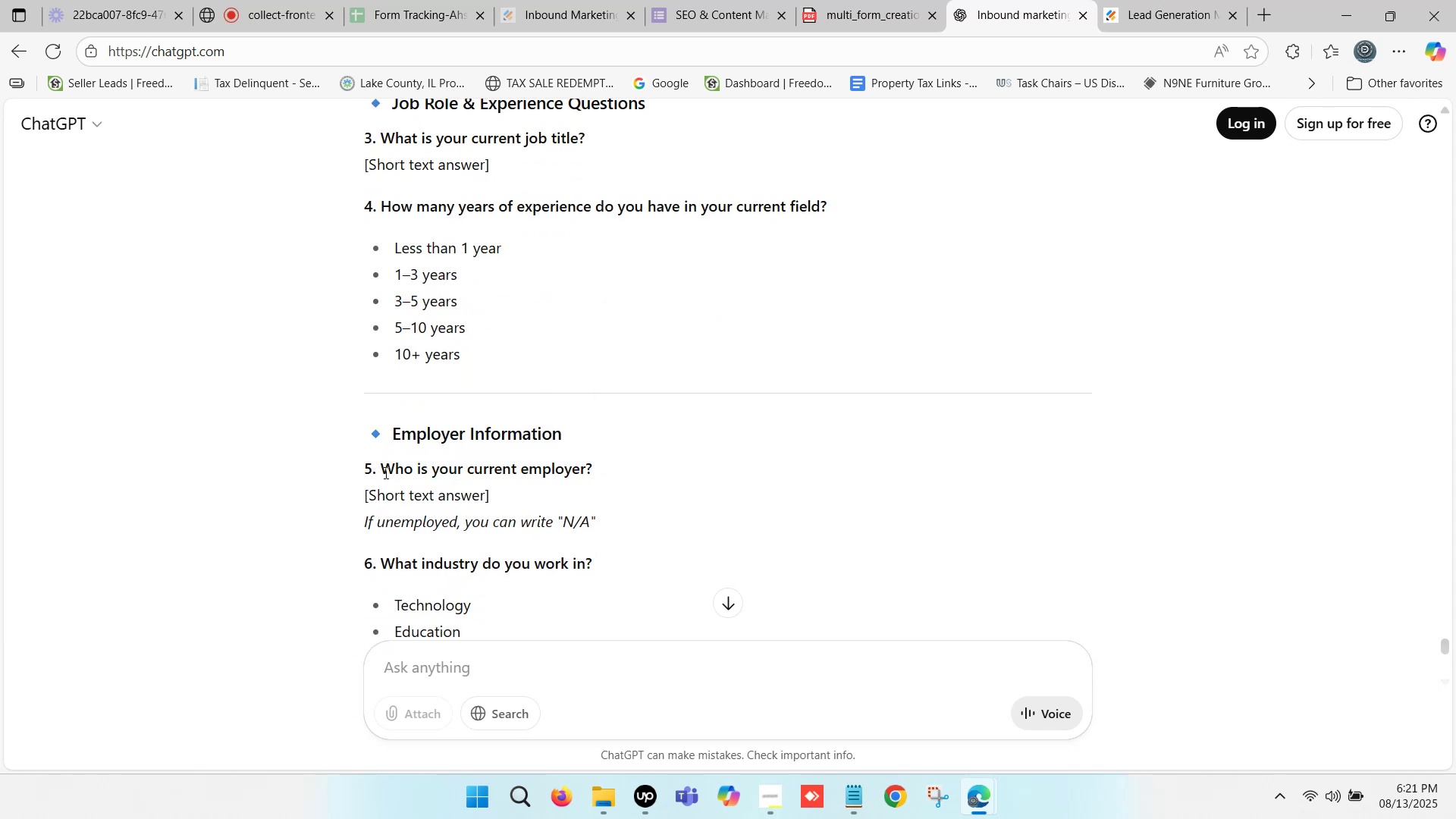 
left_click_drag(start_coordinate=[384, 472], to_coordinate=[591, 472])
 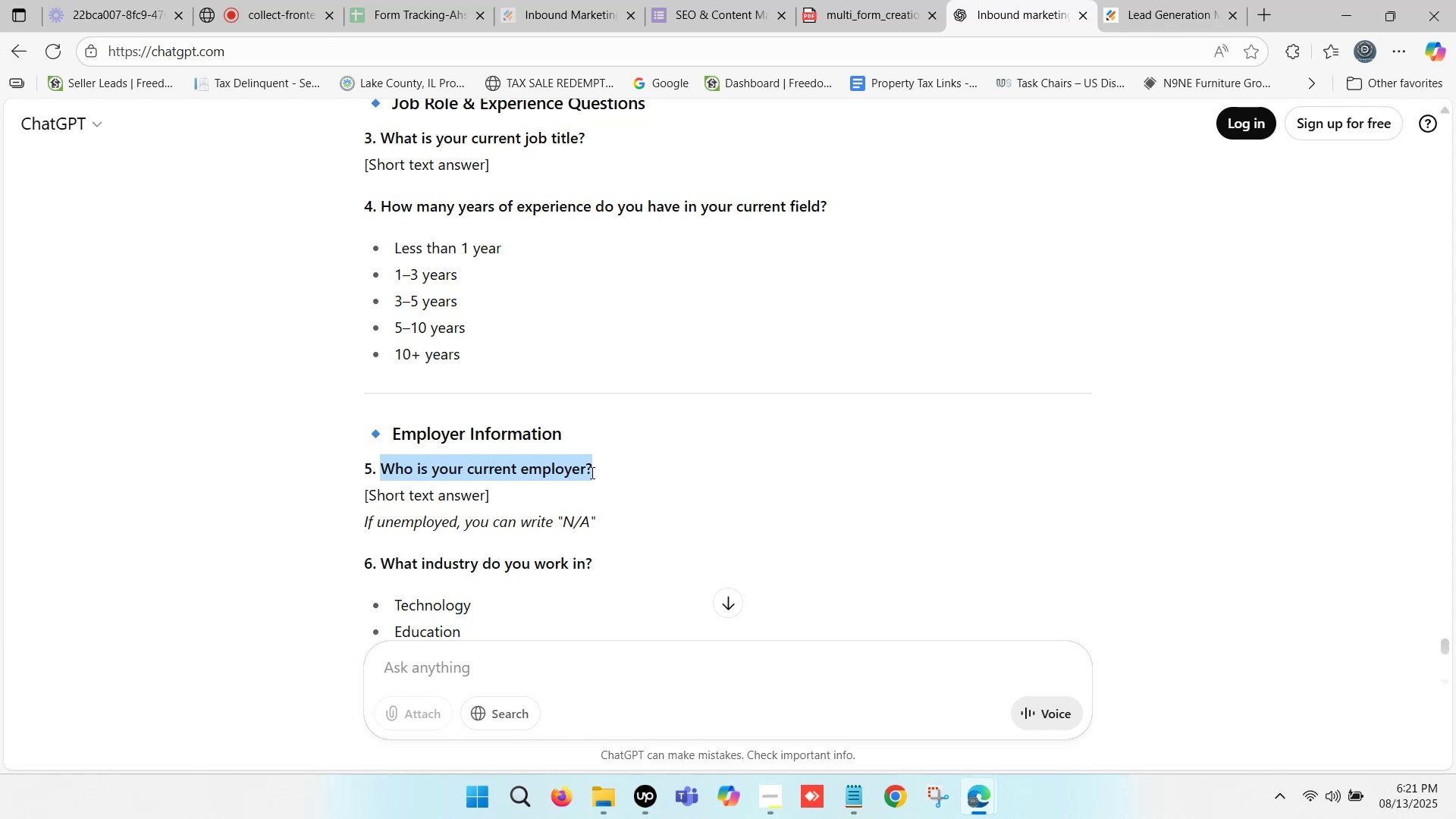 
key(Control+ControlLeft)
 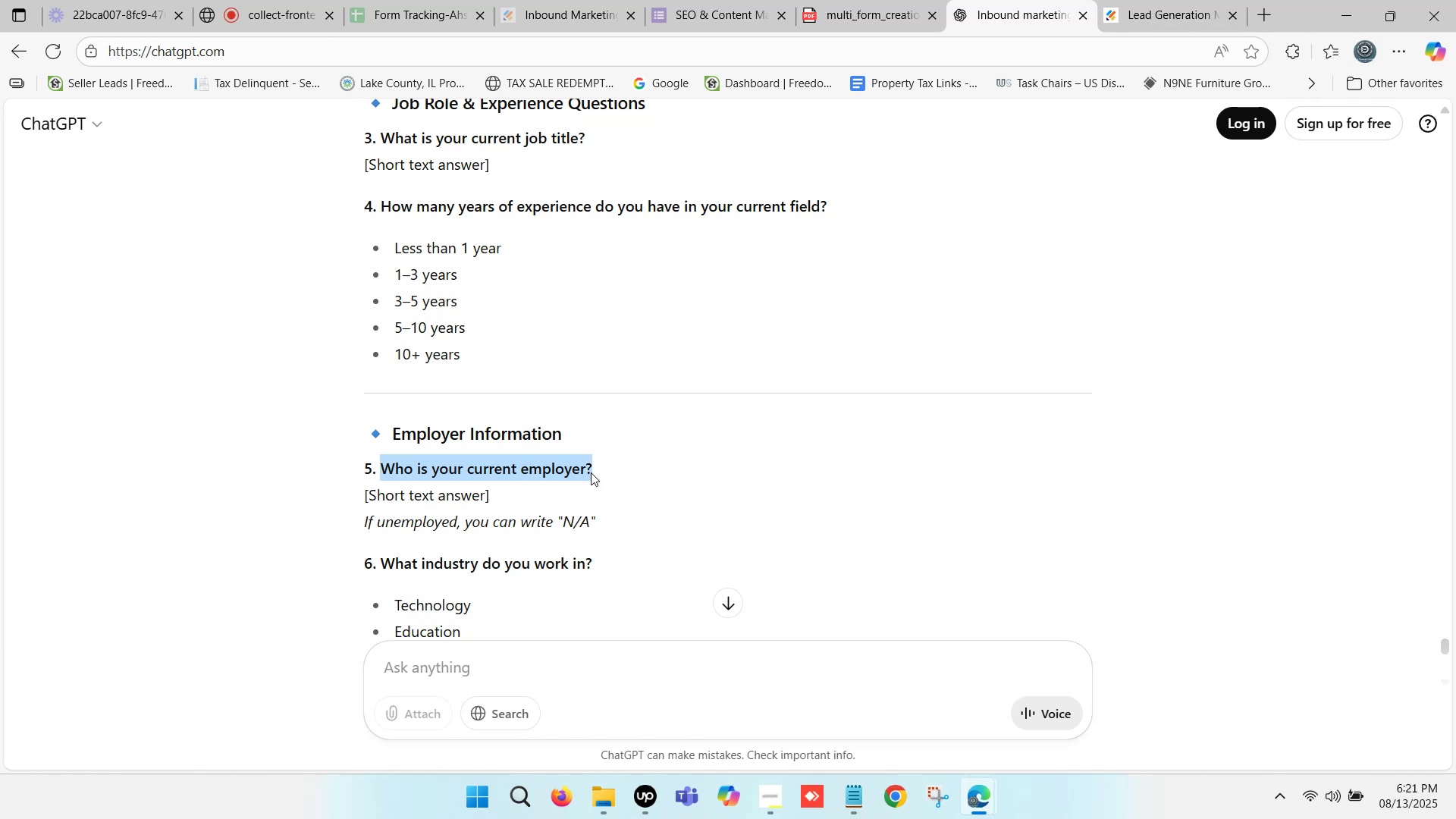 
key(Control+C)
 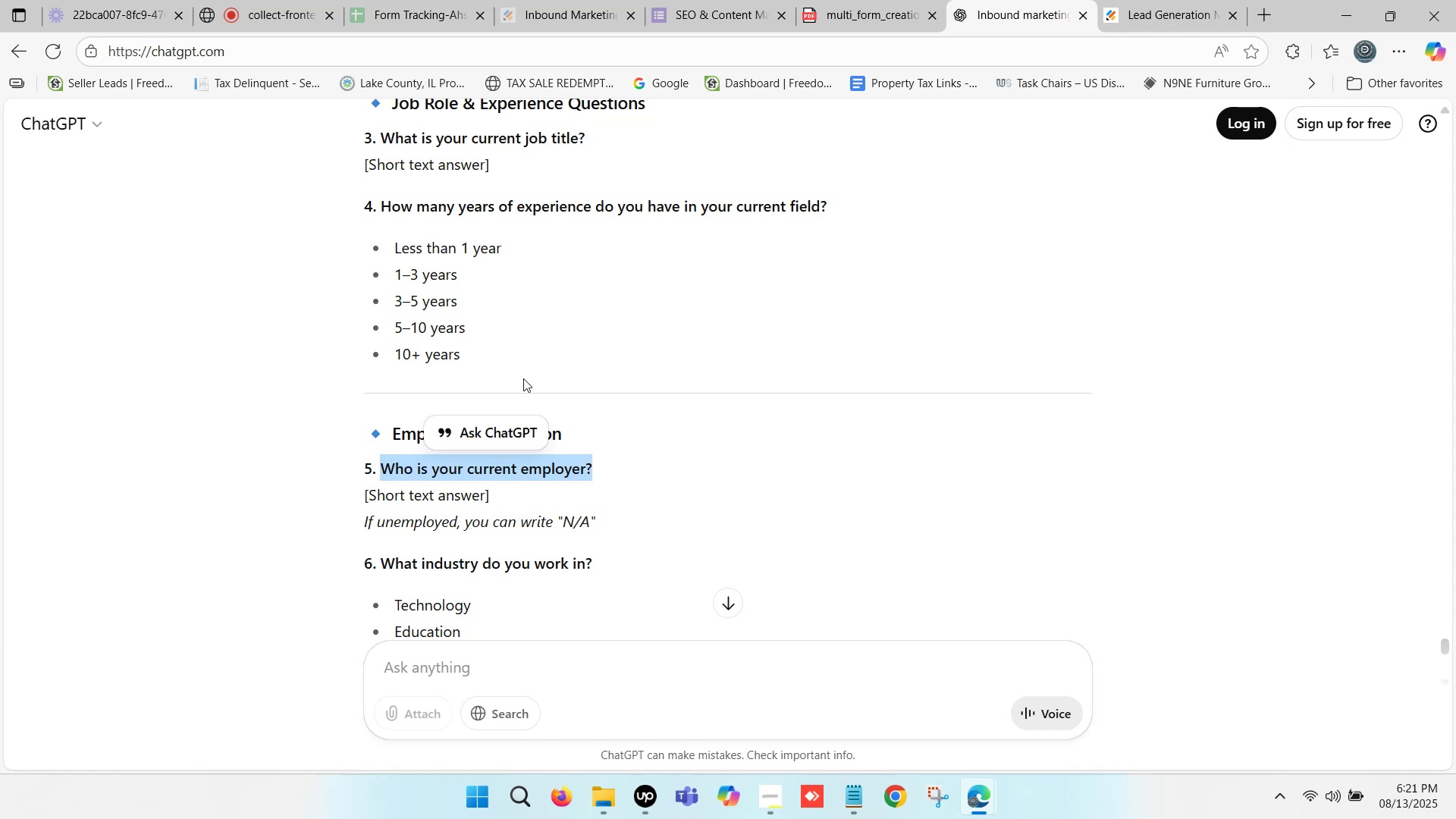 
scroll: coordinate [394, 352], scroll_direction: up, amount: 4.0
 